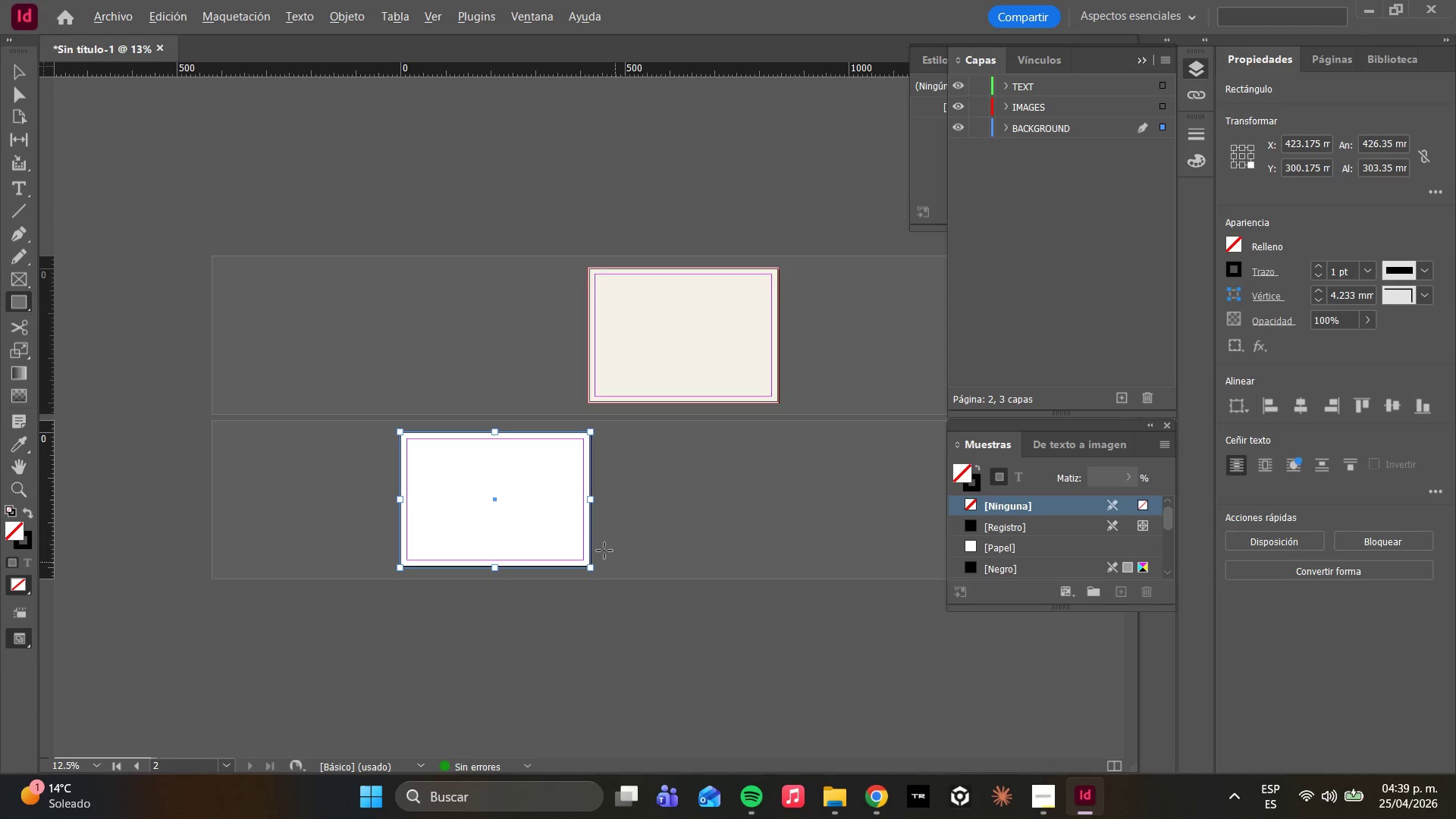 
scroll: coordinate [580, 548], scroll_direction: up, amount: 2.0
 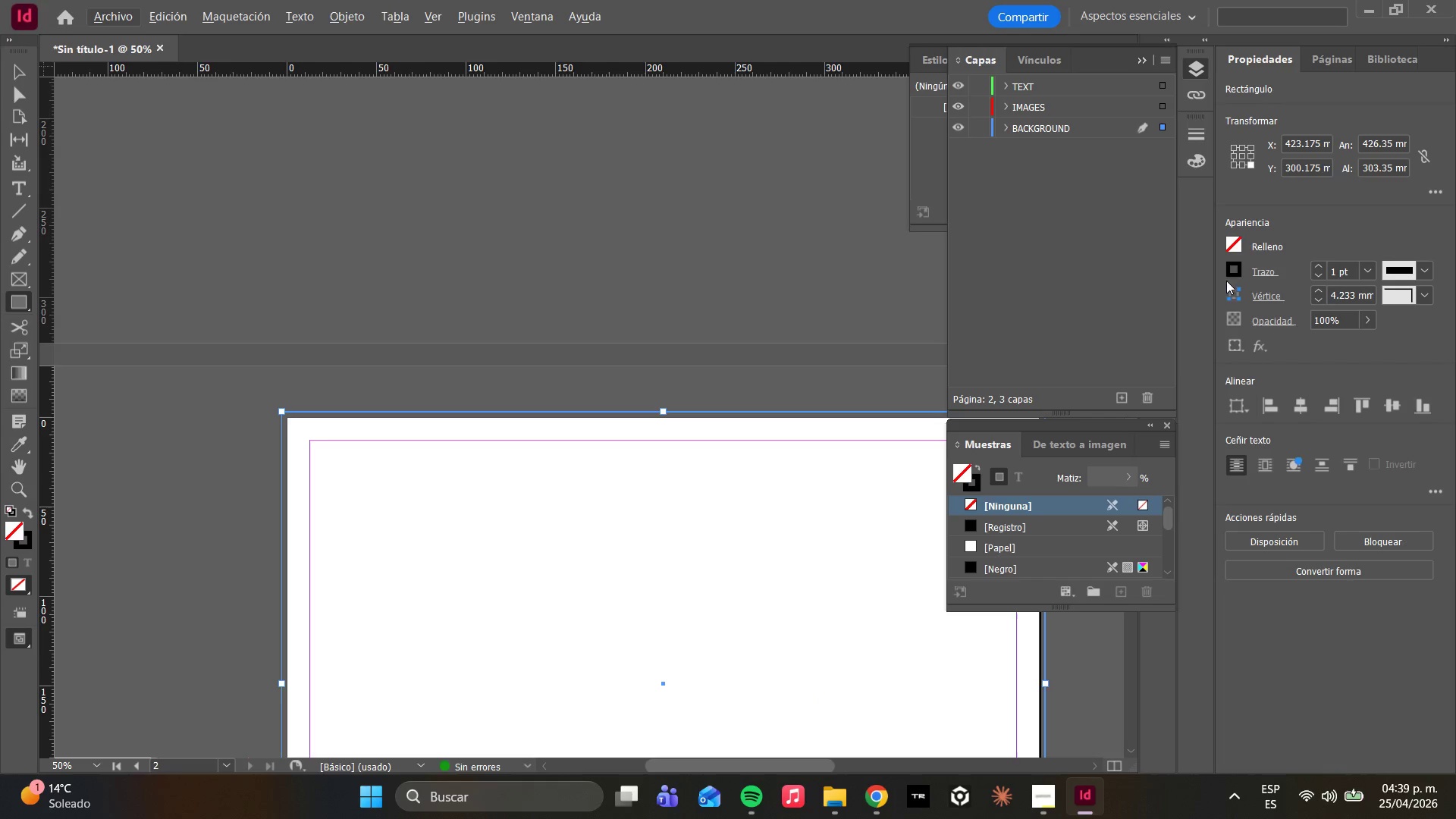 
left_click([1236, 265])
 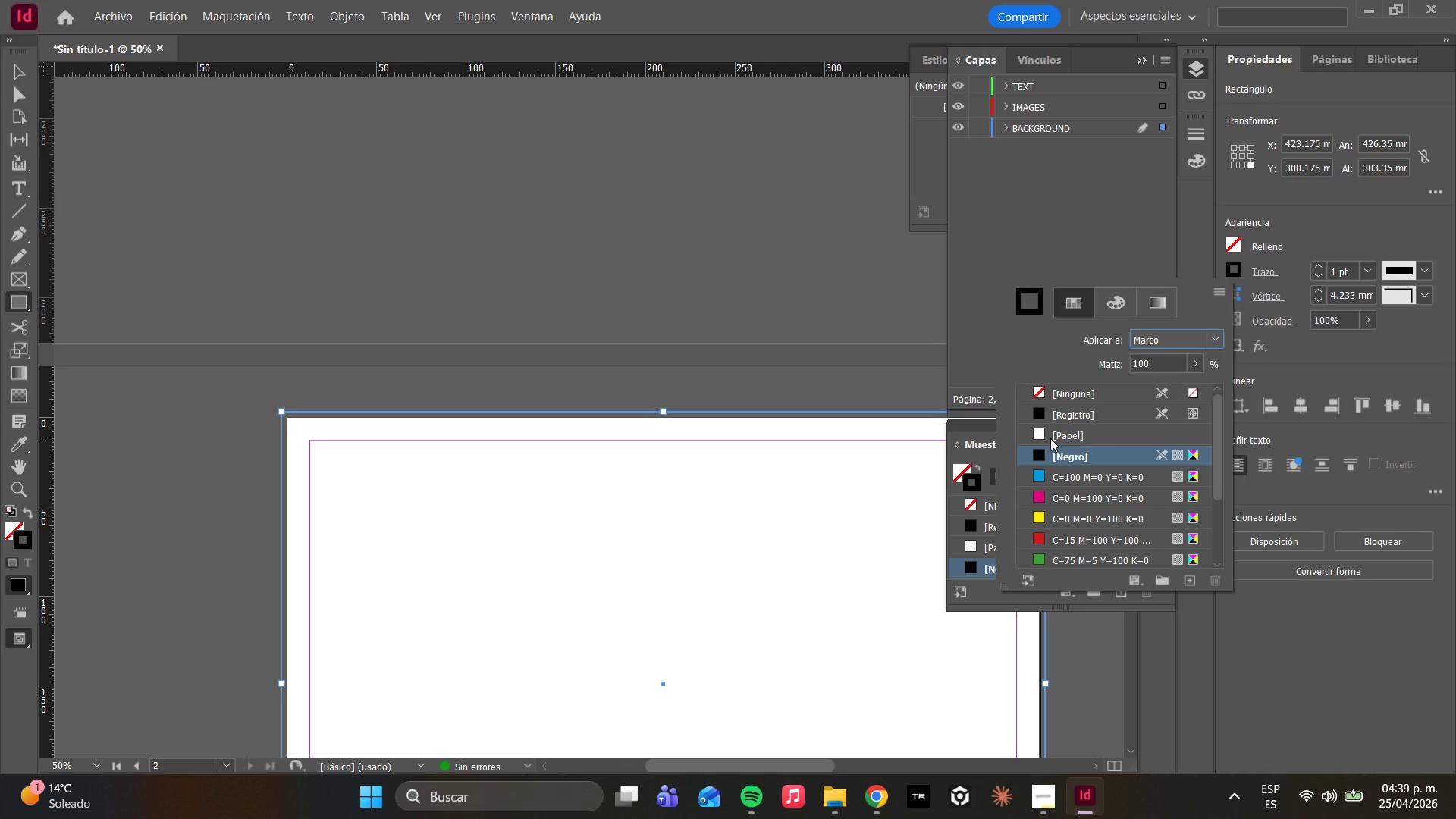 
scroll: coordinate [1072, 532], scroll_direction: down, amount: 4.0
 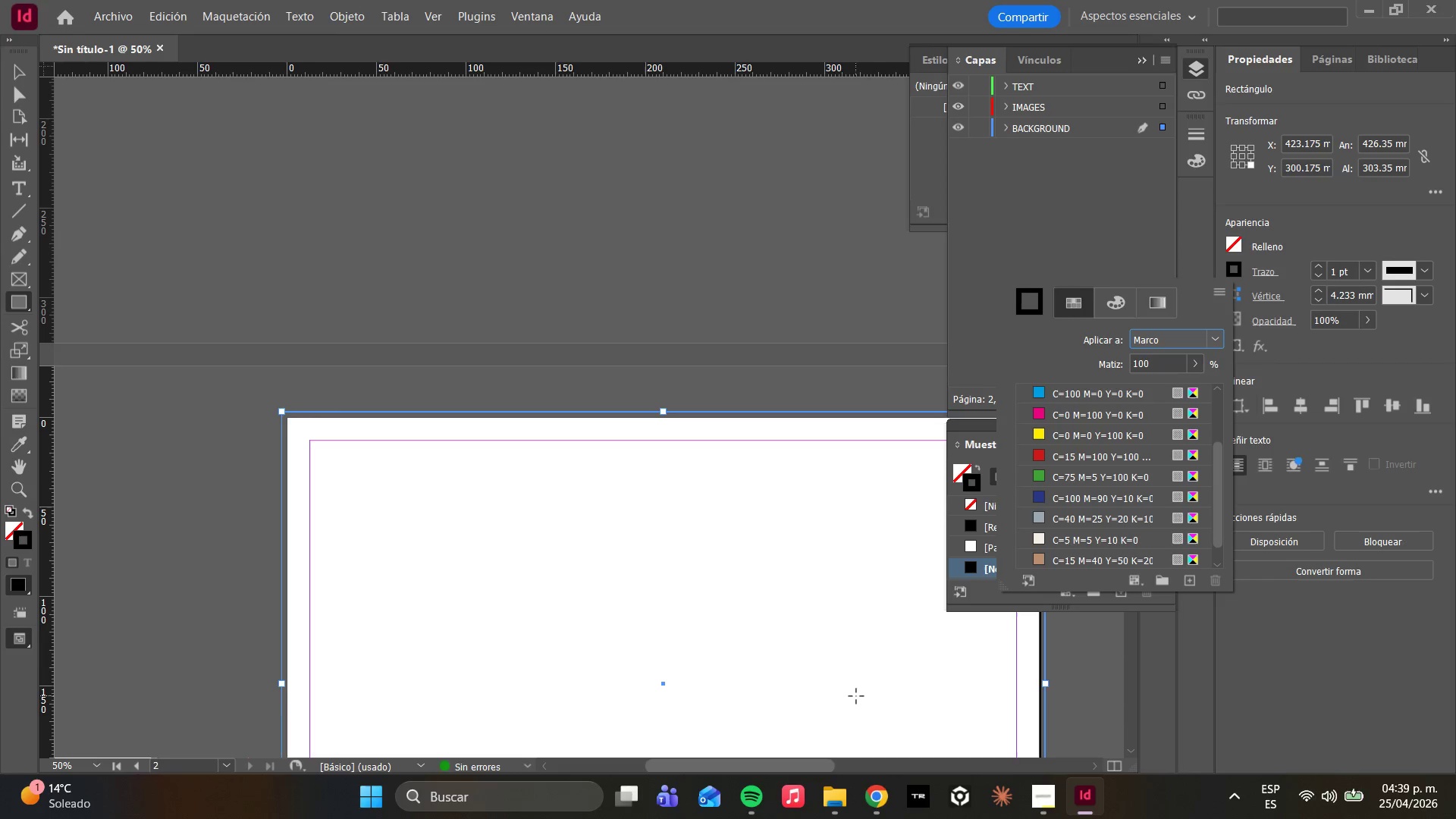 
left_click_drag(start_coordinate=[759, 768], to_coordinate=[848, 741])
 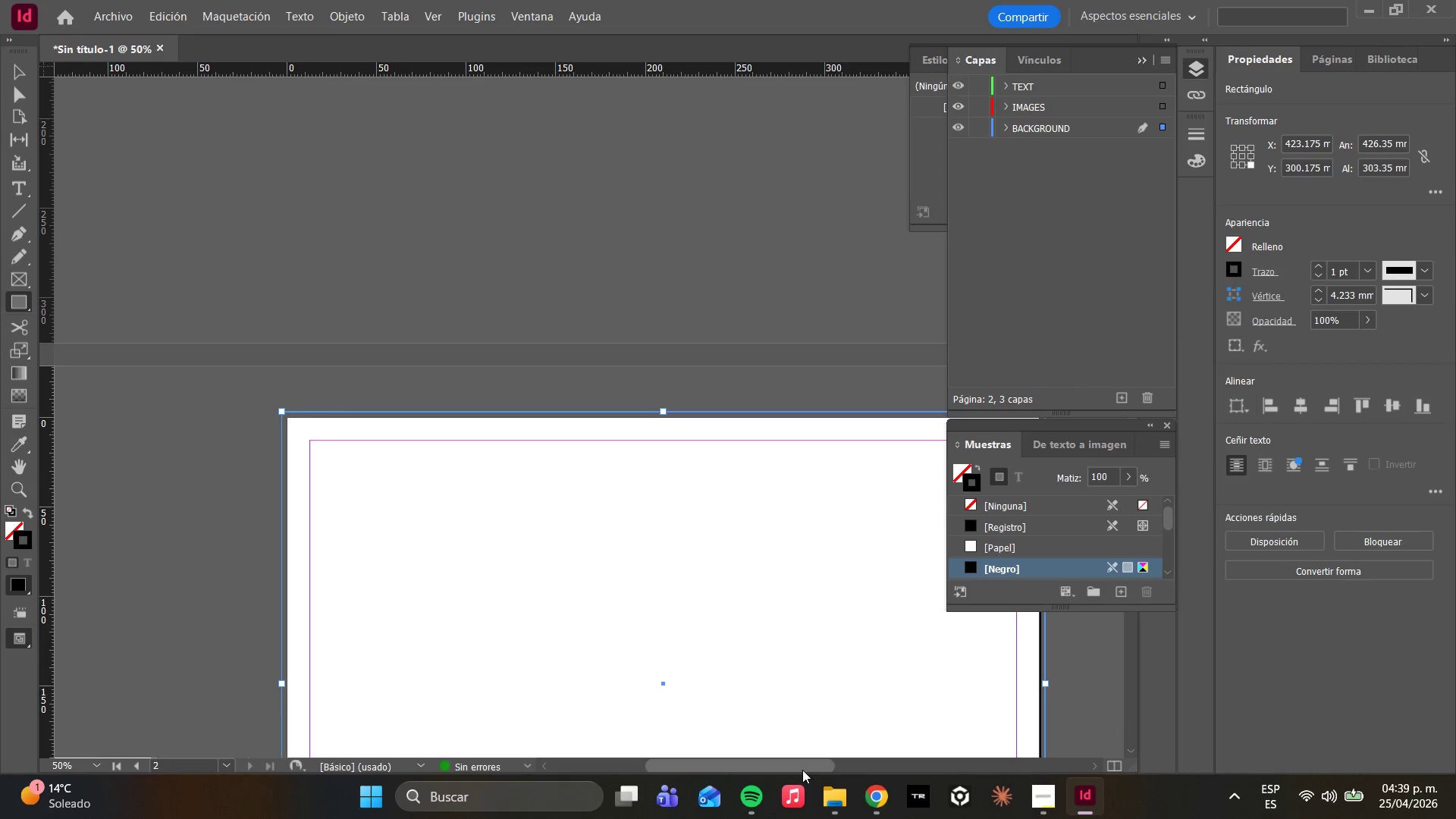 
left_click_drag(start_coordinate=[802, 770], to_coordinate=[886, 755])
 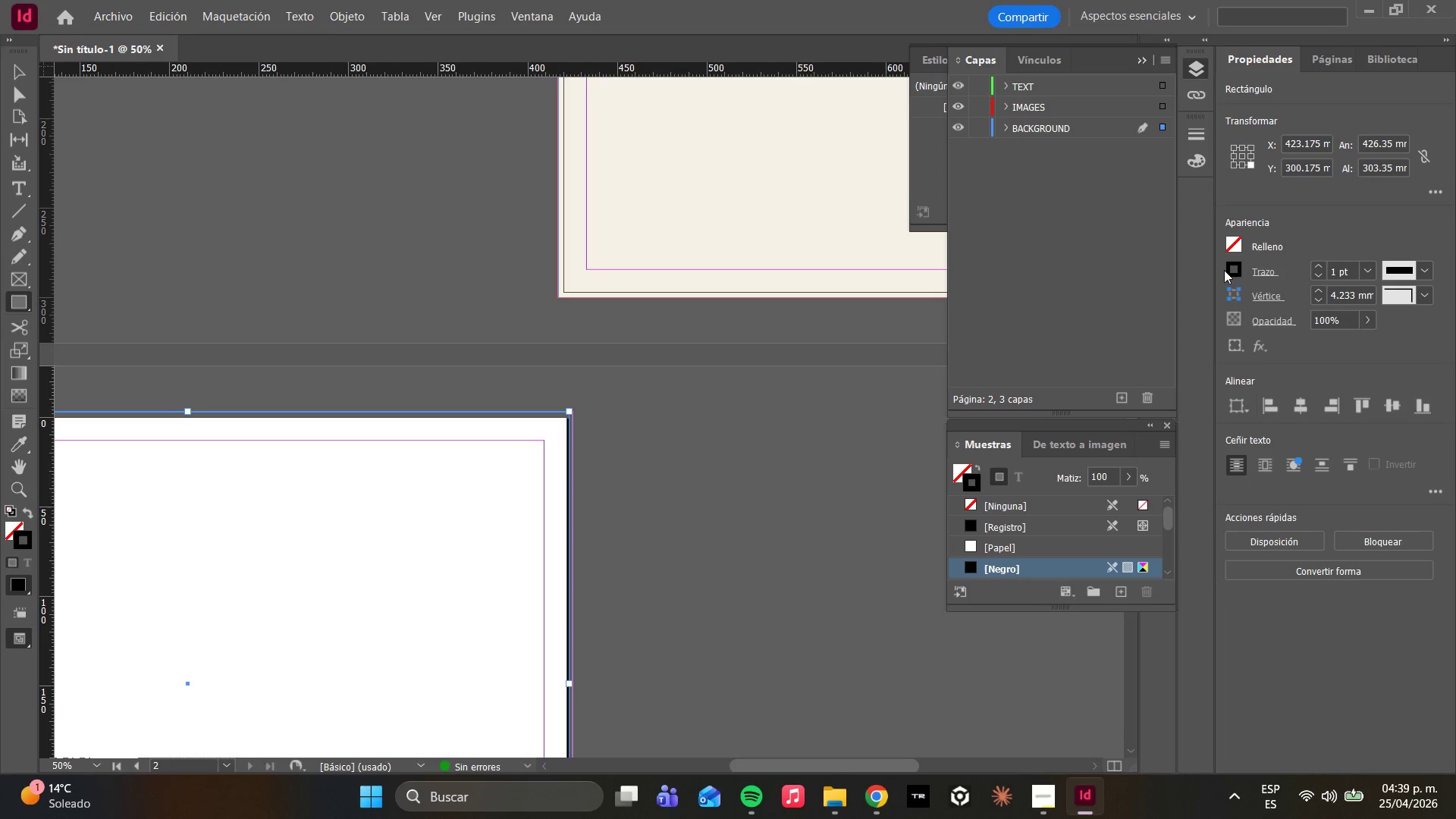 
double_click([1234, 274])
 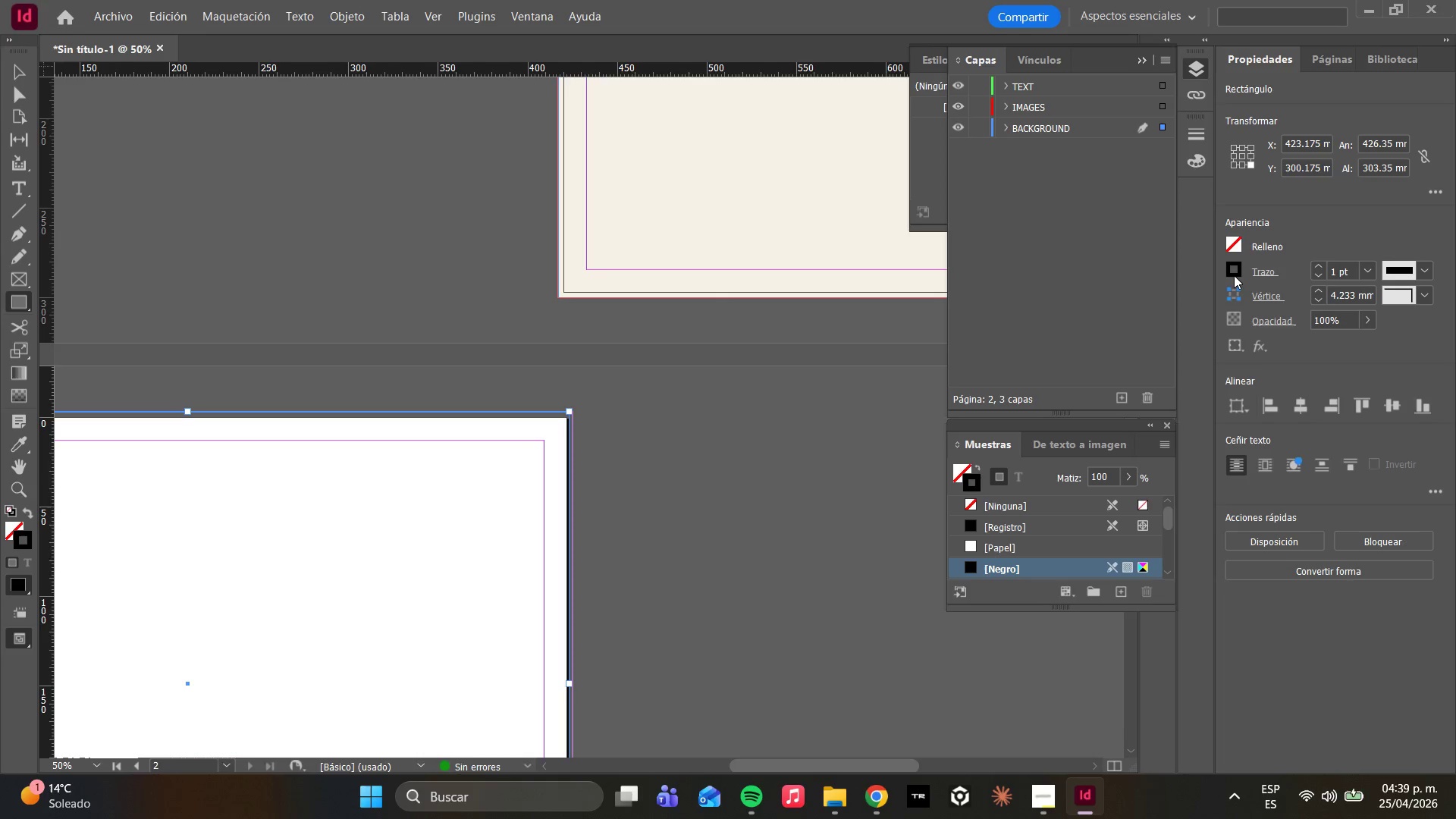 
triple_click([1234, 275])
 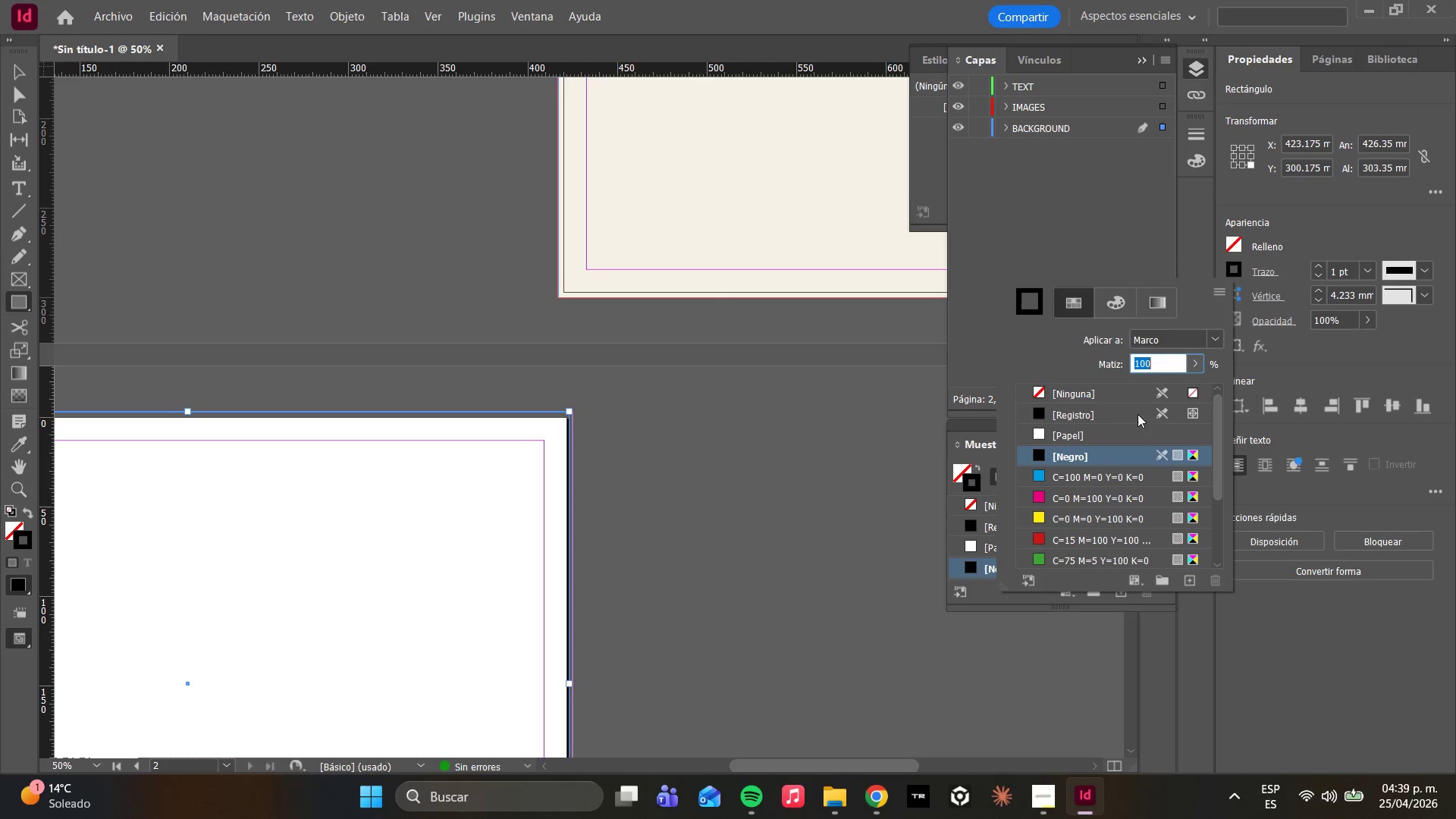 
scroll: coordinate [1124, 504], scroll_direction: down, amount: 6.0
 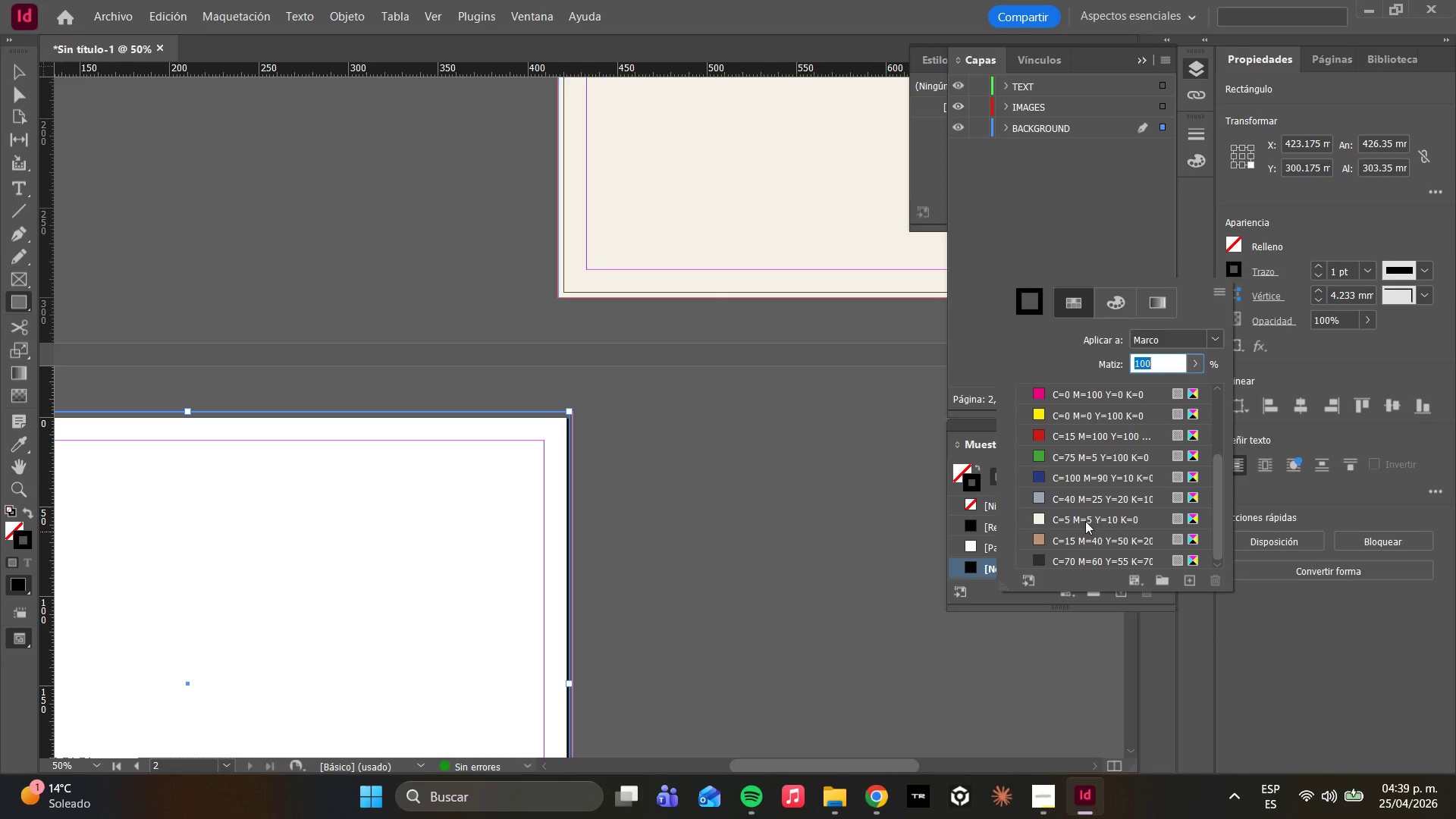 
left_click([1083, 520])
 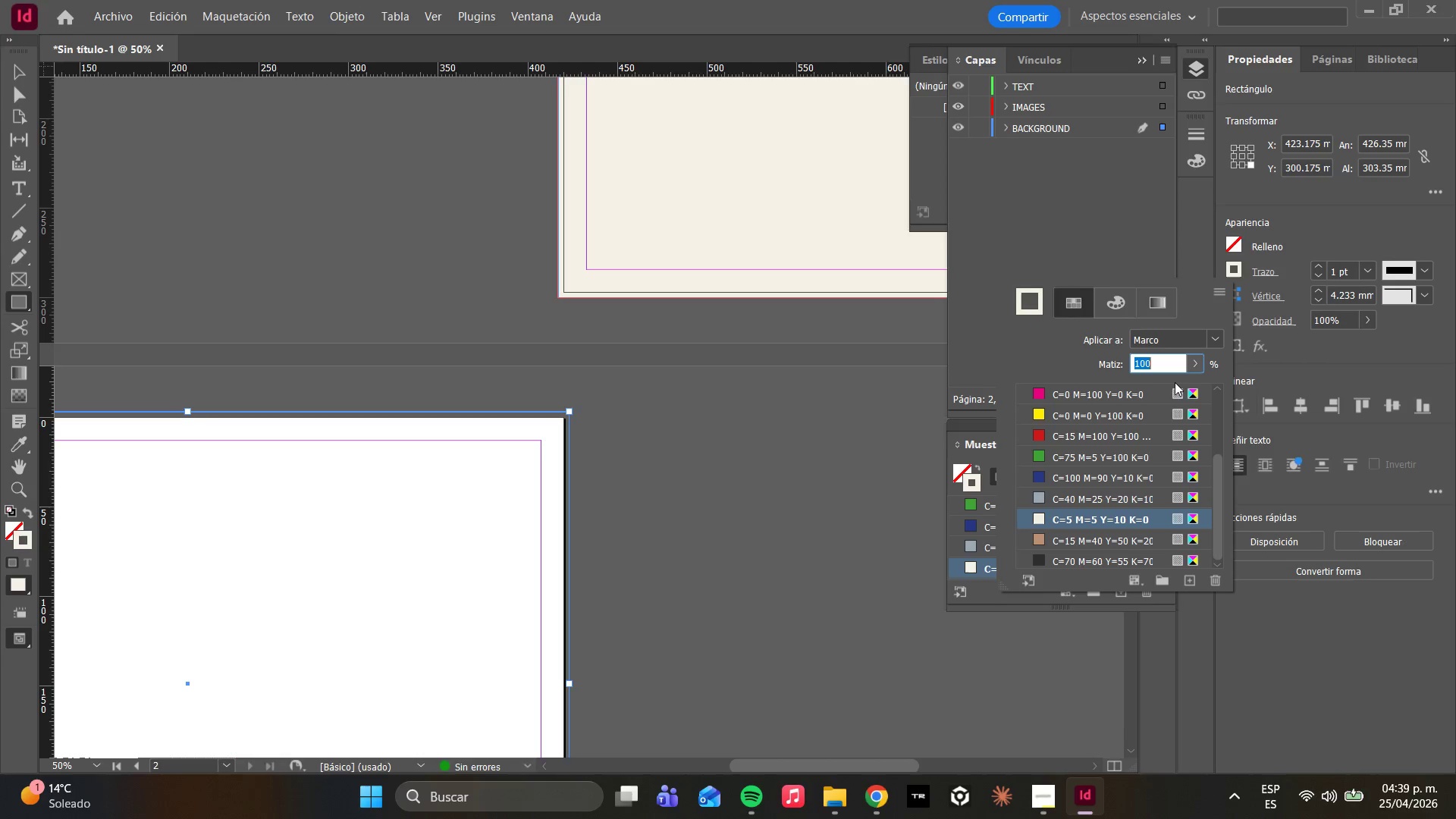 
left_click([1273, 357])
 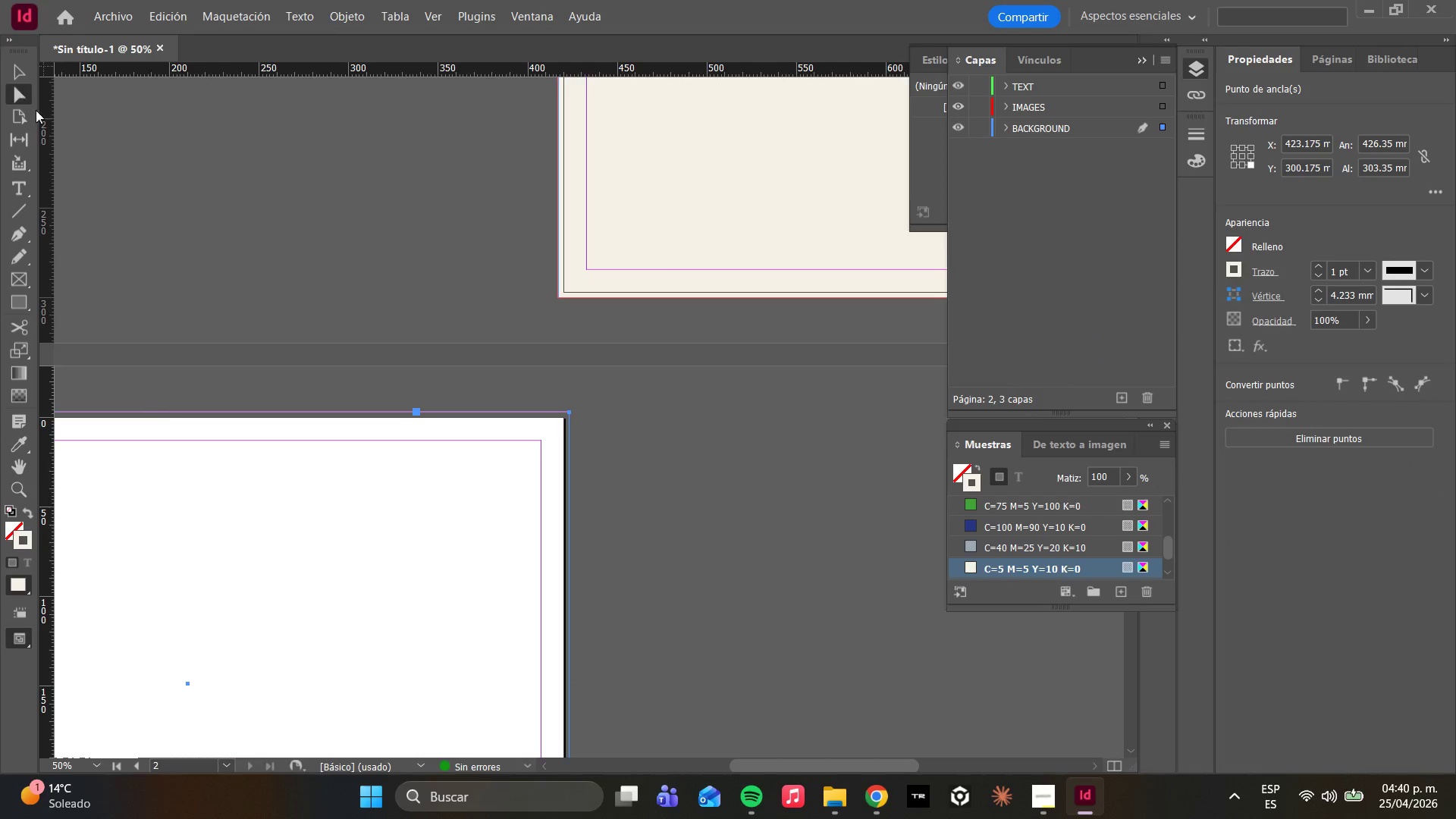 
double_click([252, 329])
 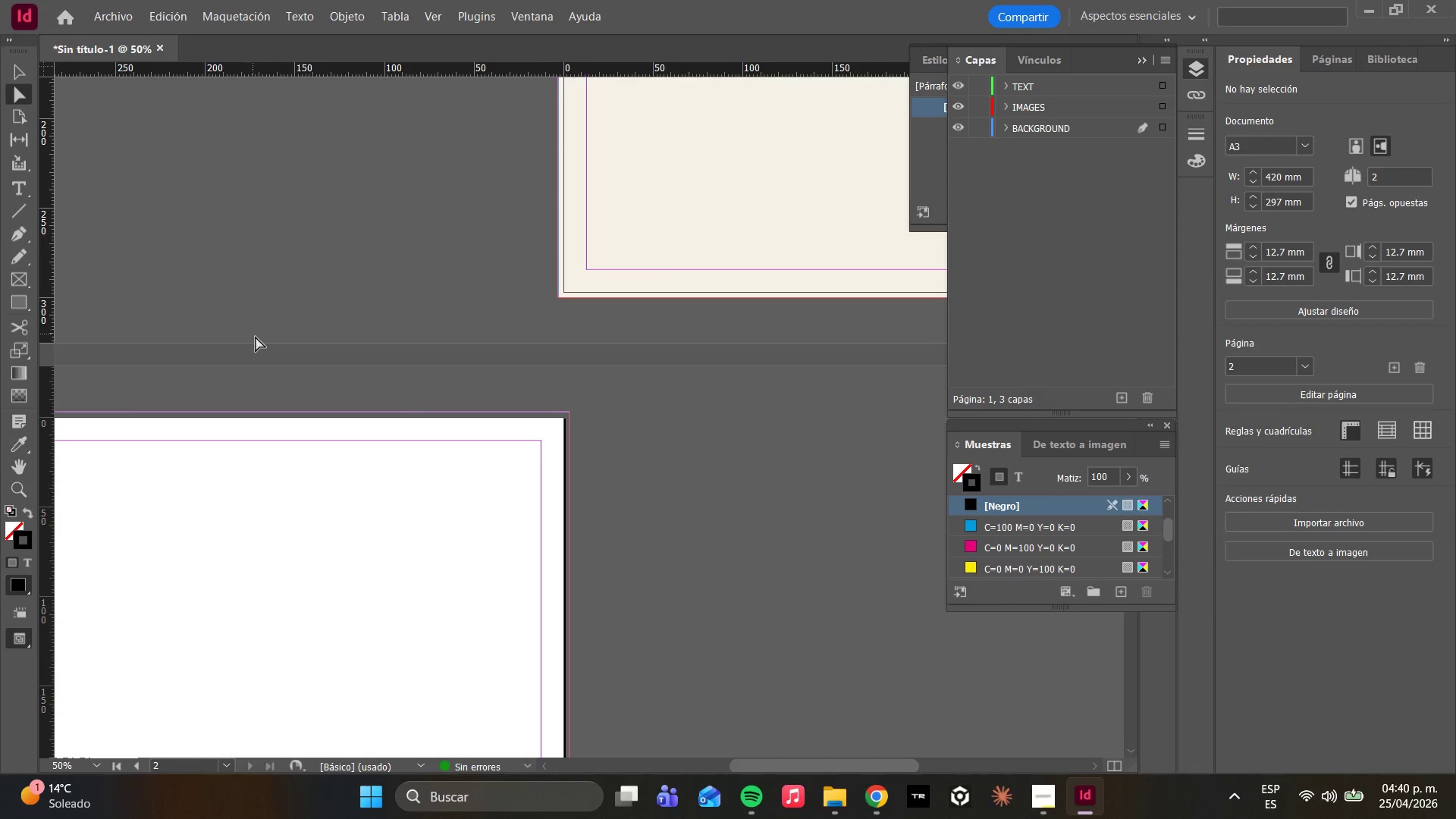 
triple_click([257, 337])
 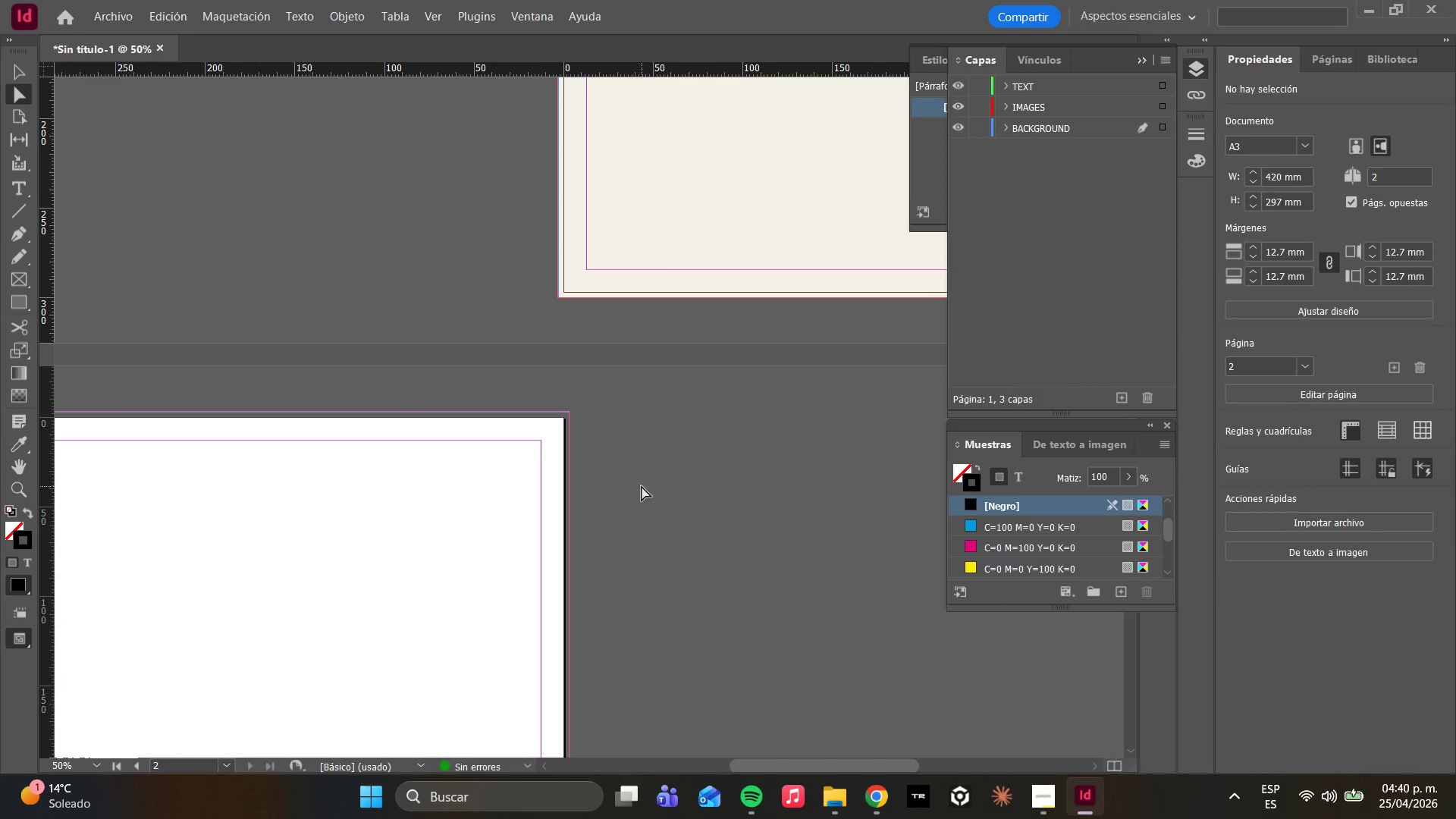 
key(Alt+AltLeft)
 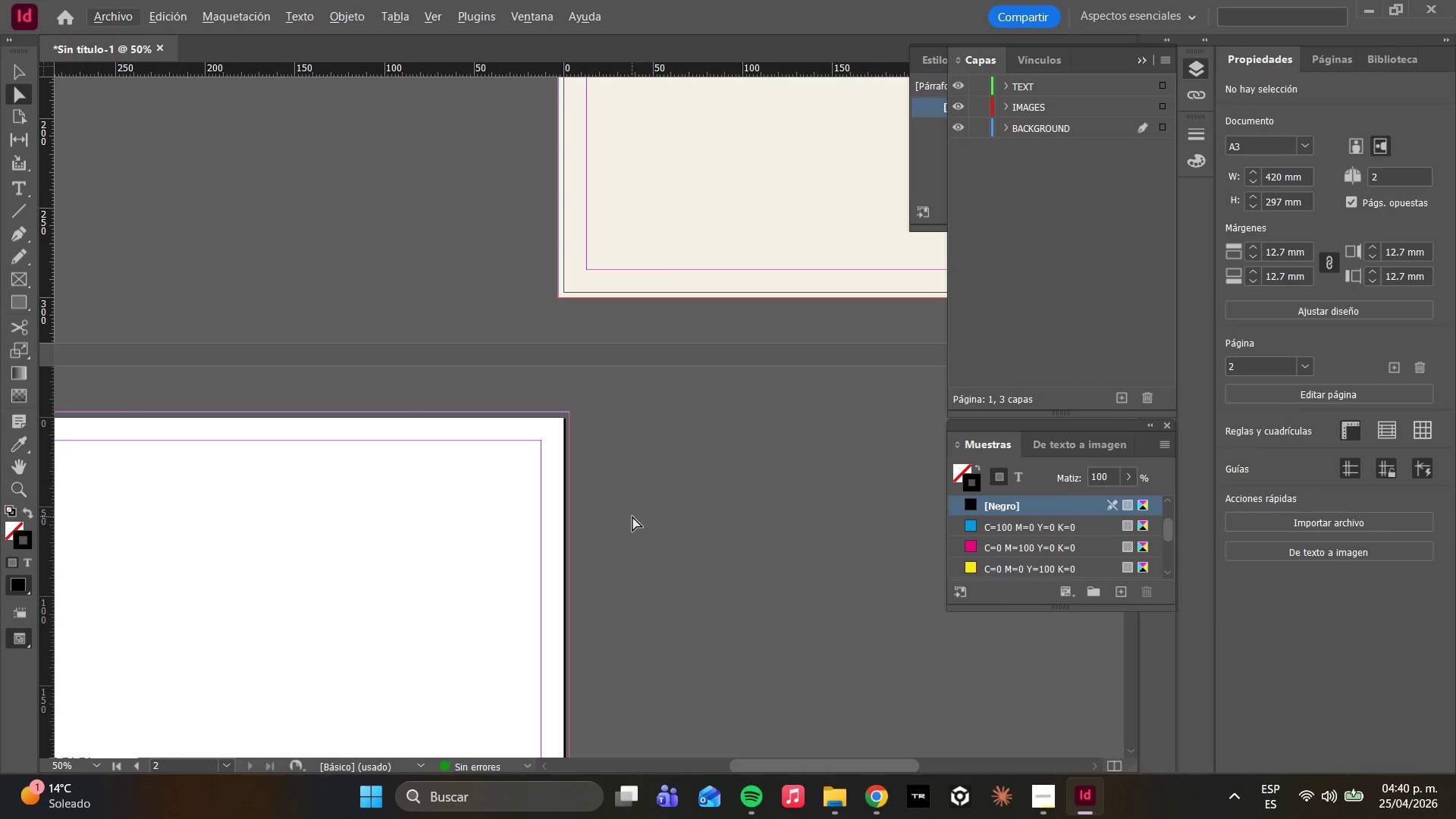 
key(W)
 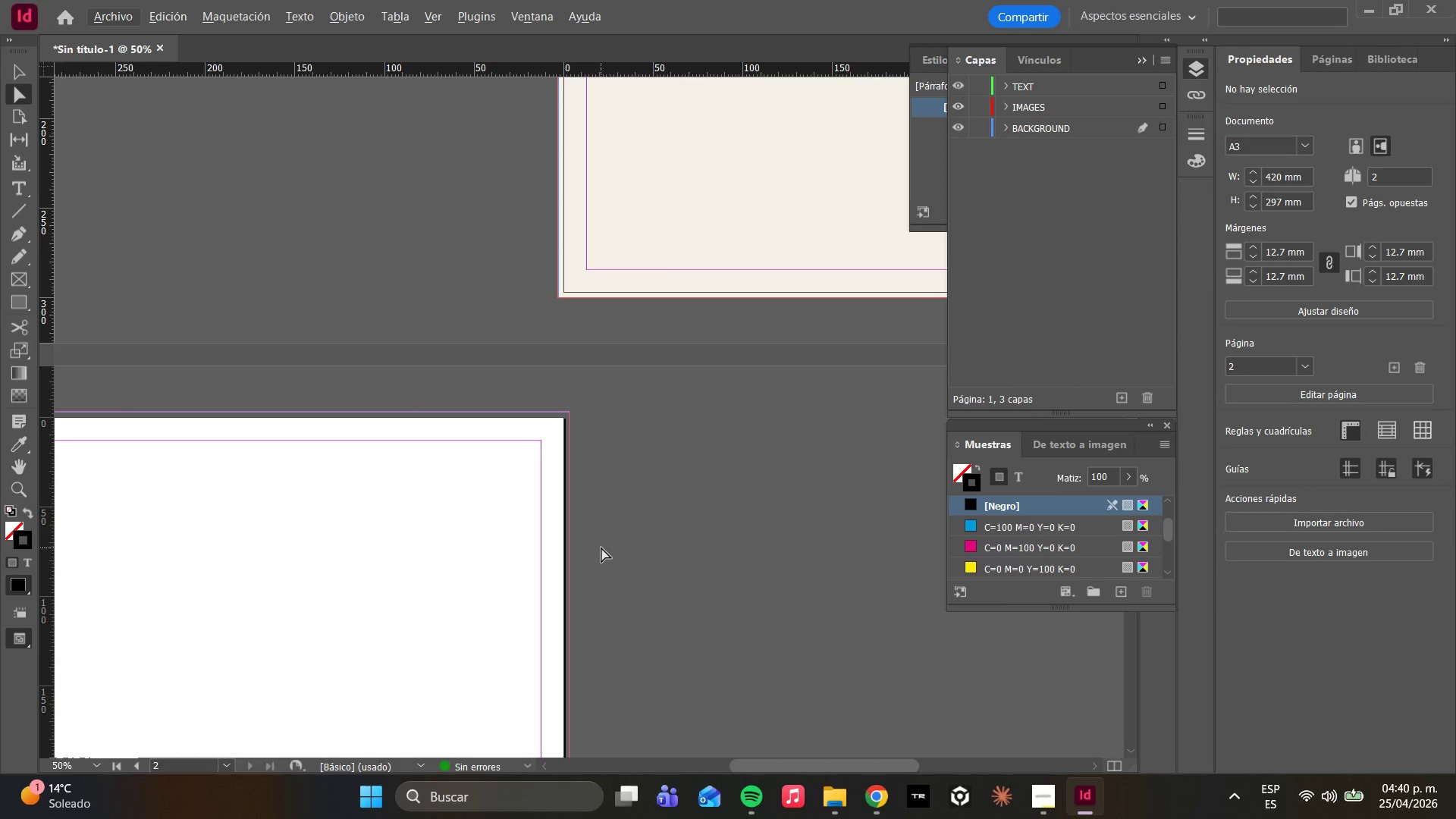 
left_click([617, 551])
 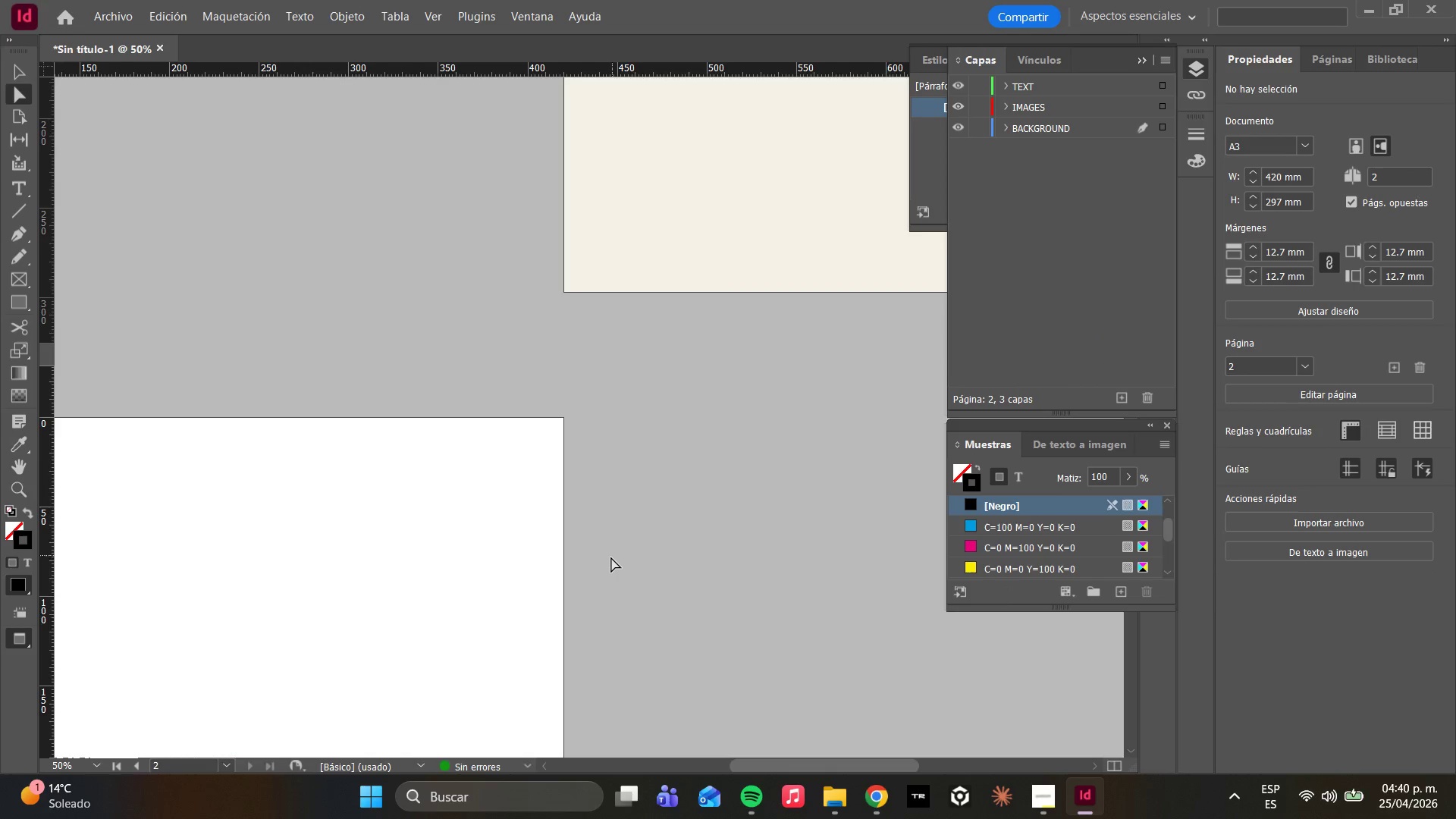 
key(W)
 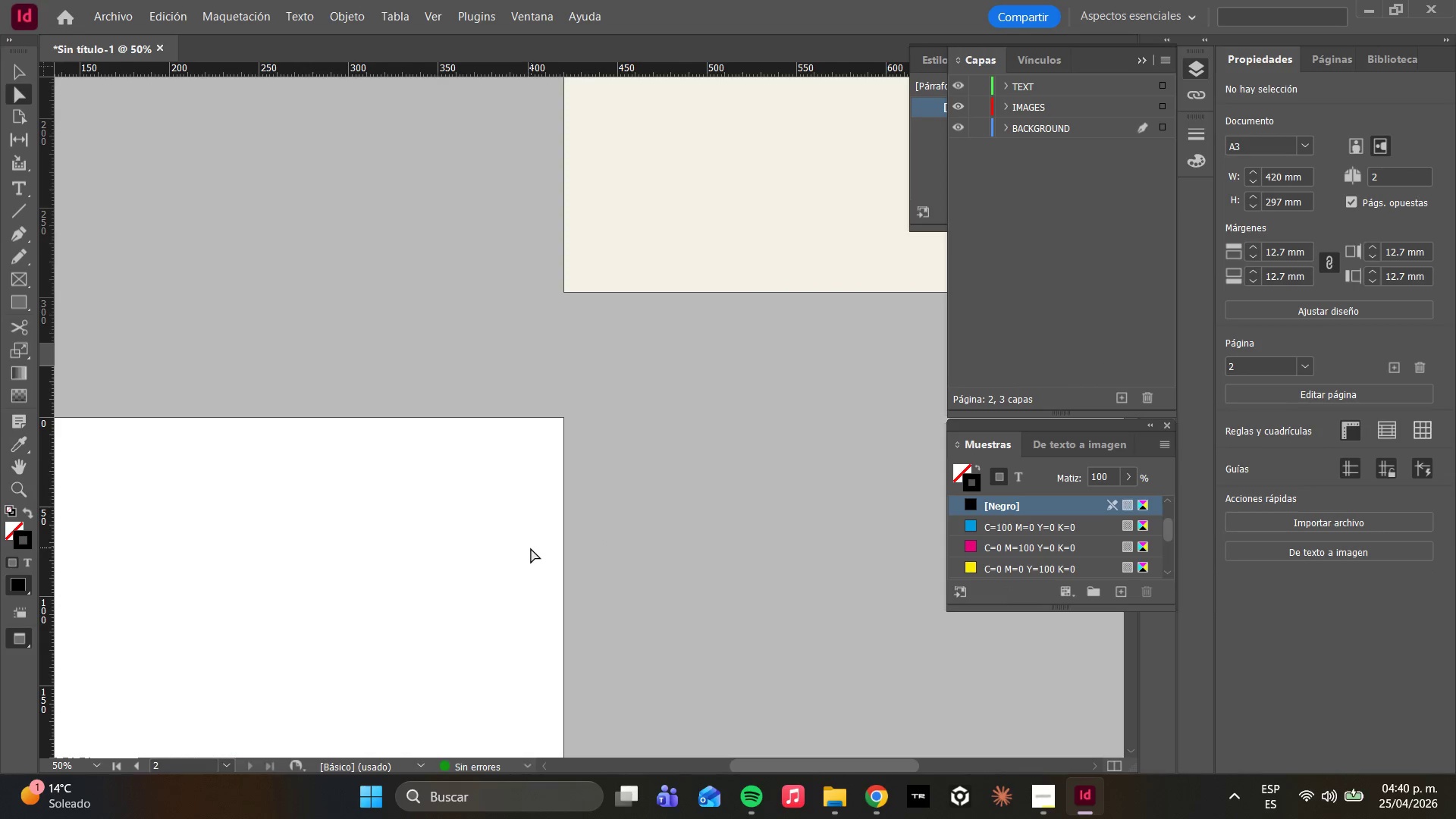 
hold_key(key=AltLeft, duration=1.8)
 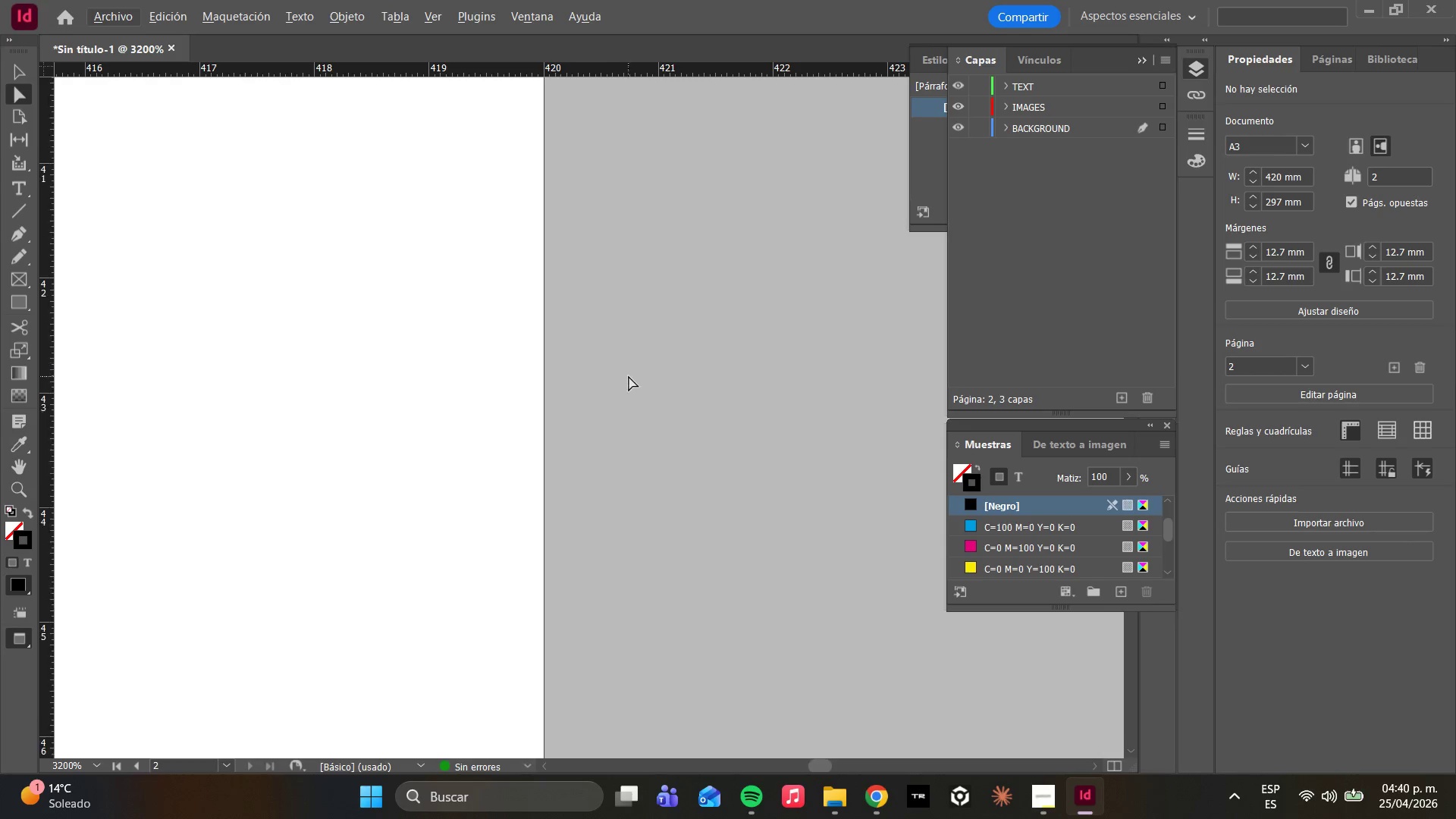 
hold_key(key=AltLeft, duration=1.66)
 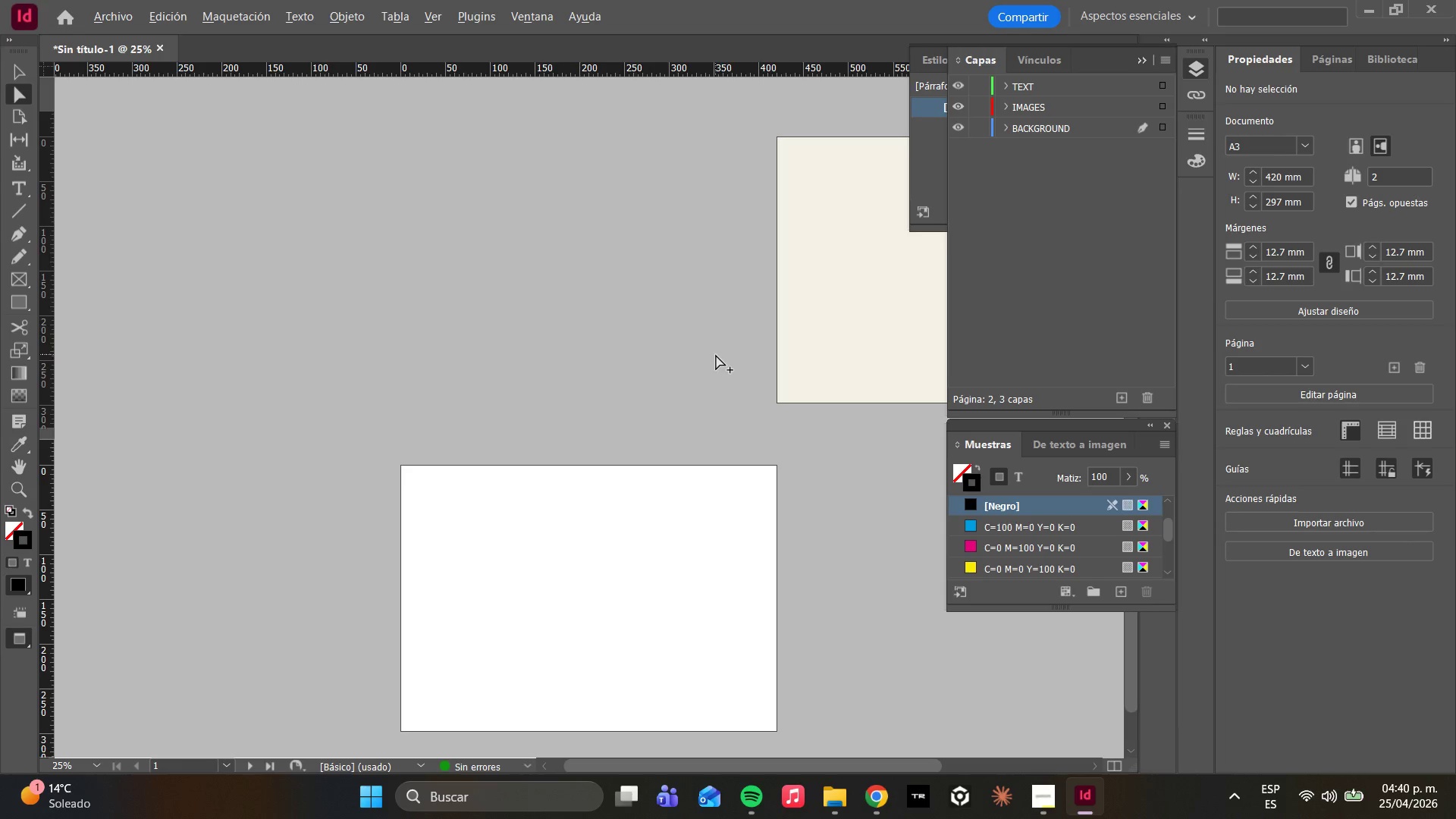 
scroll: coordinate [635, 405], scroll_direction: up, amount: 59.0
 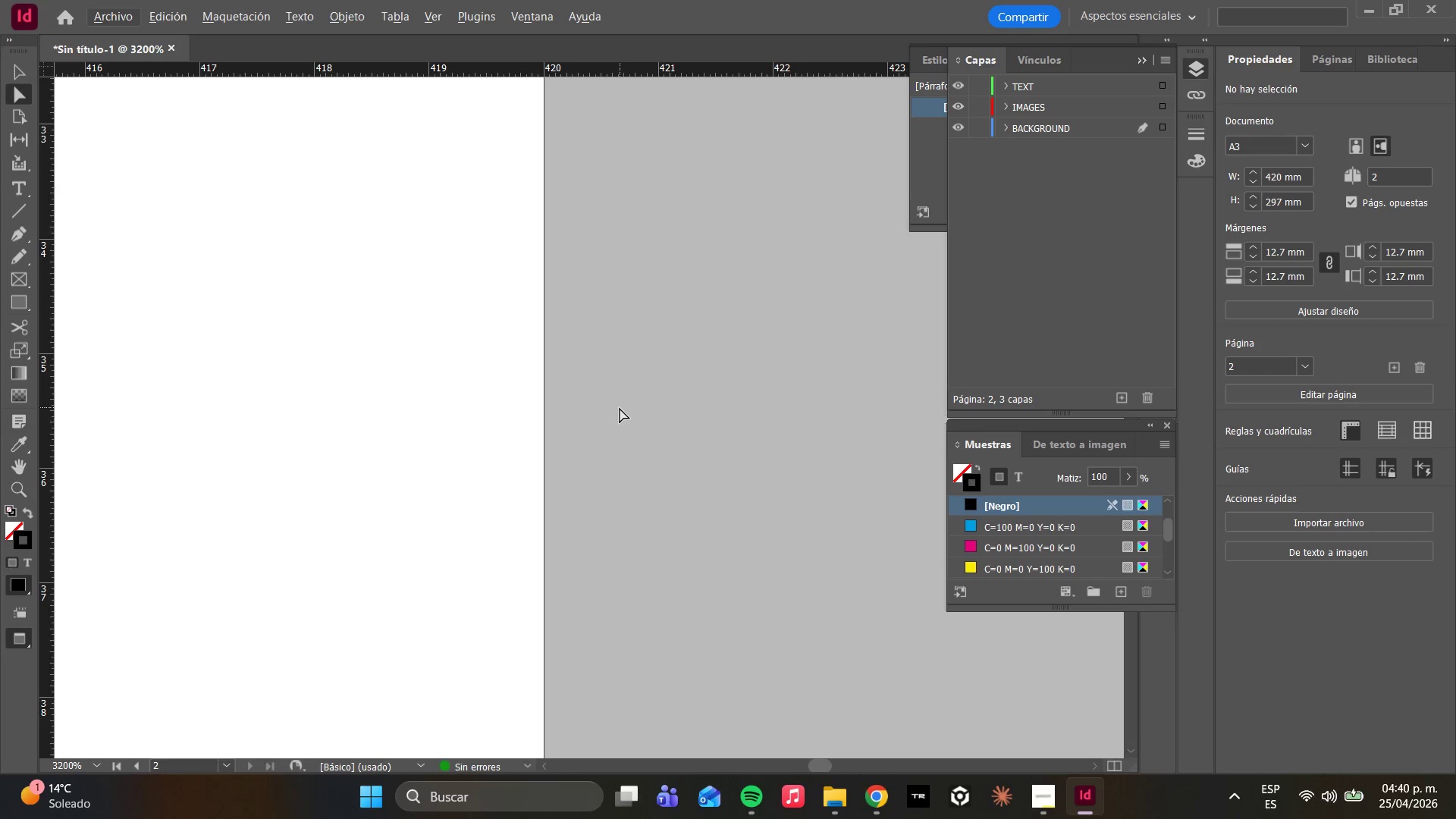 
scroll: coordinate [638, 374], scroll_direction: down, amount: 21.0
 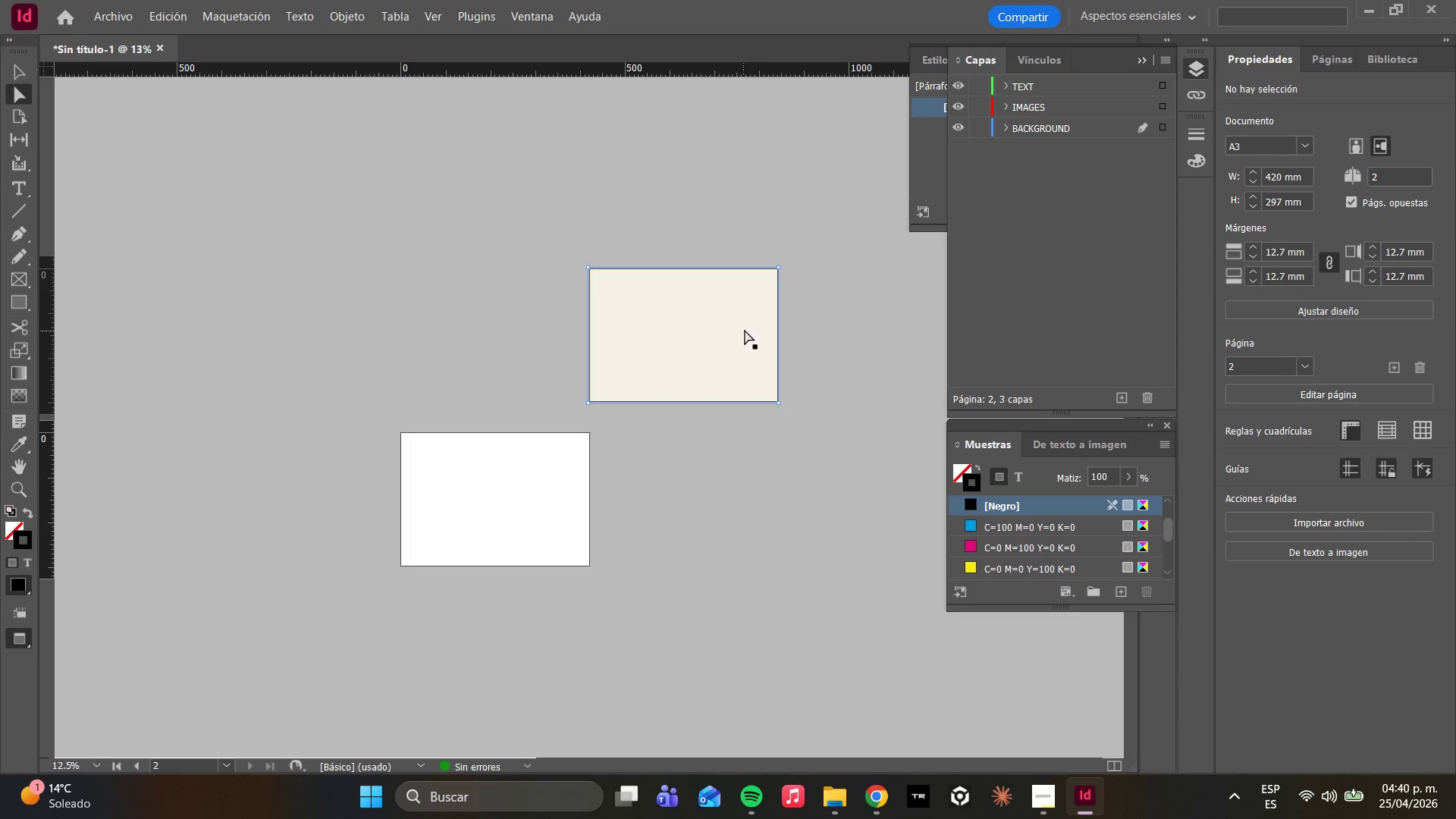 
hold_key(key=AltLeft, duration=0.75)
scroll: coordinate [716, 355], scroll_direction: up, amount: 1.0
 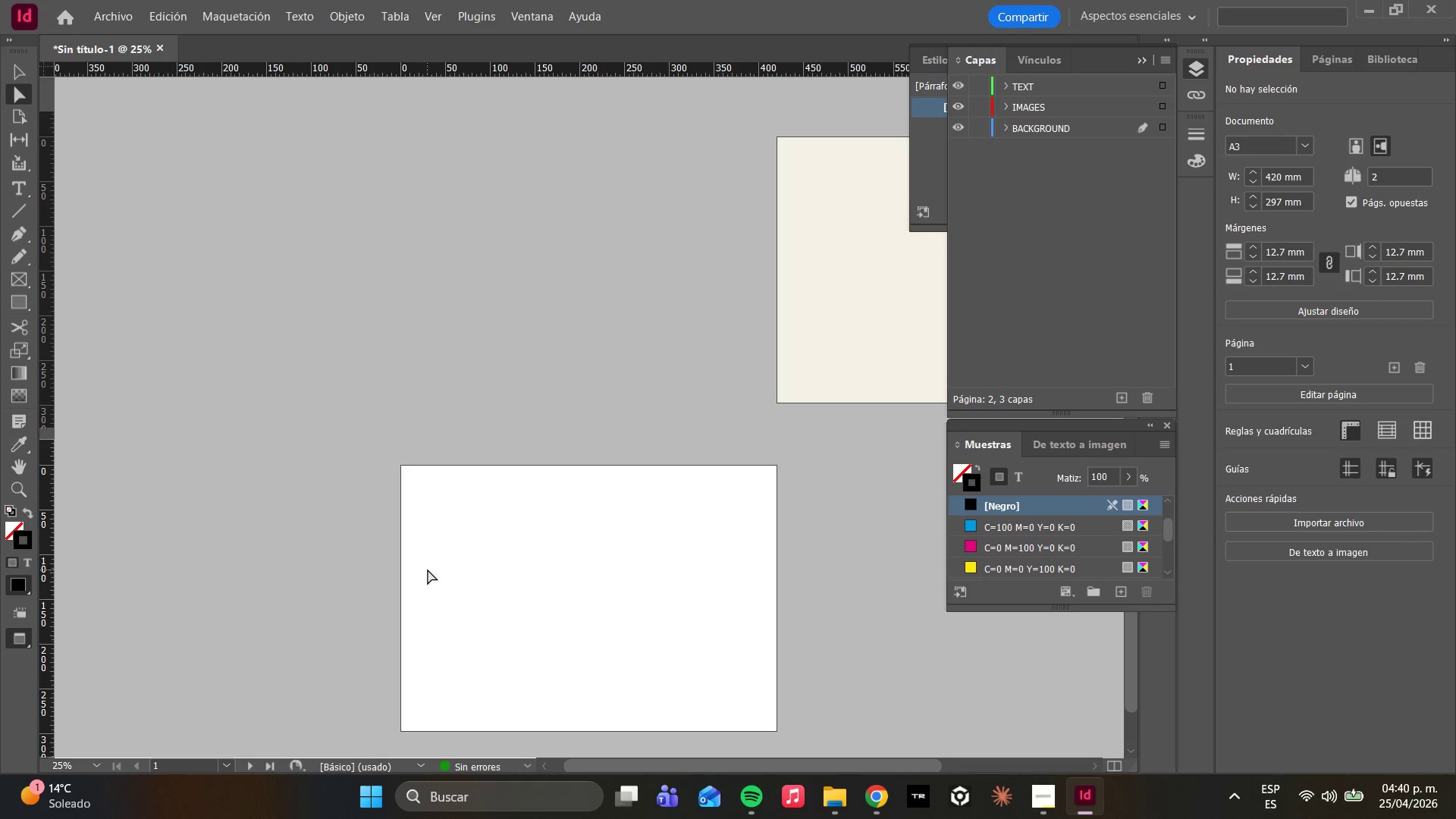 
left_click([1002, 127])
 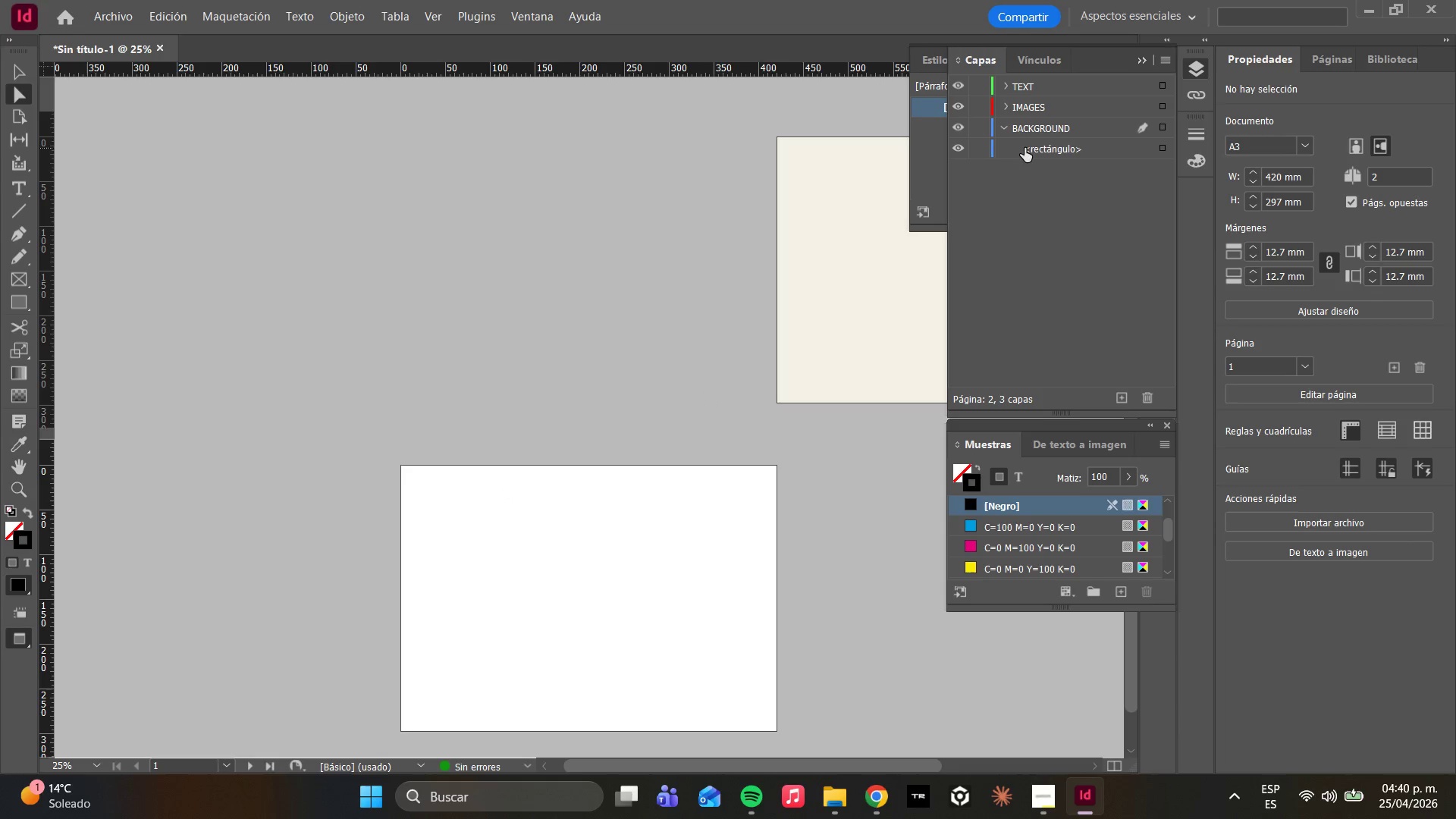 
left_click([1025, 148])
 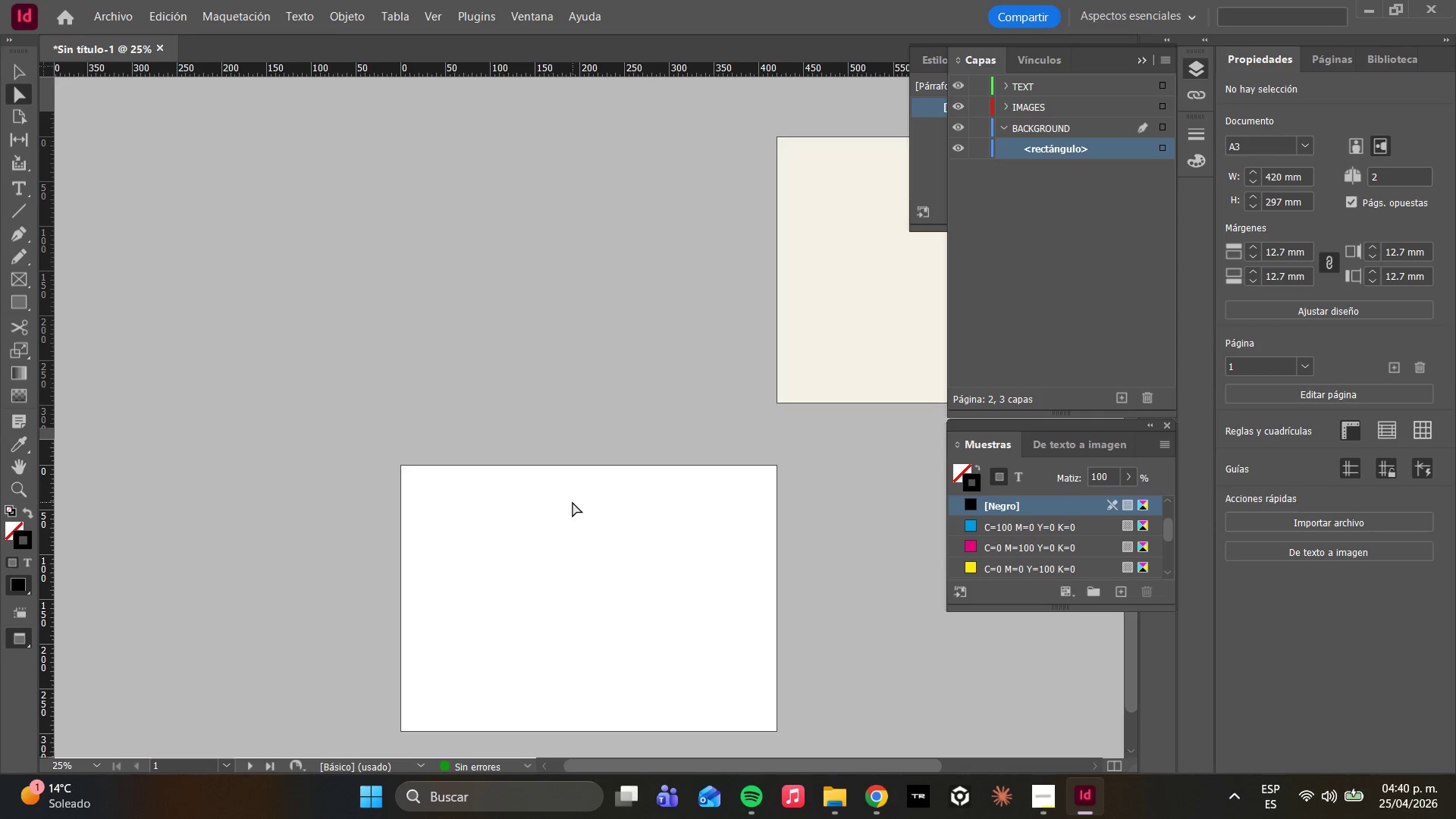 
key(W)
 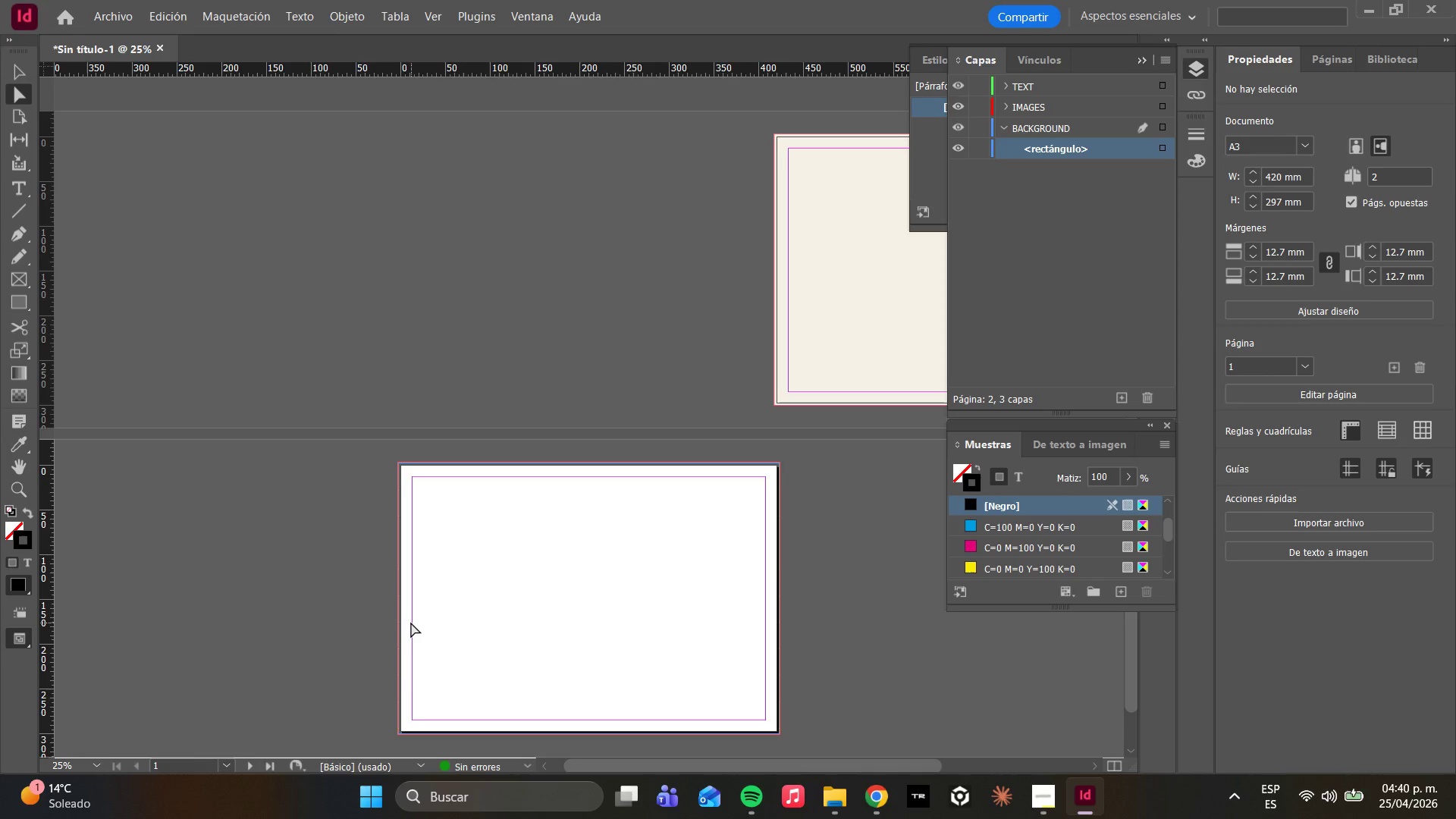 
left_click([511, 606])
 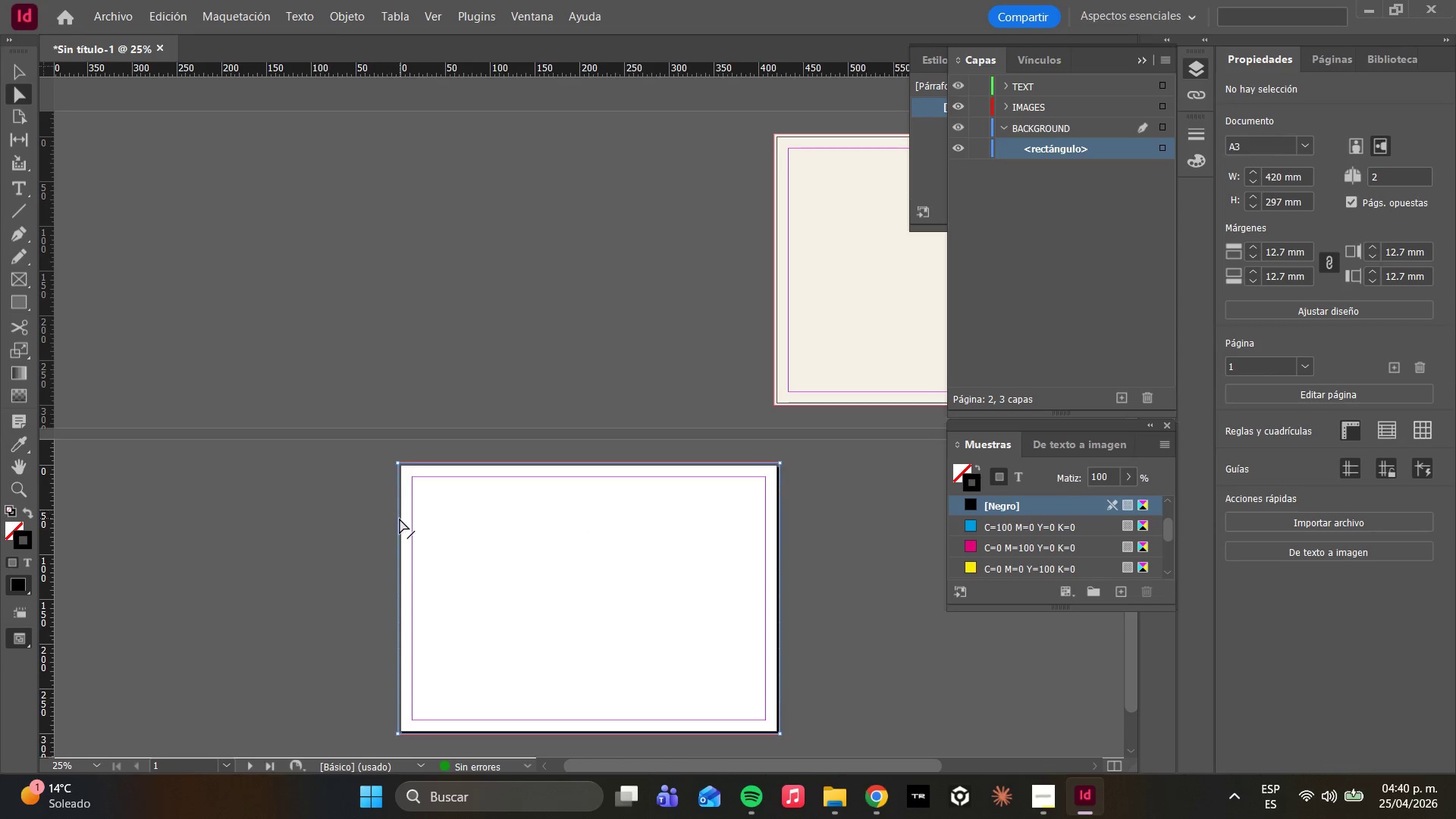 
key(Alt+AltLeft)
 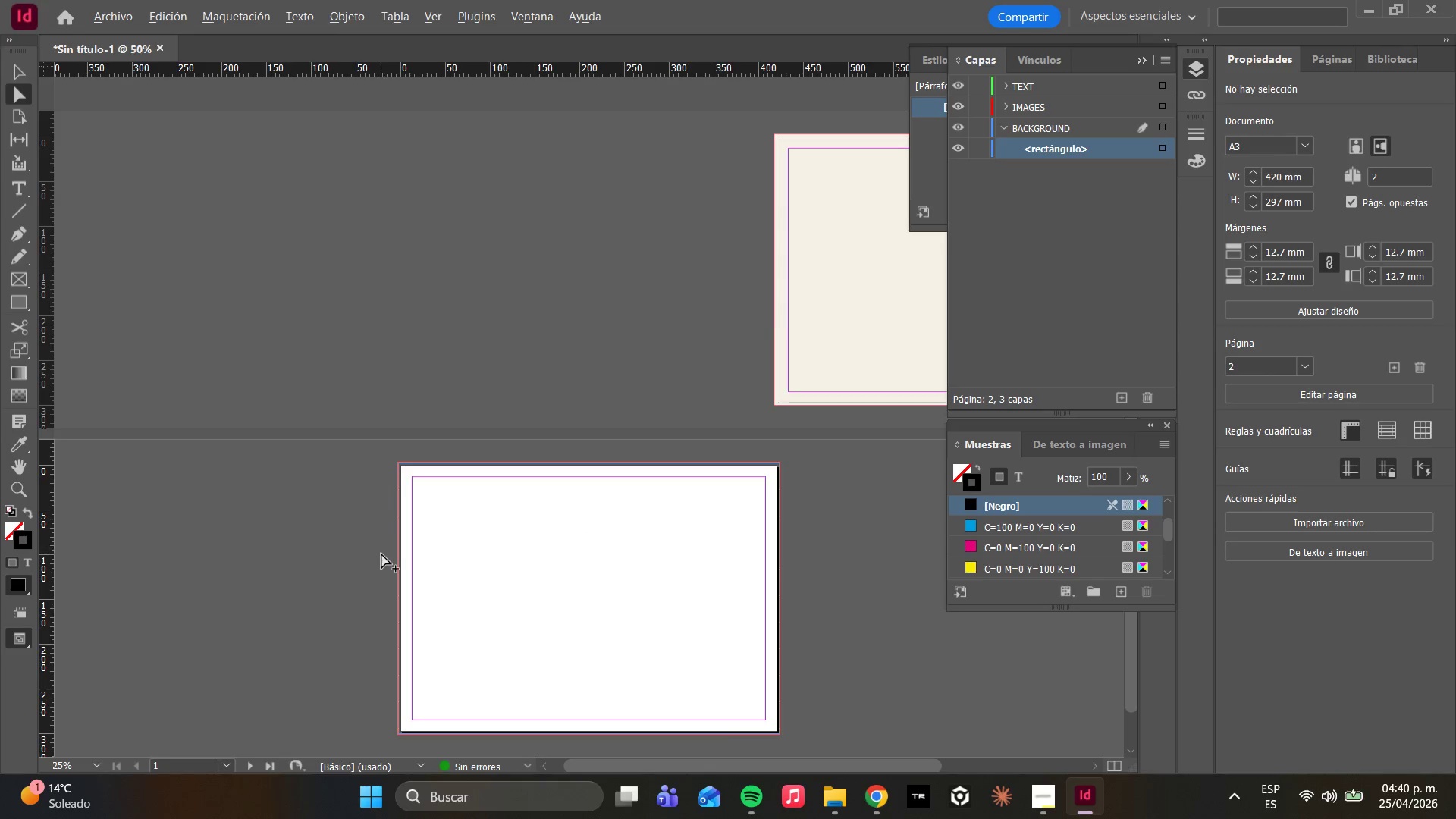 
scroll: coordinate [381, 554], scroll_direction: up, amount: 2.0
 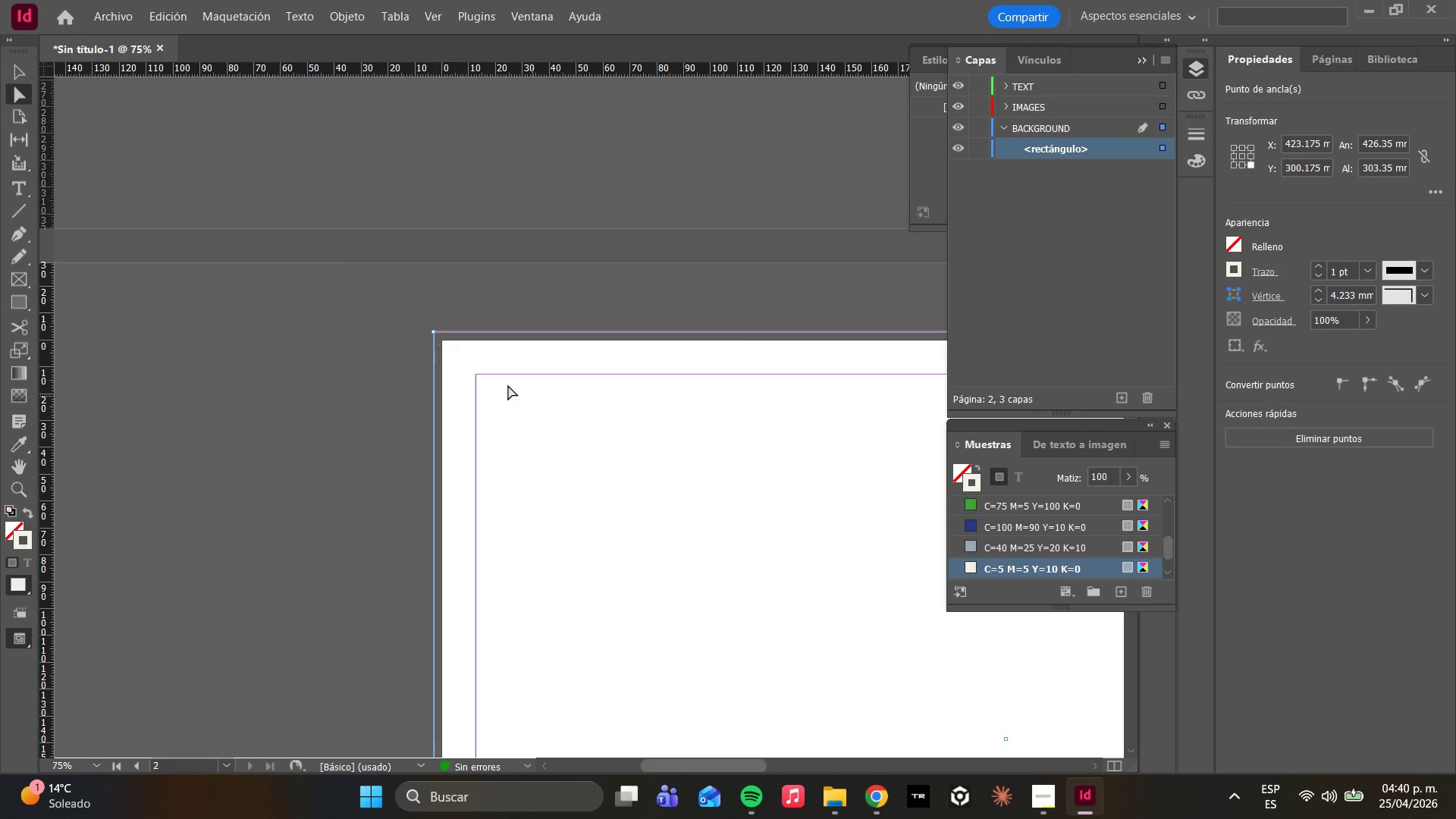 
hold_key(key=AltLeft, duration=2.03)
scroll: coordinate [623, 452], scroll_direction: down, amount: 3.0
 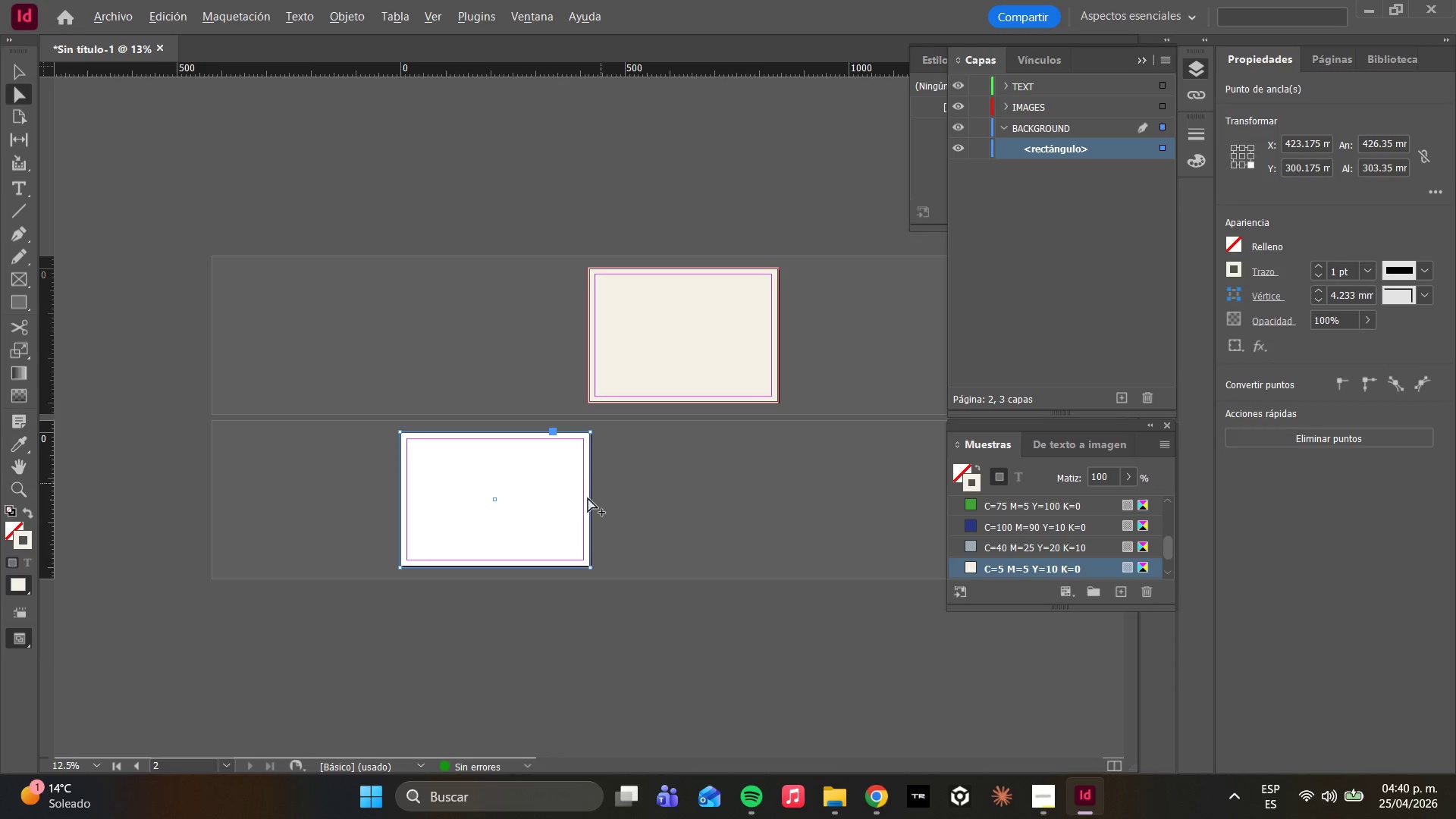 
scroll: coordinate [587, 504], scroll_direction: up, amount: 3.0
 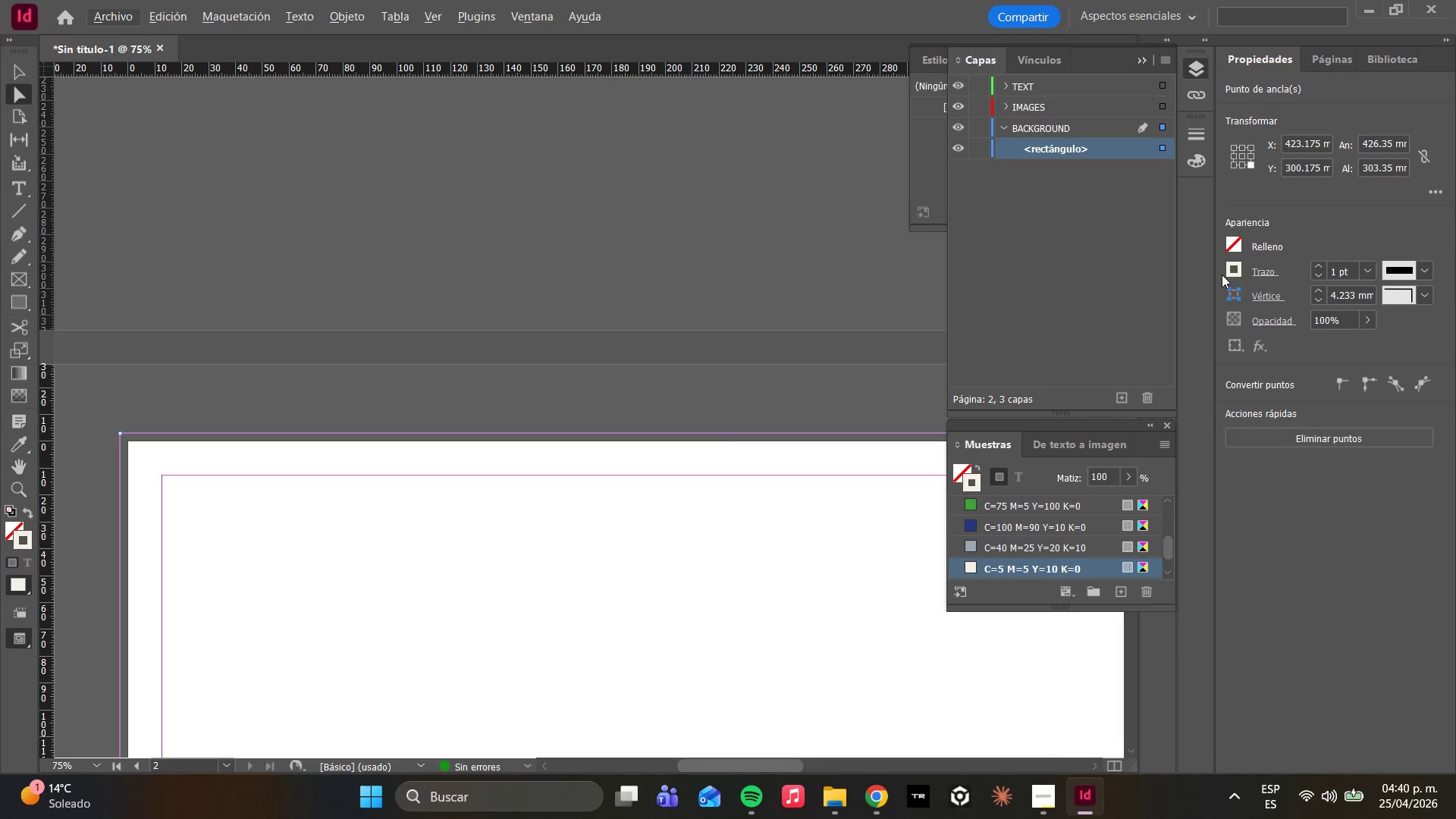 
left_click([1235, 243])
 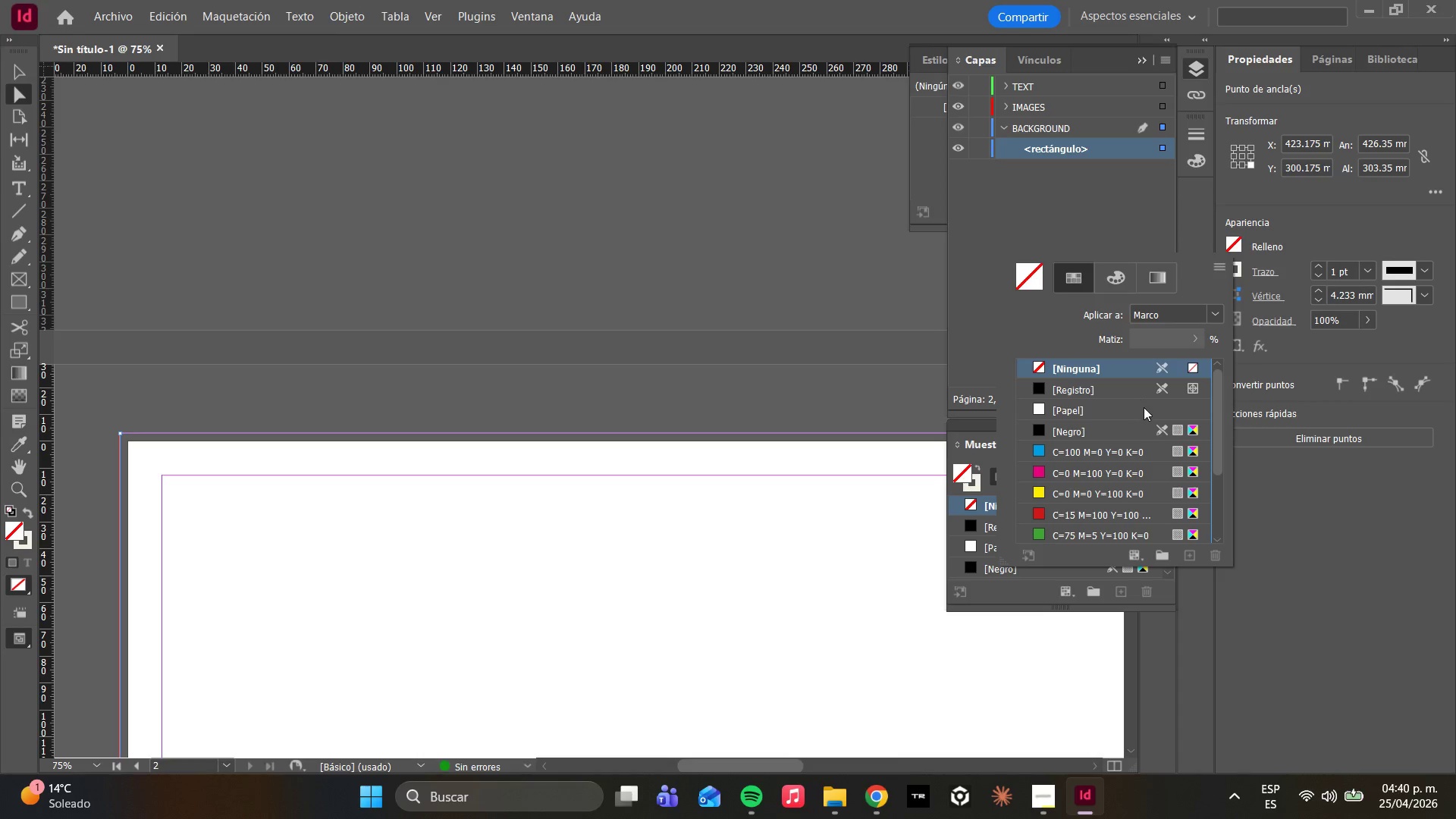 
left_click([1074, 487])
 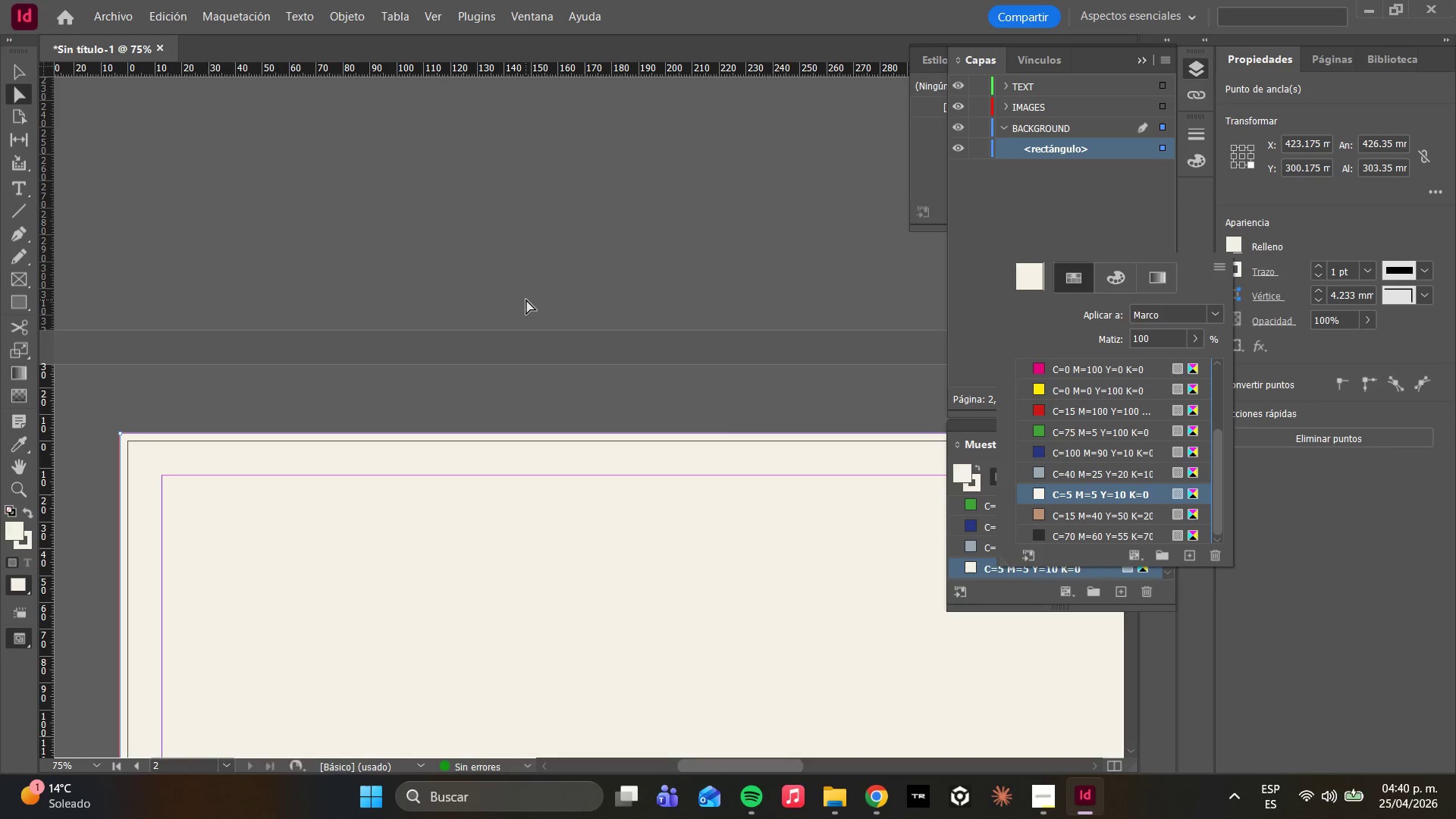 
scroll: coordinate [1100, 506], scroll_direction: down, amount: 9.0
 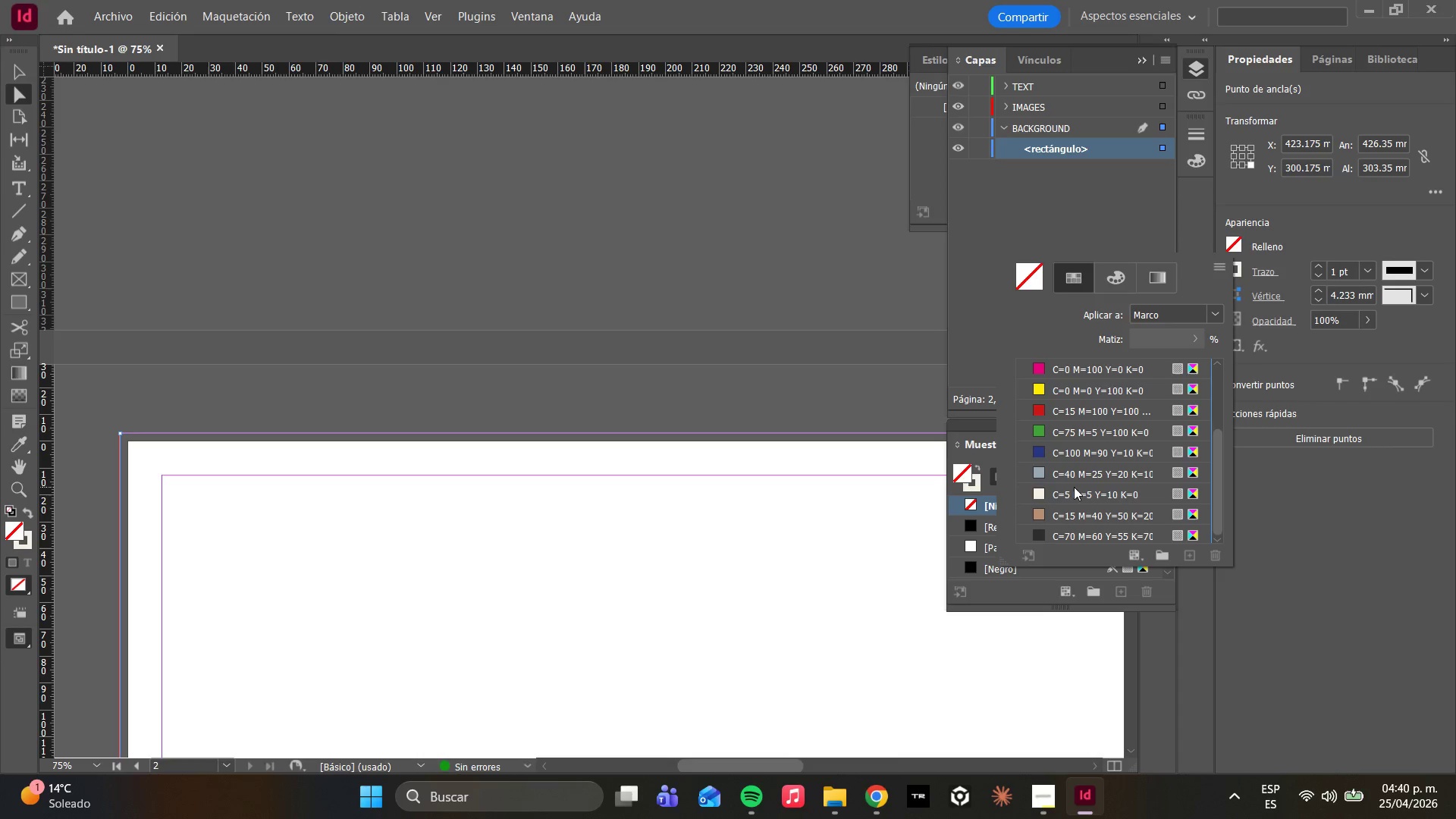 
key(Escape)
 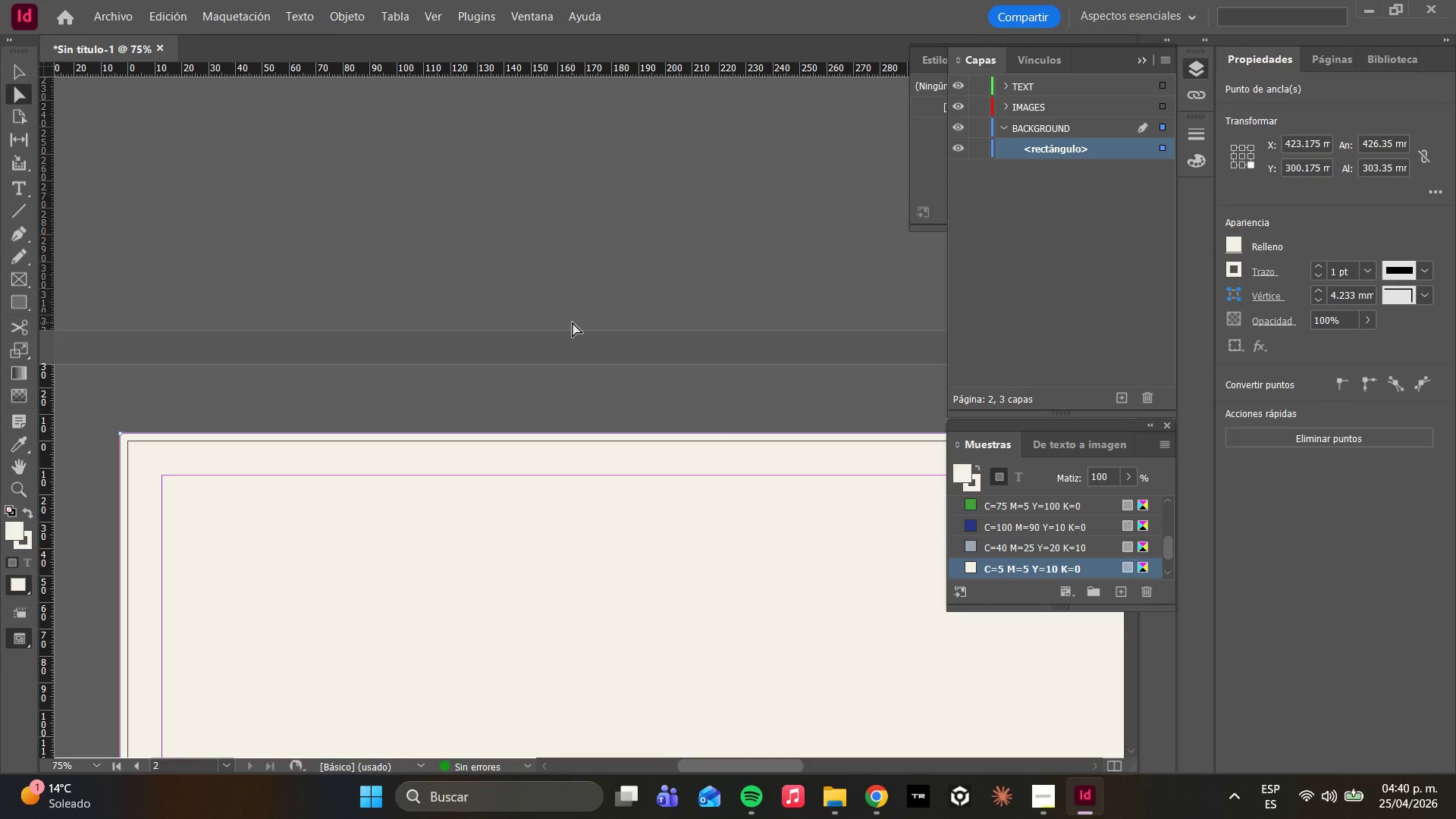 
hold_key(key=AltLeft, duration=0.45)
scroll: coordinate [573, 322], scroll_direction: down, amount: 3.0
 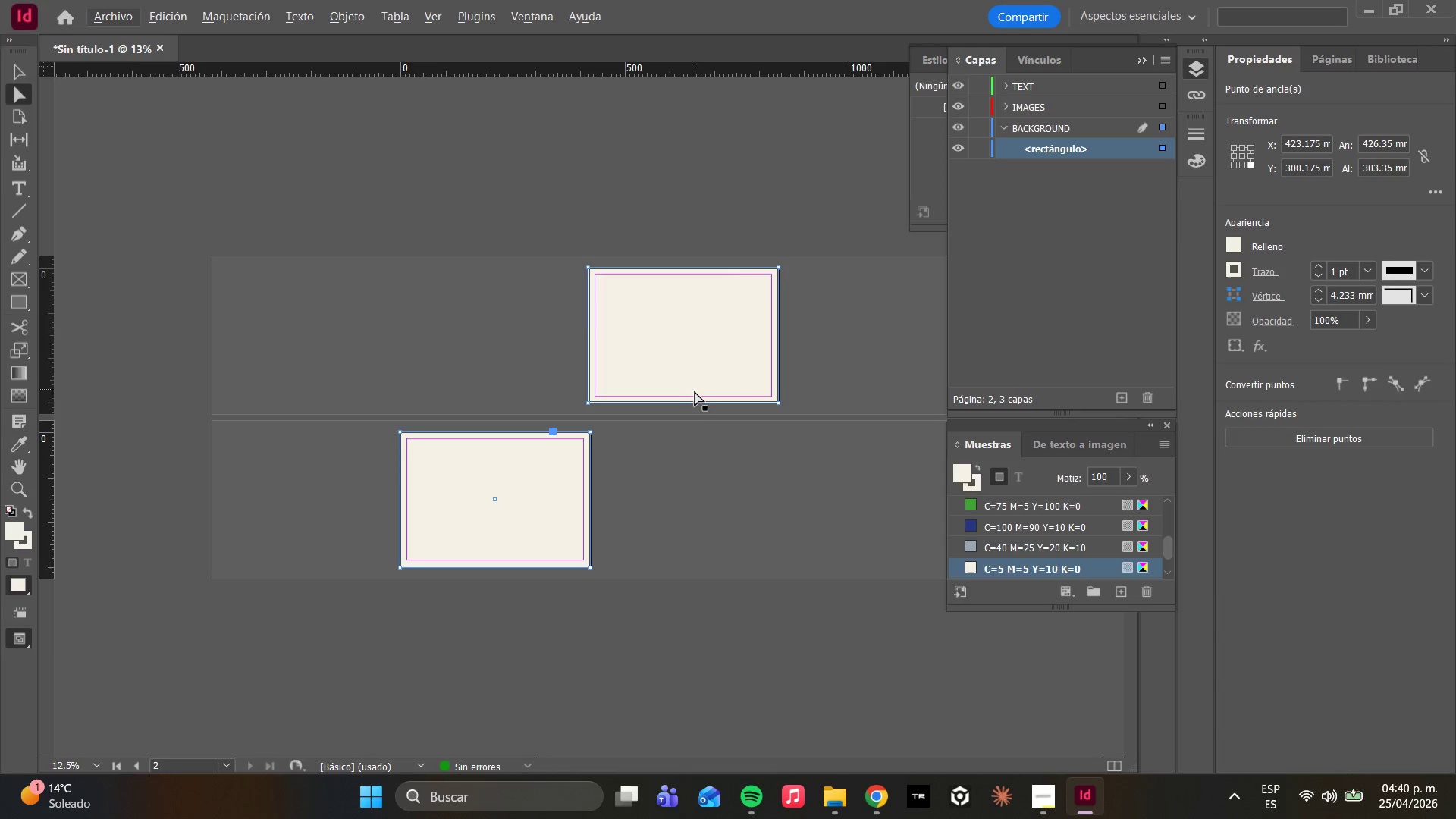 
hold_key(key=AltLeft, duration=0.44)
scroll: coordinate [673, 400], scroll_direction: up, amount: 2.0
 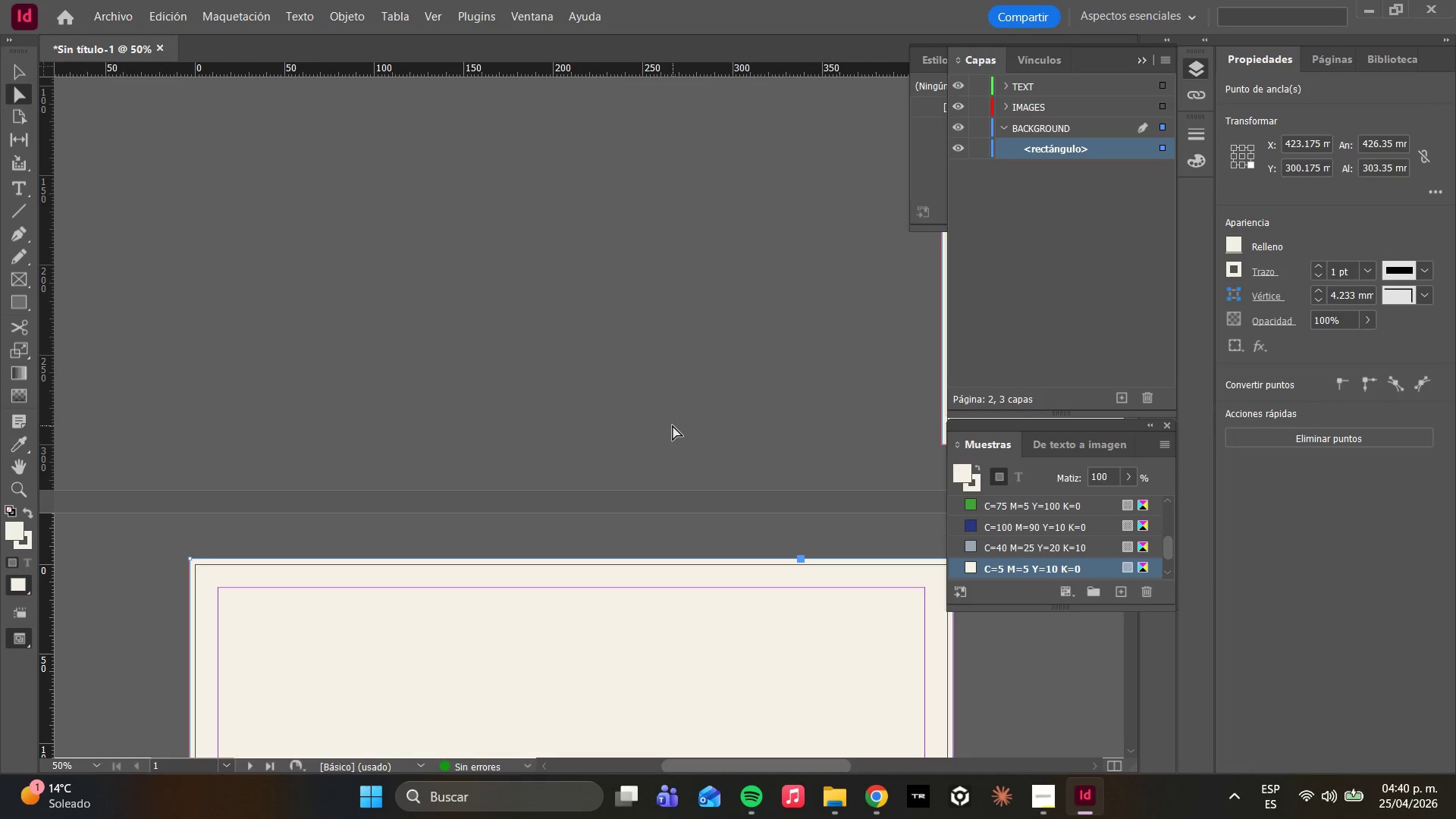 
scroll: coordinate [673, 427], scroll_direction: down, amount: 1.0
 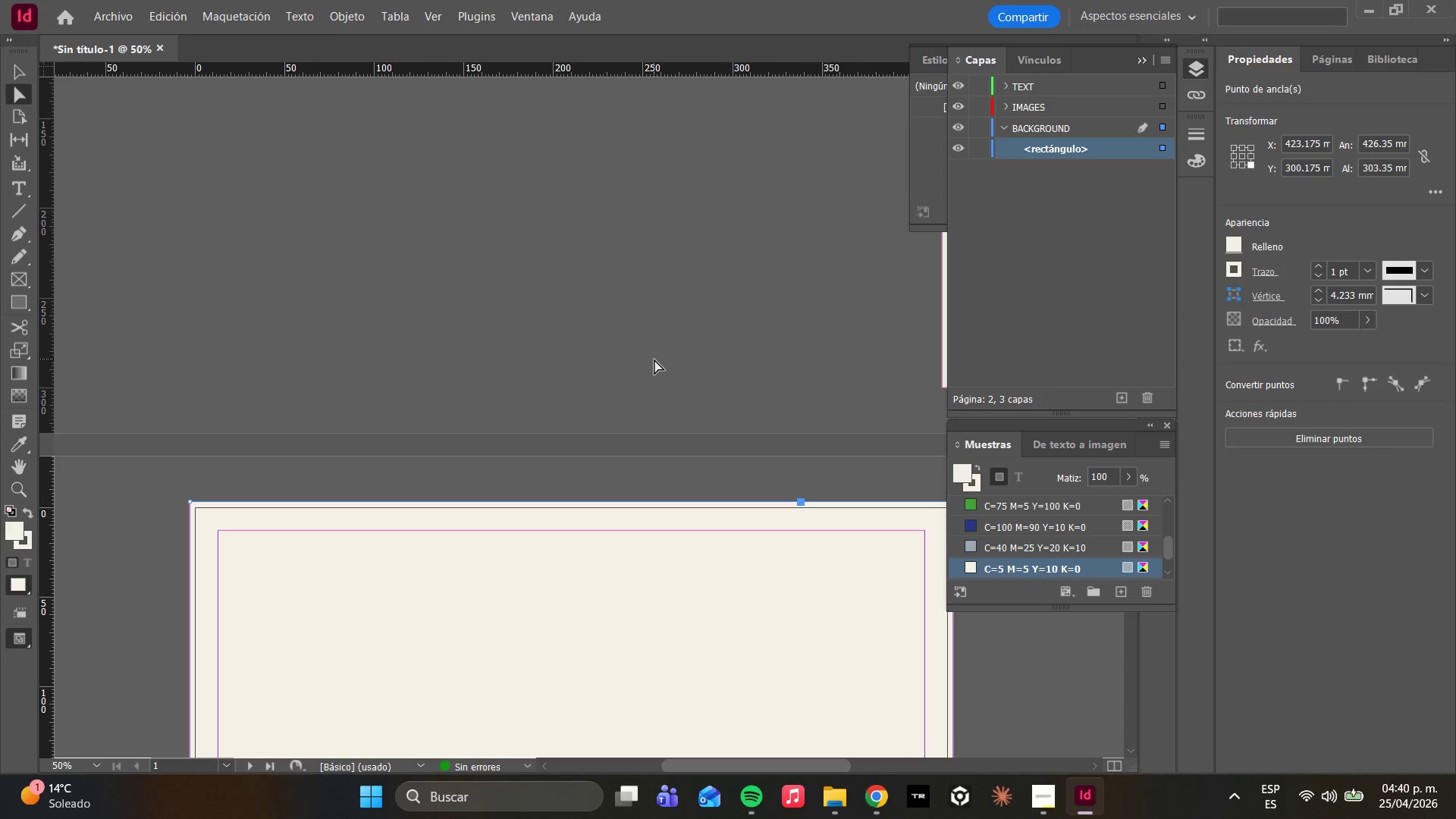 
wait(25.7)
 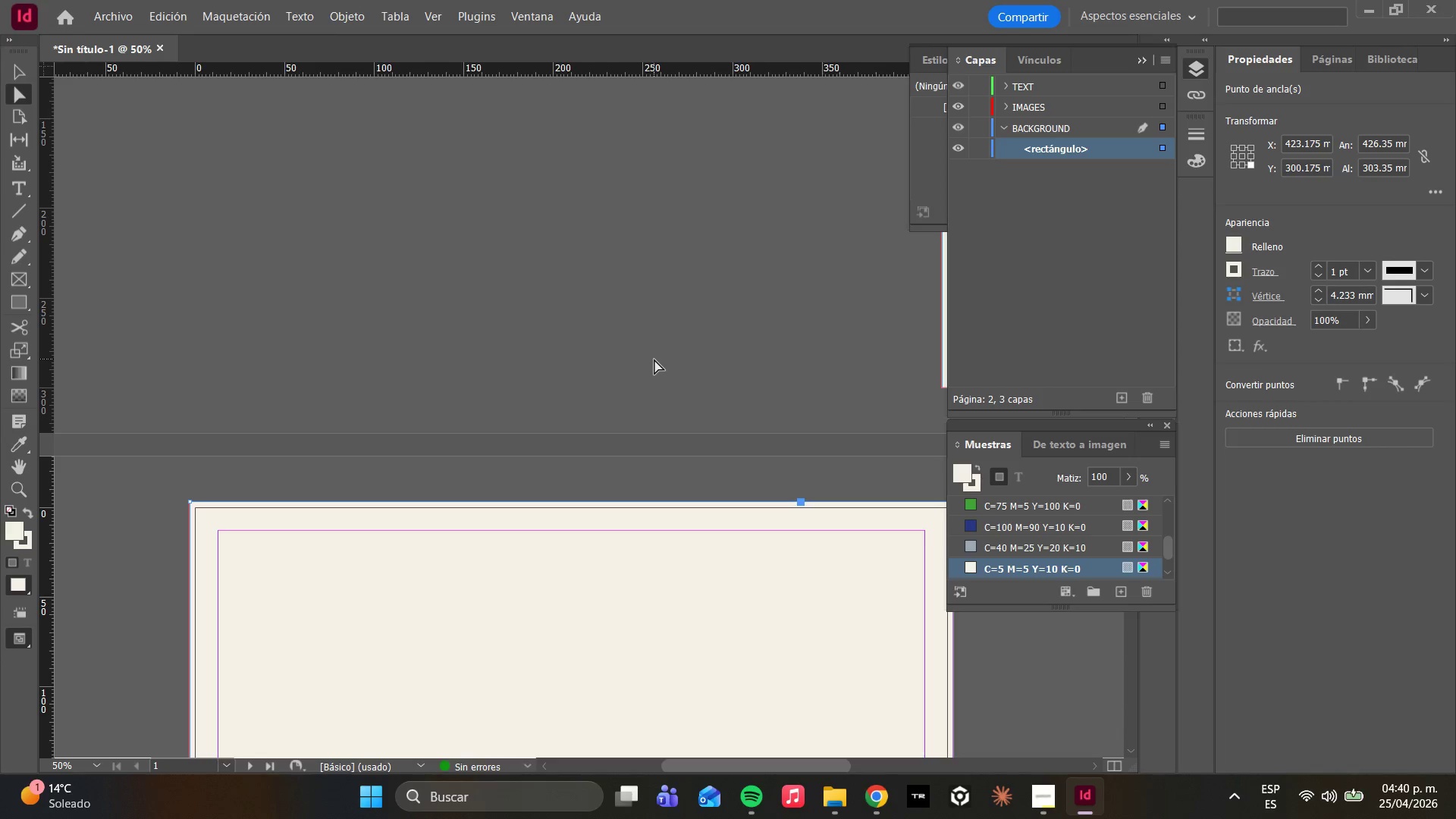 
scroll: coordinate [573, 544], scroll_direction: down, amount: 11.0
 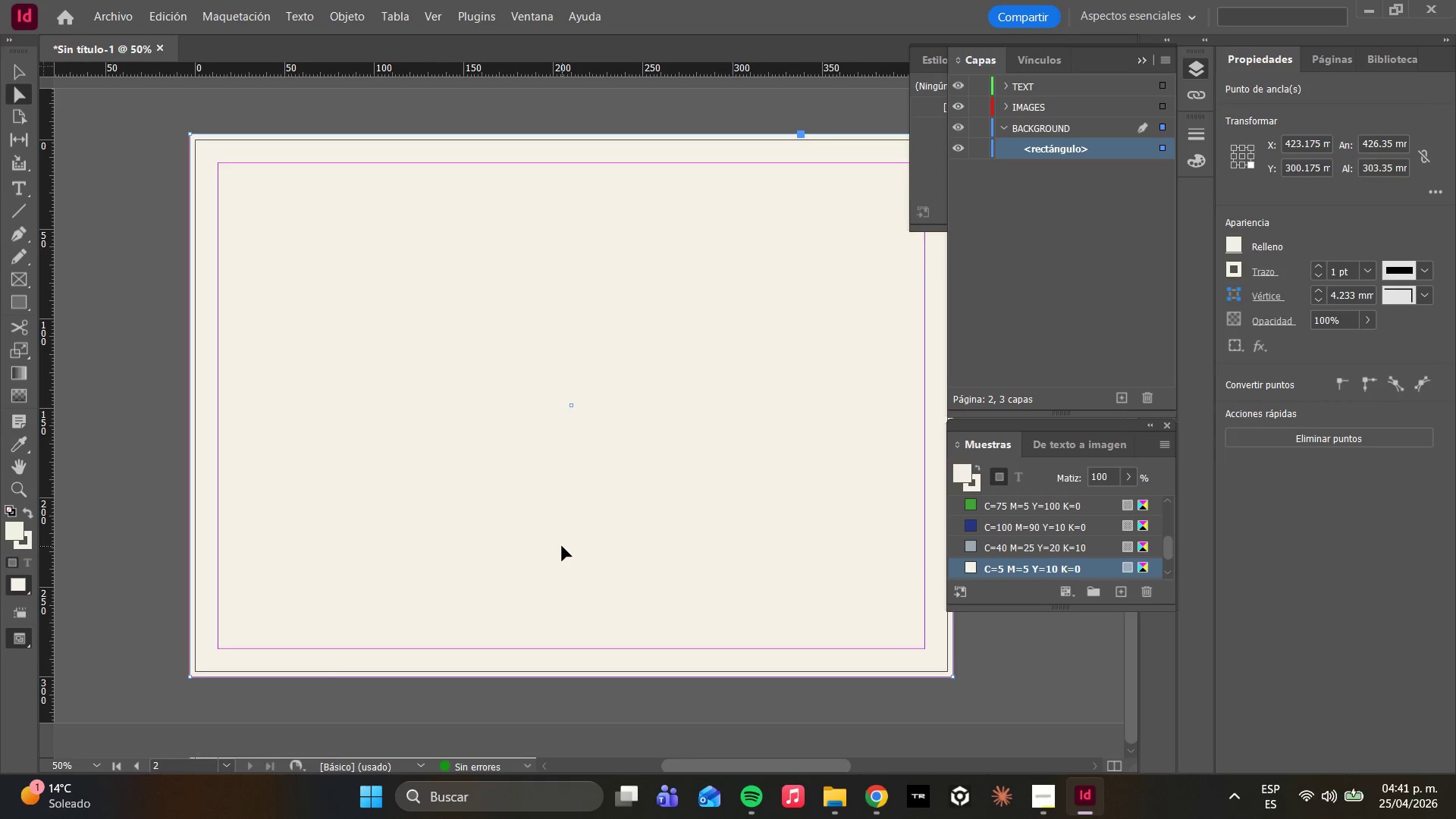 
scroll: coordinate [562, 546], scroll_direction: up, amount: 1.0
 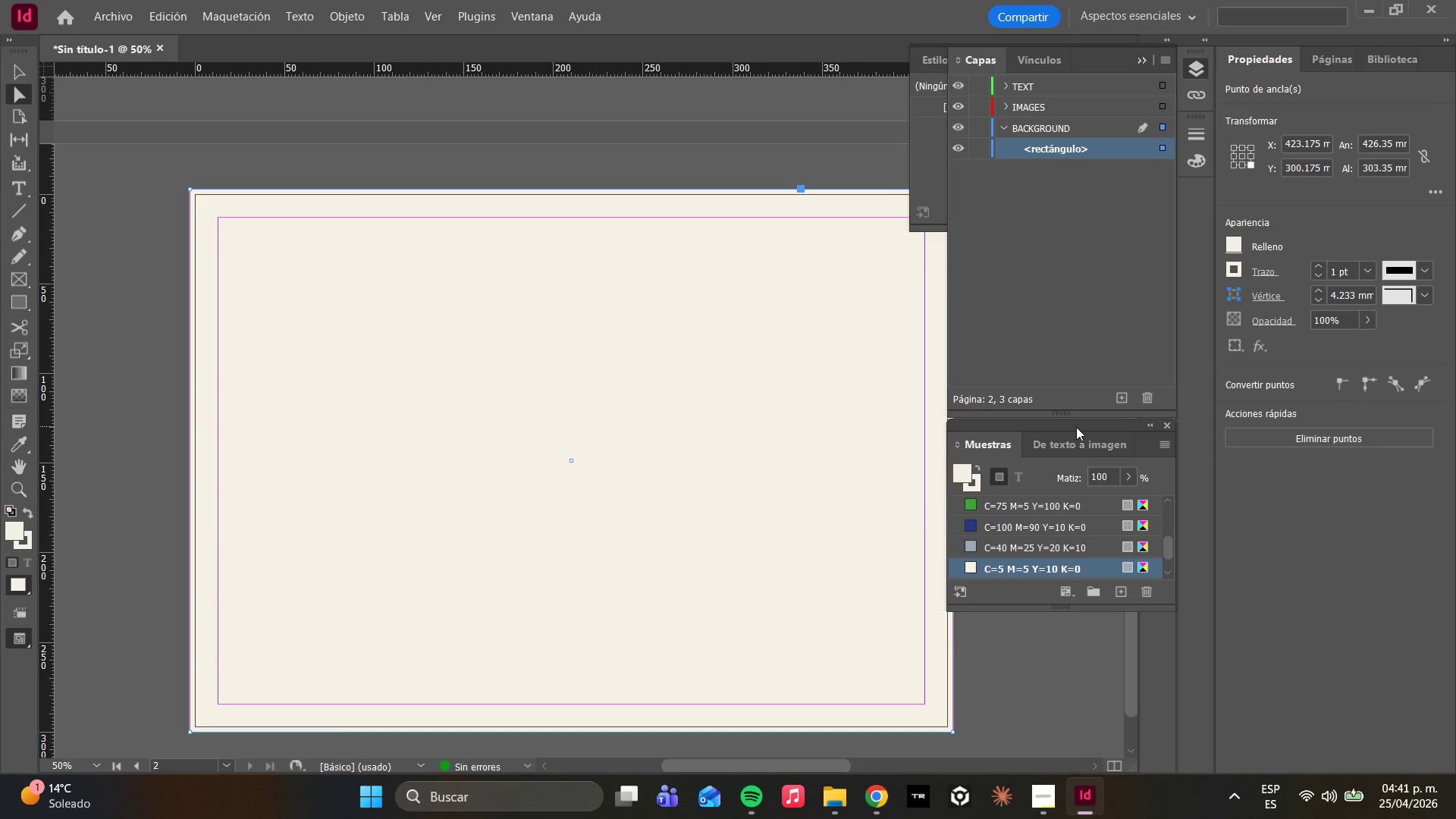 
left_click_drag(start_coordinate=[1072, 425], to_coordinate=[1112, 439])
 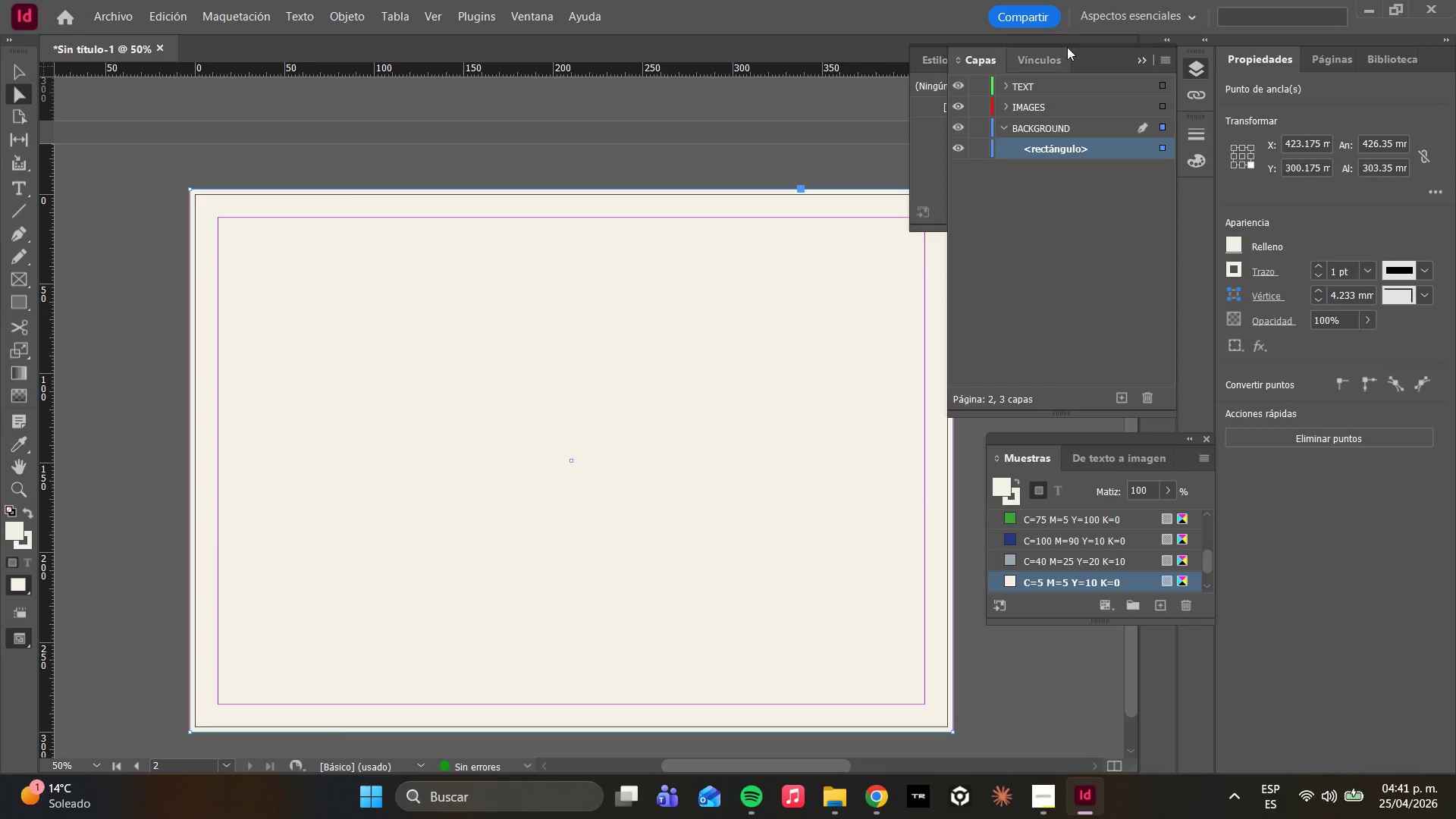 
left_click_drag(start_coordinate=[1075, 46], to_coordinate=[1097, 42])
 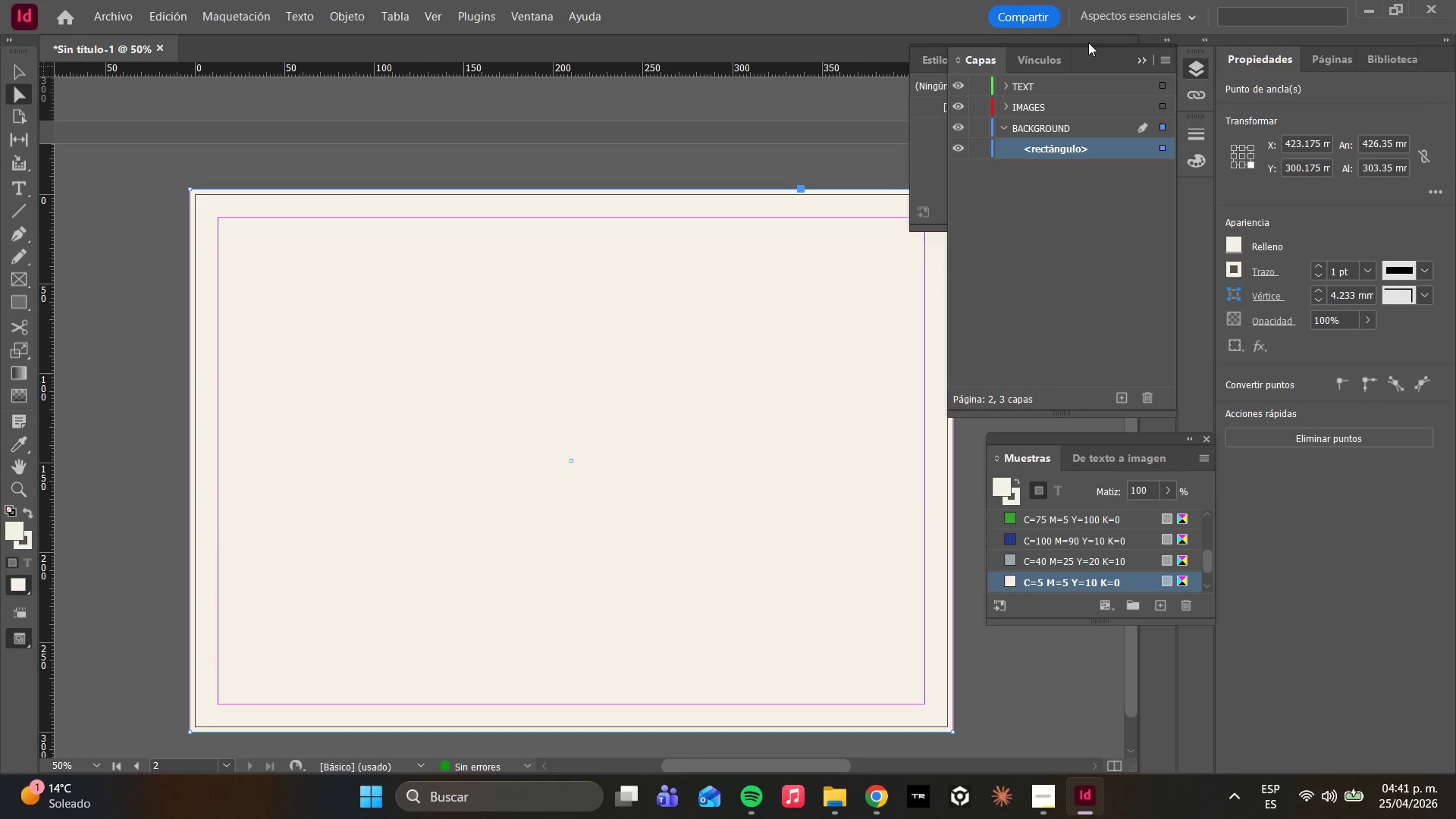 
left_click([1087, 43])
 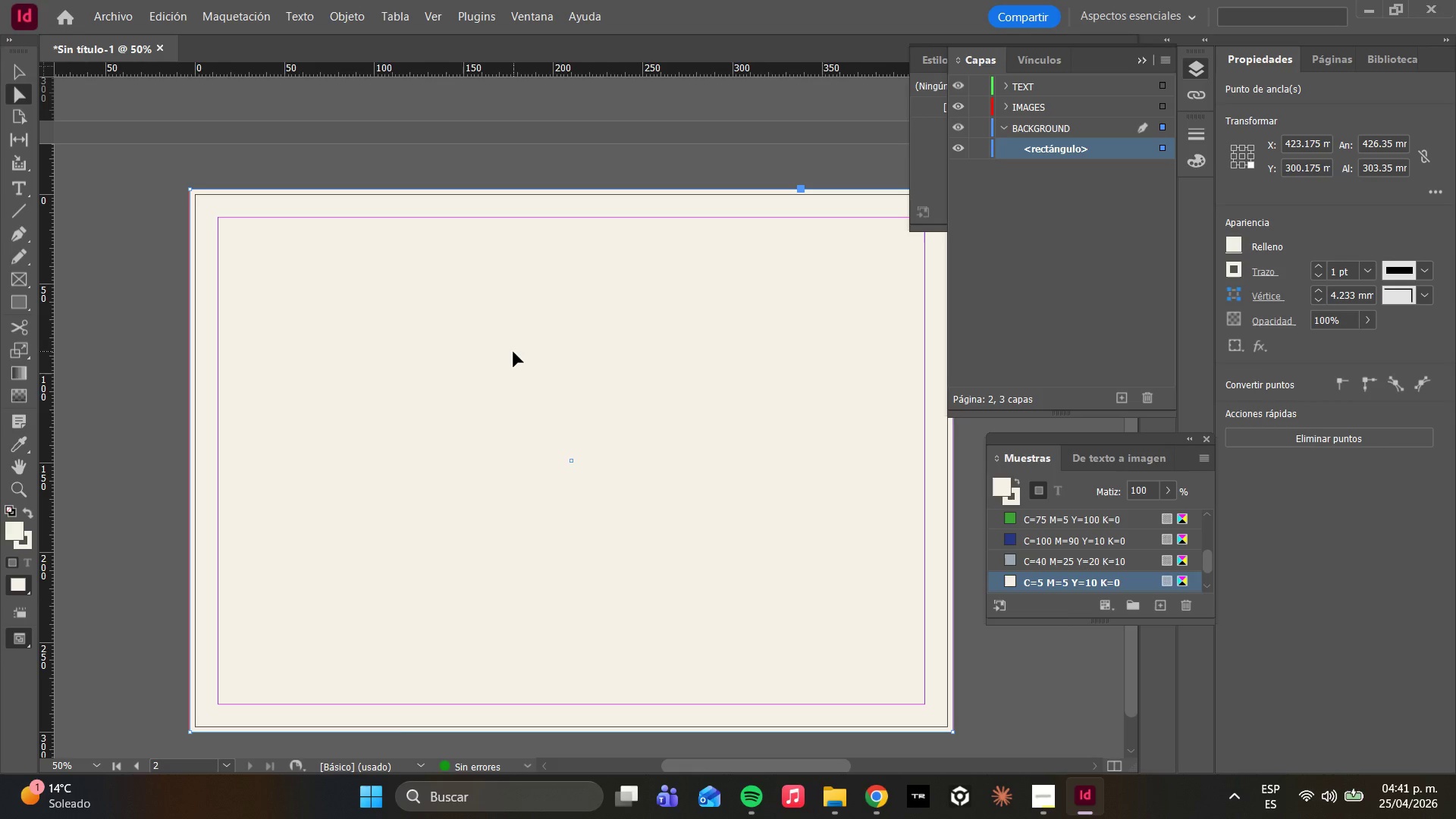 
wait(16.83)
 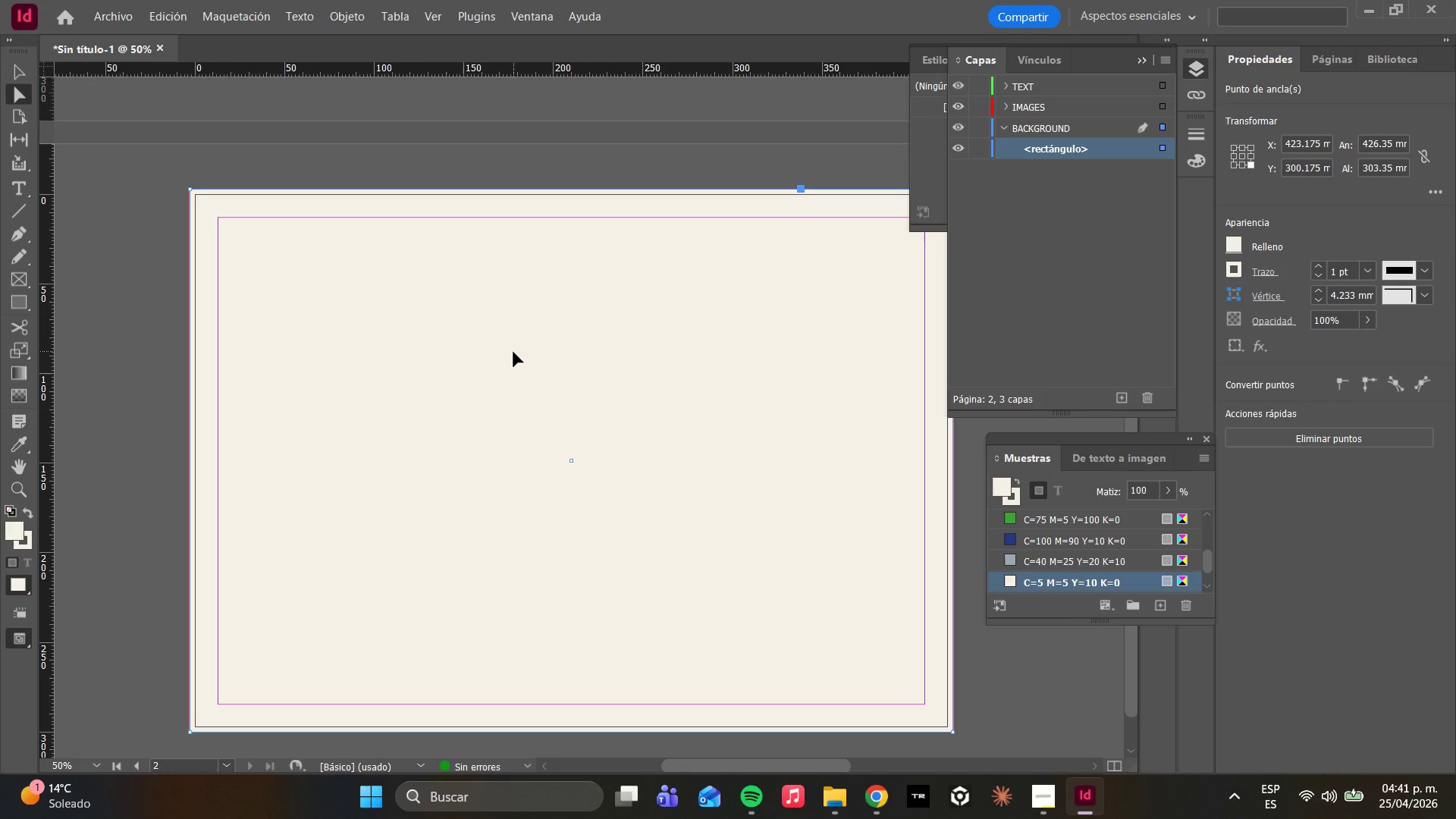 
left_click([1021, 107])
 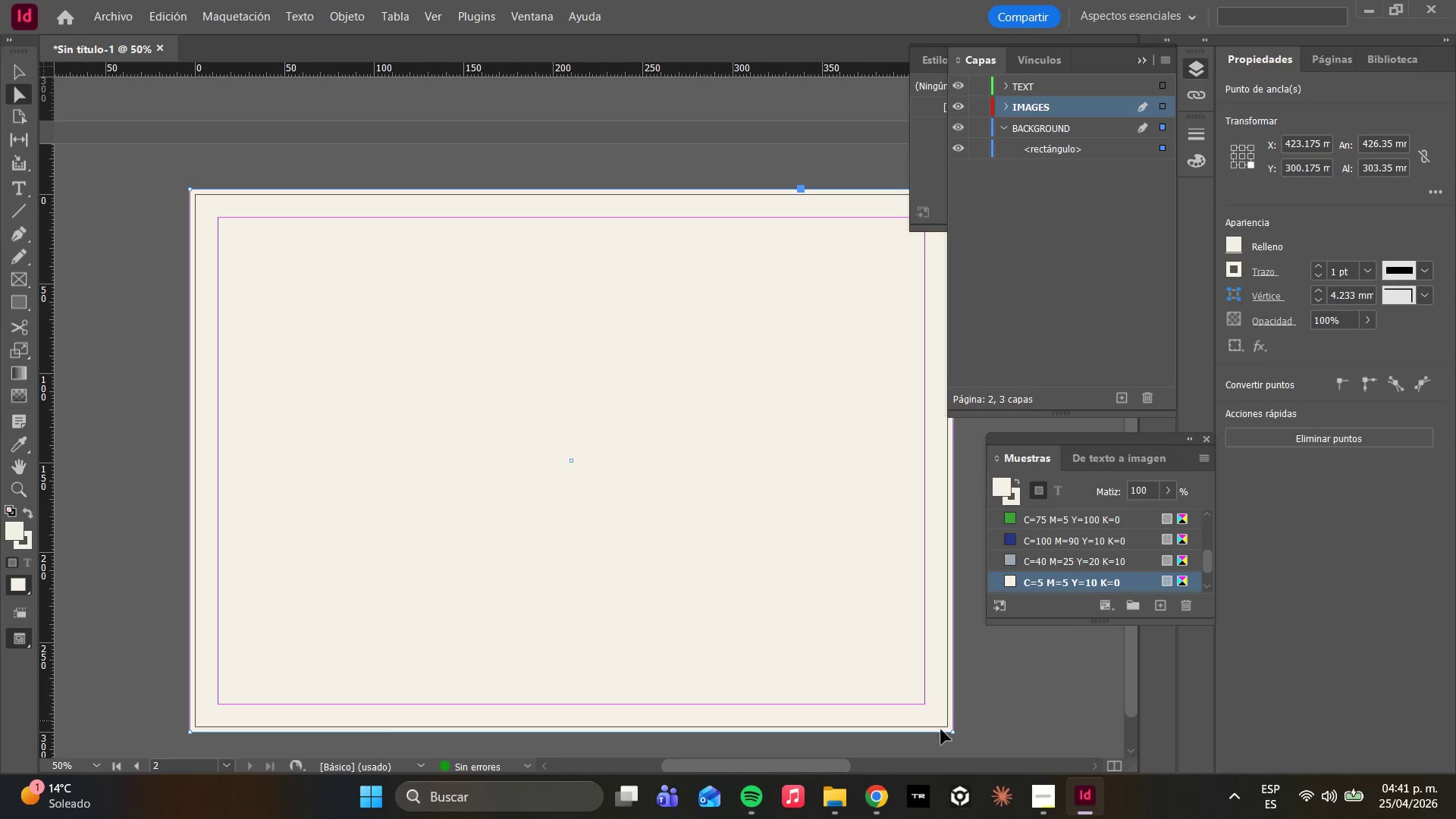 
wait(5.14)
 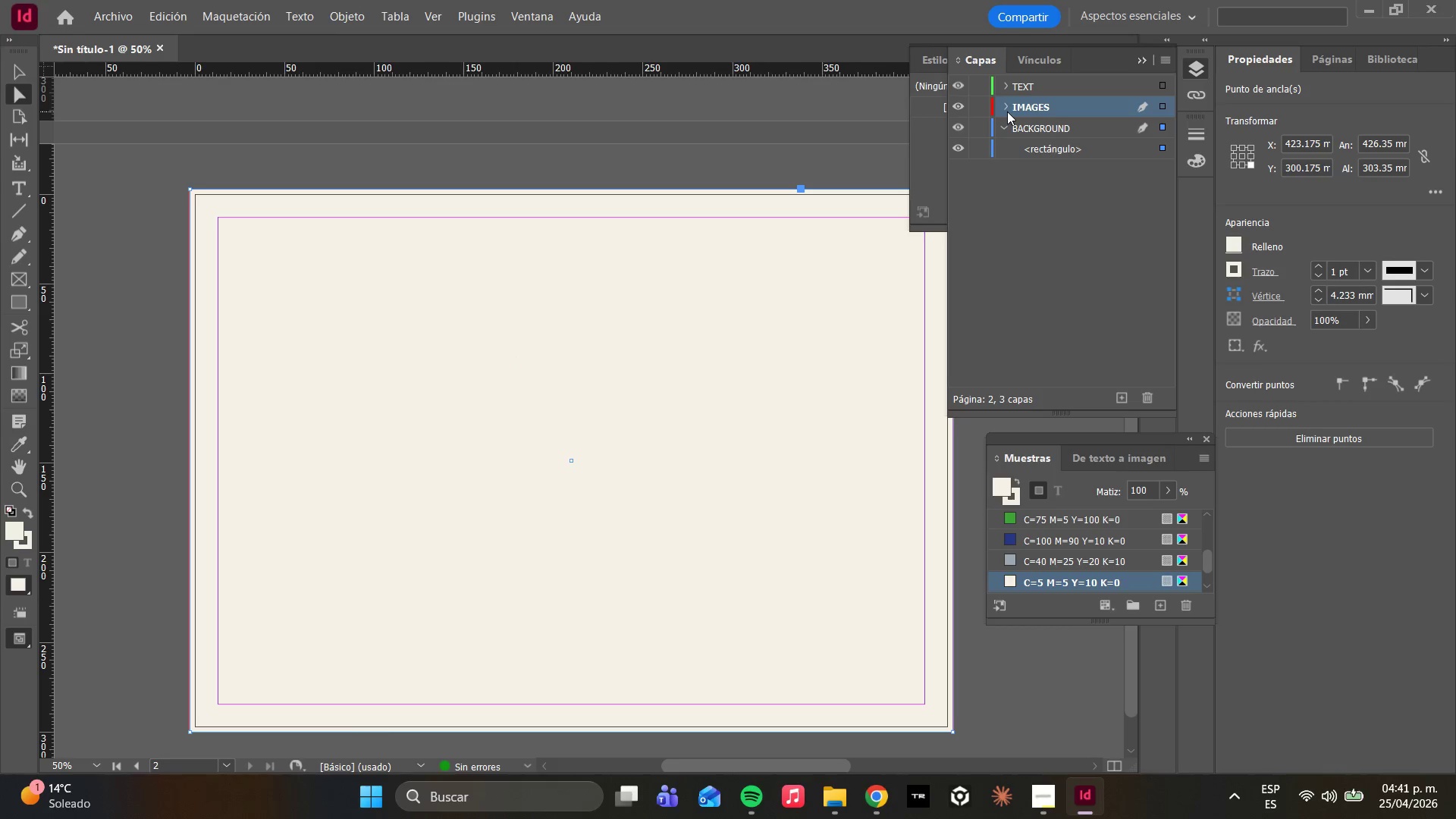 
left_click([865, 784])
 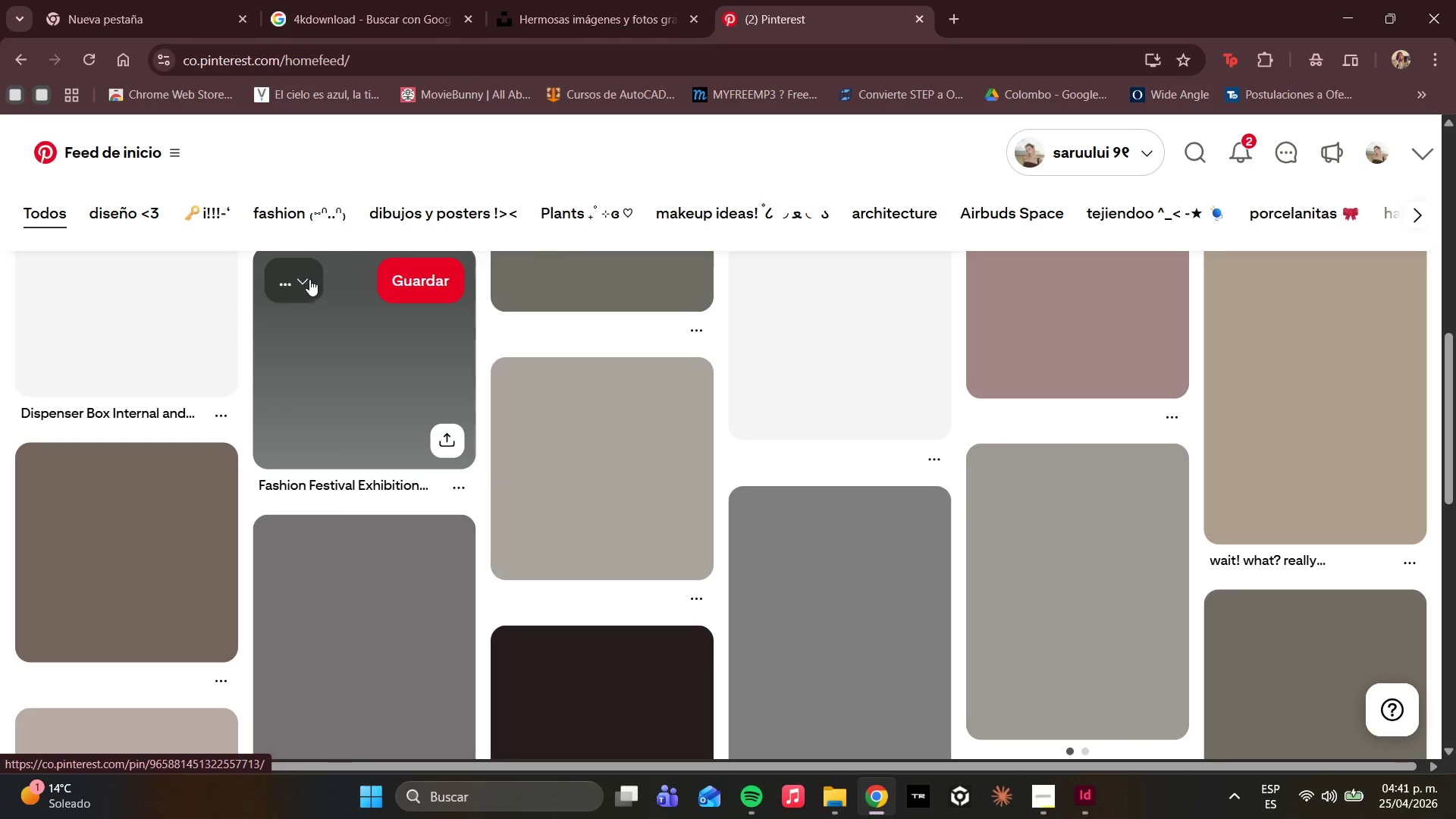 
wait(6.81)
 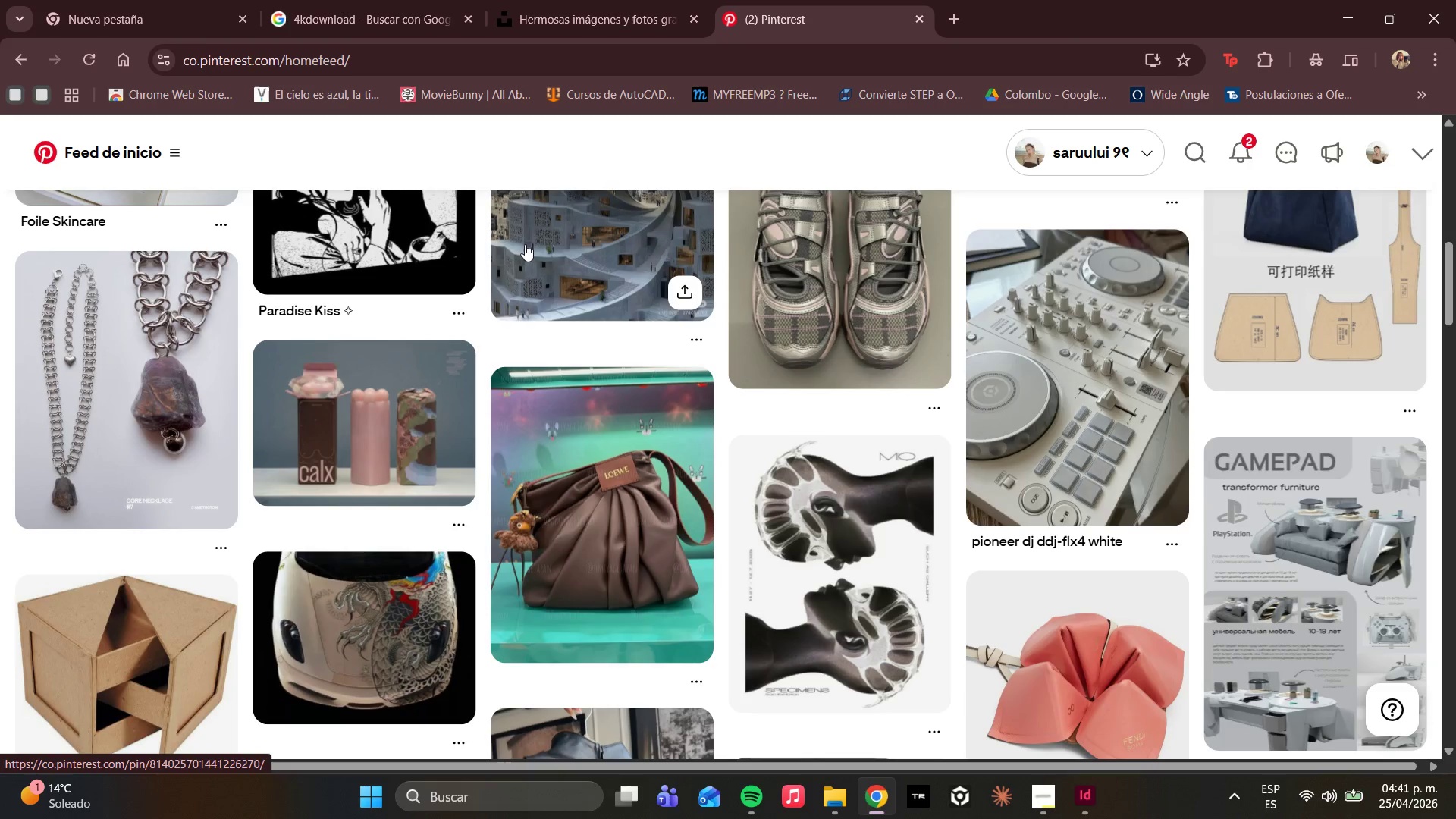 
left_click([1204, 157])
 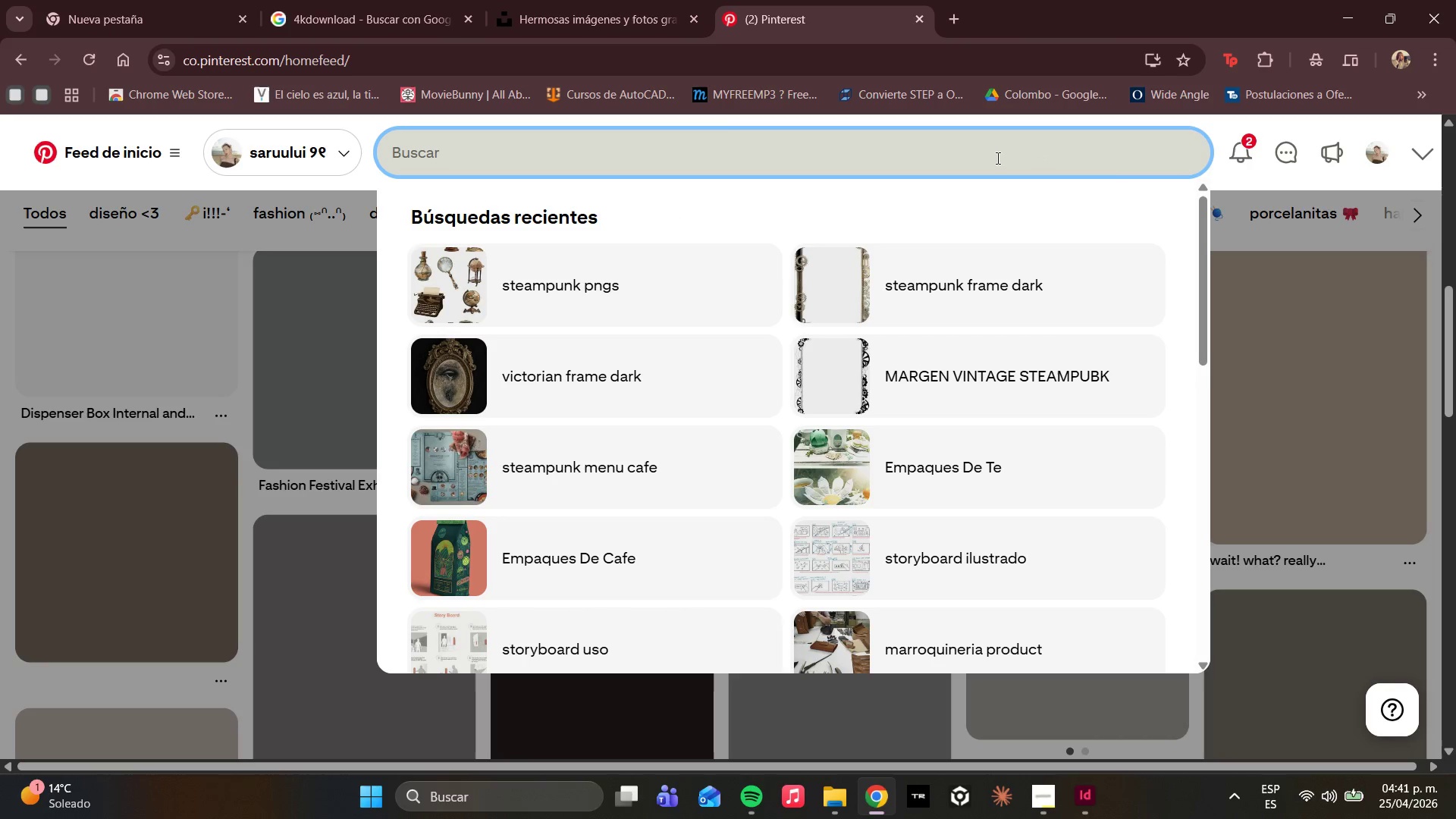 
type(HIGH)
 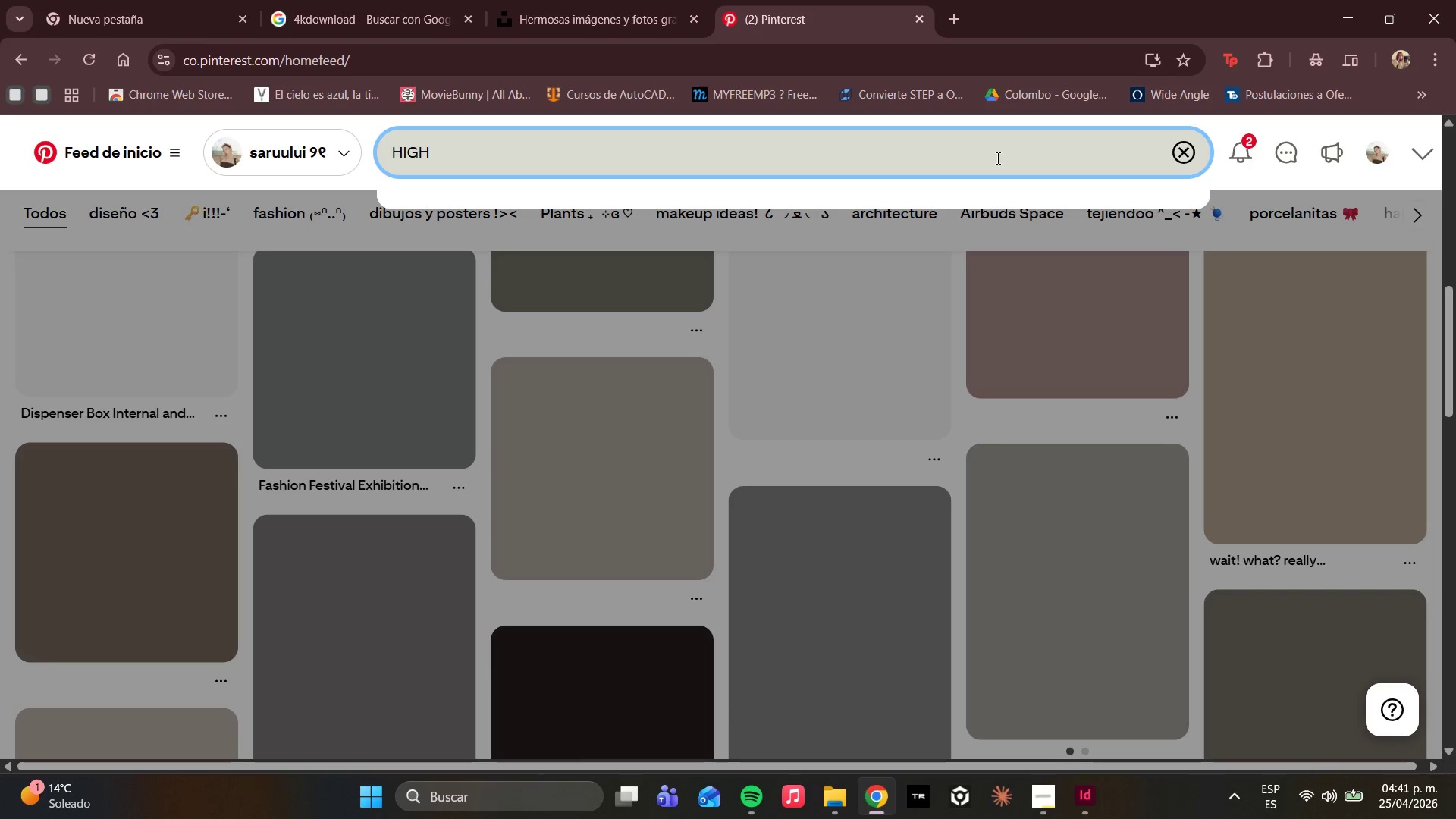 
wait(5.53)
 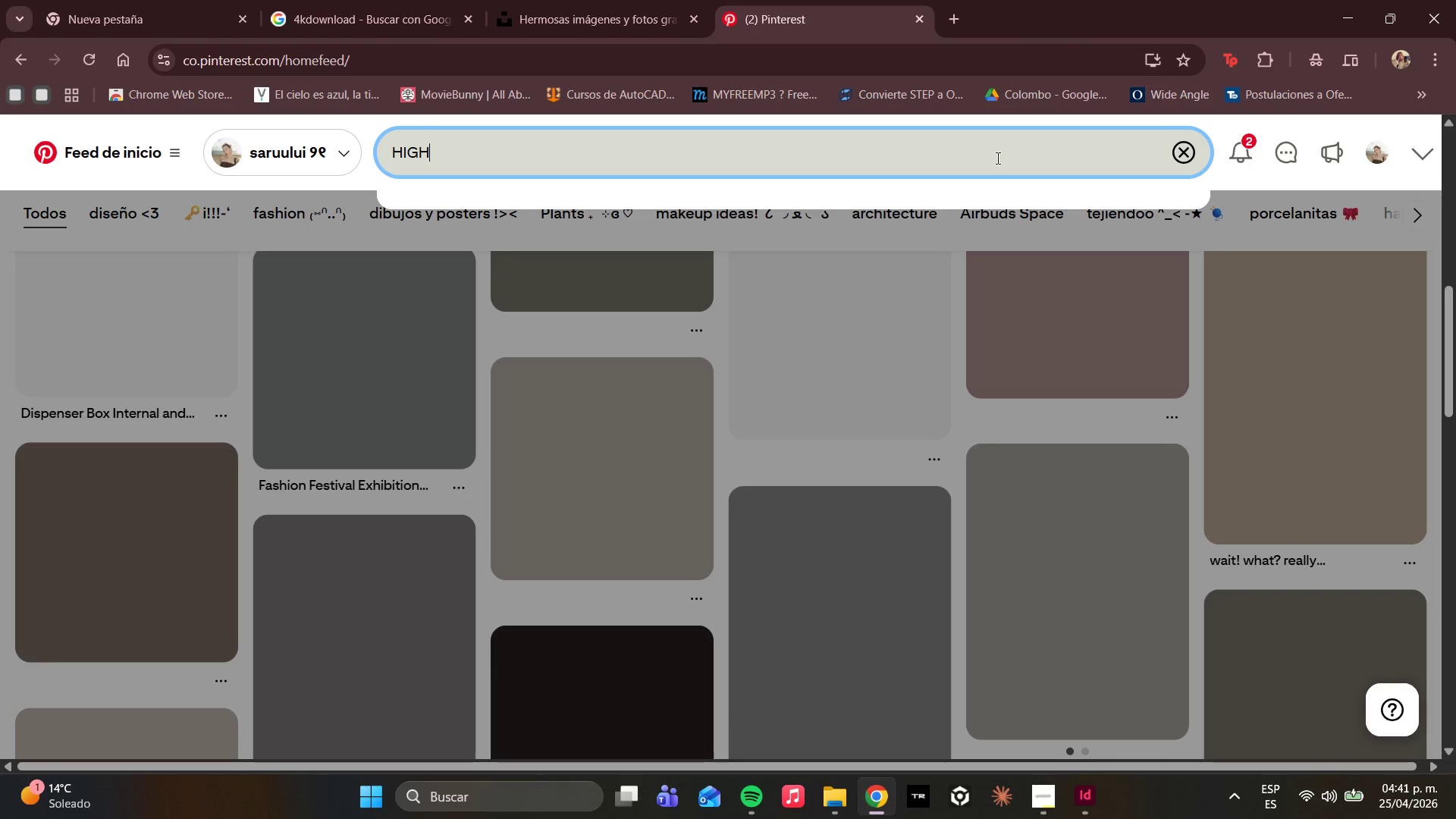 
key(Backspace)
key(Backspace)
key(Backspace)
type(ighland mountains )
 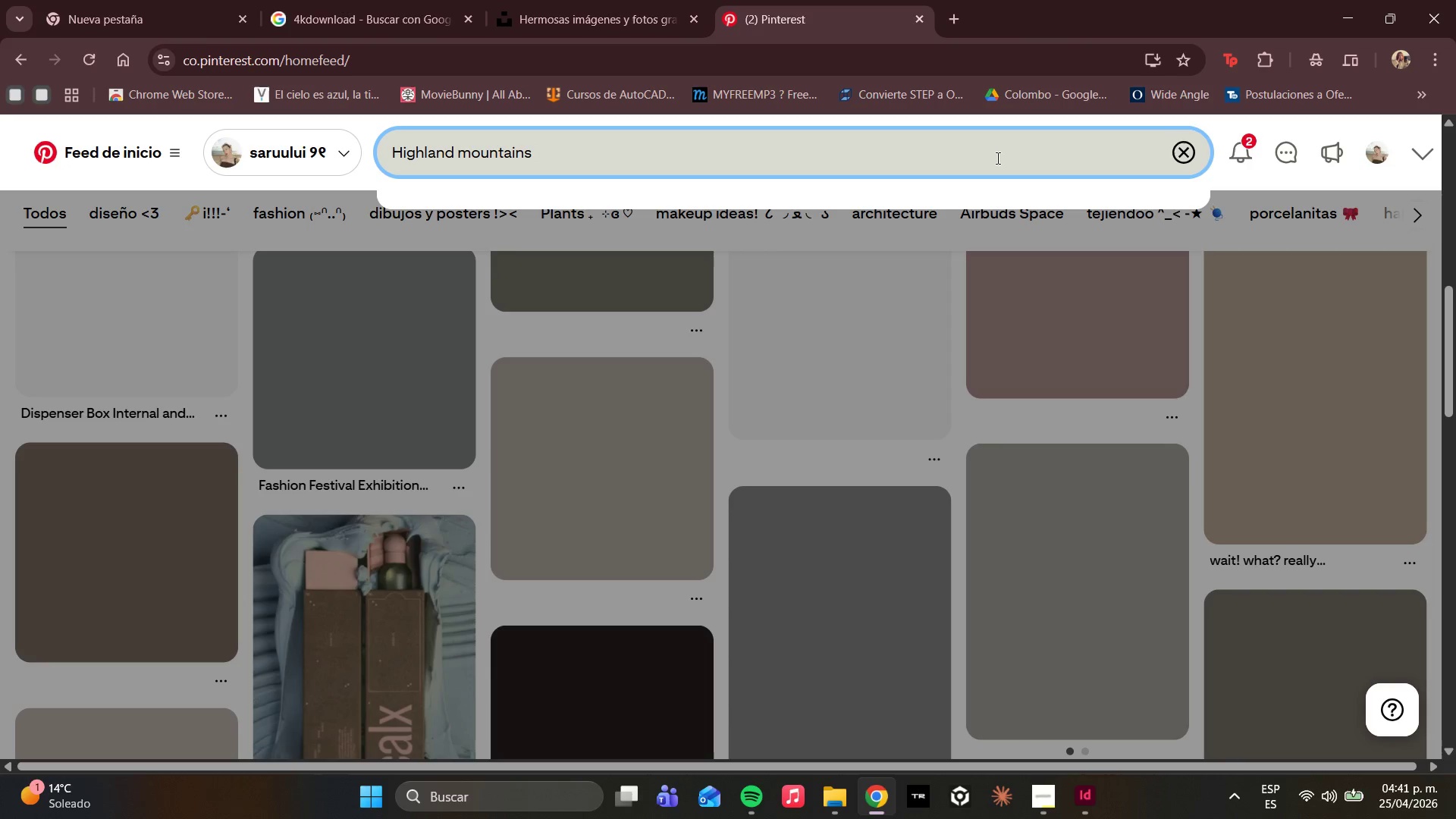 
type(misty lans)
key(Backspace)
type(dscape)
 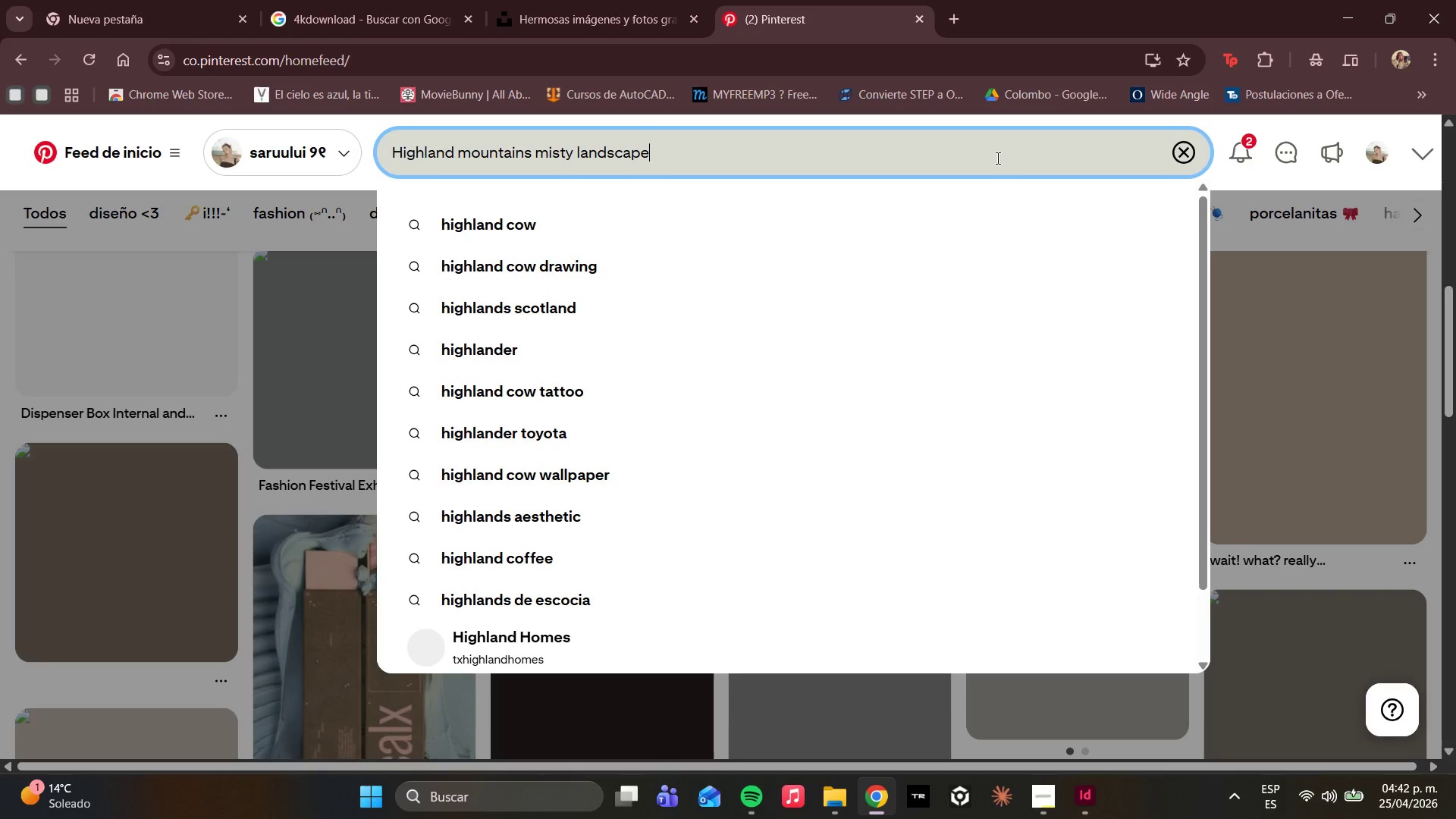 
key(Enter)
 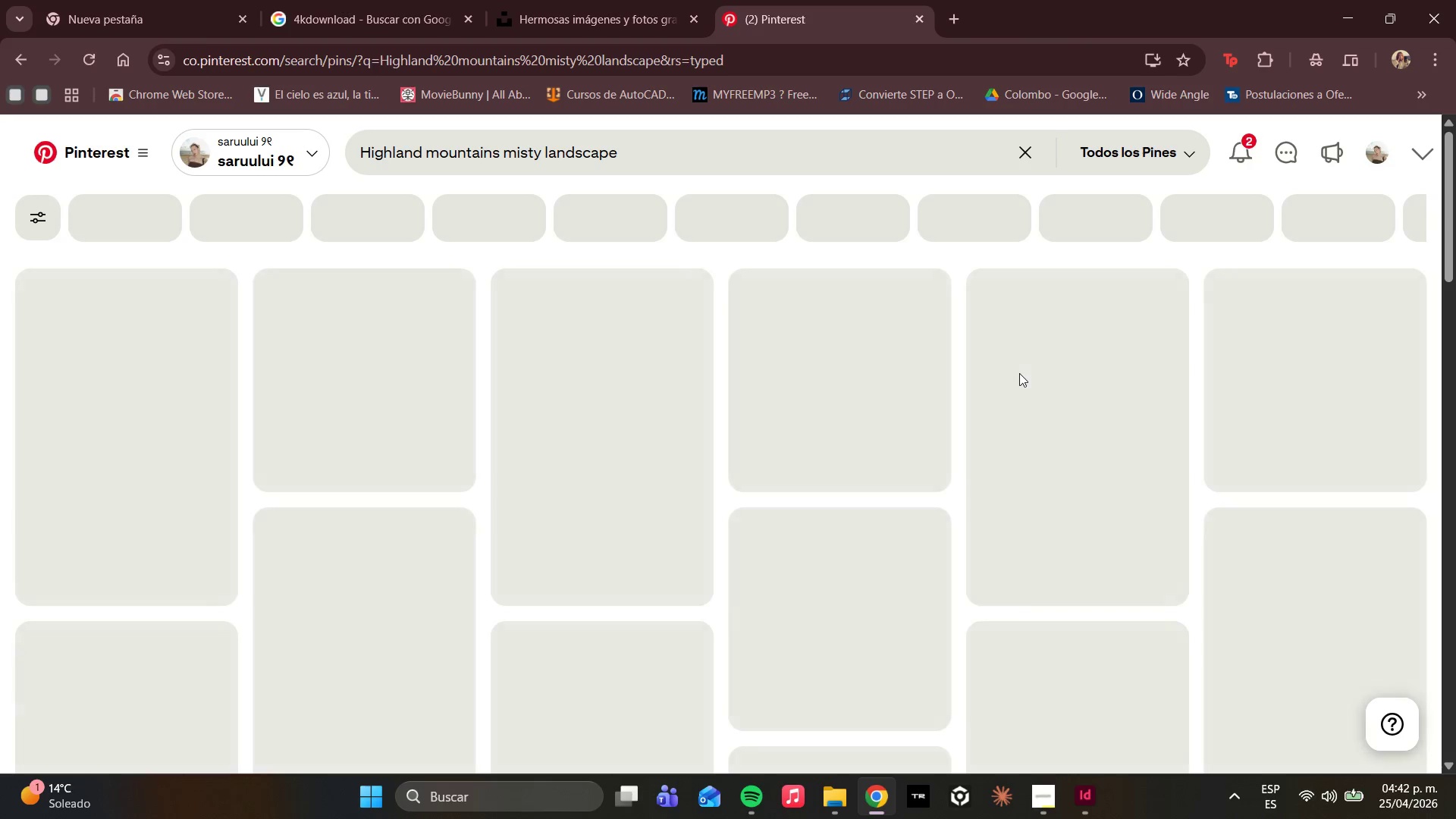 
mouse_move([874, 280])
 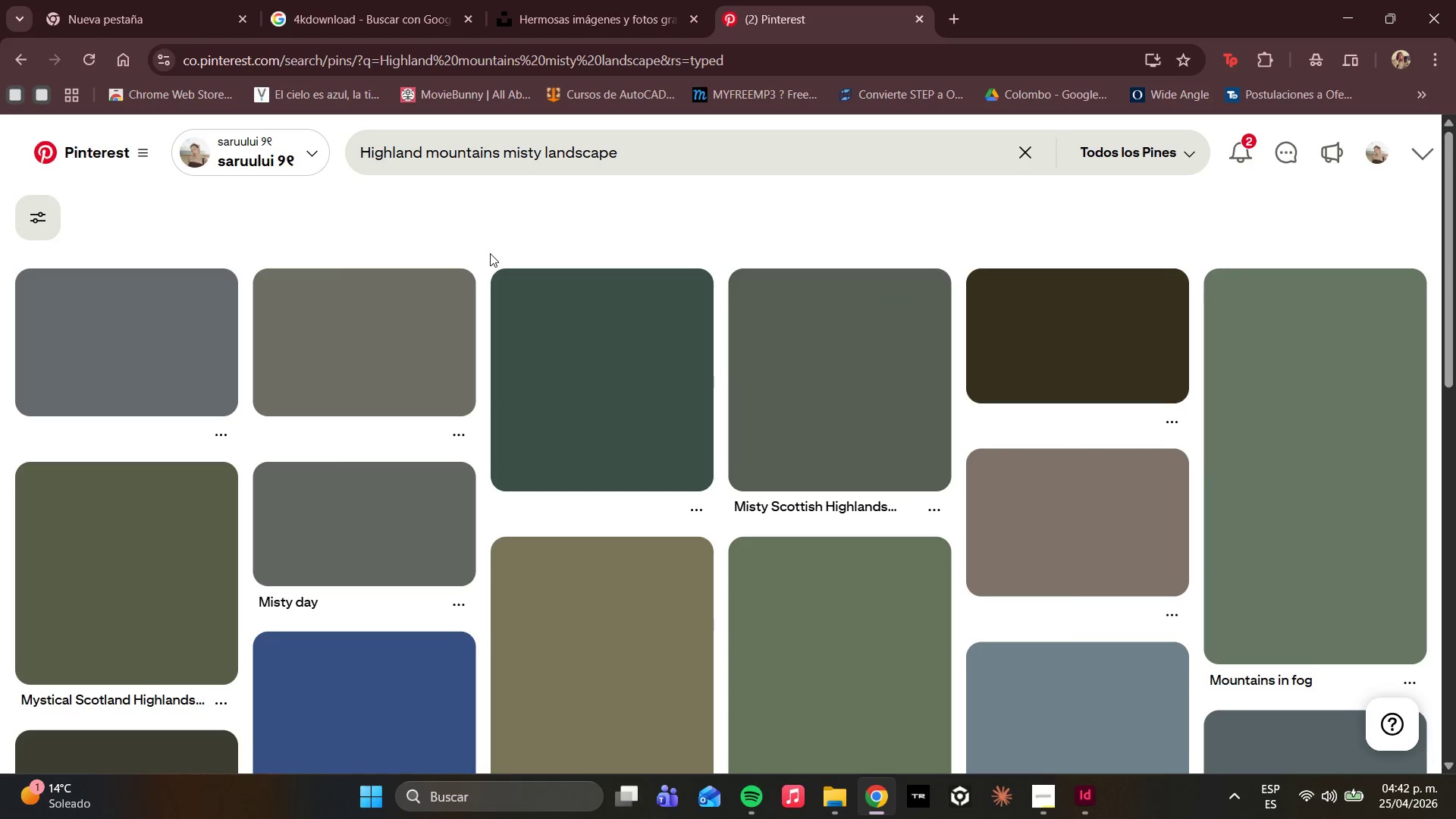 
scroll: coordinate [498, 466], scroll_direction: down, amount: 3.0
 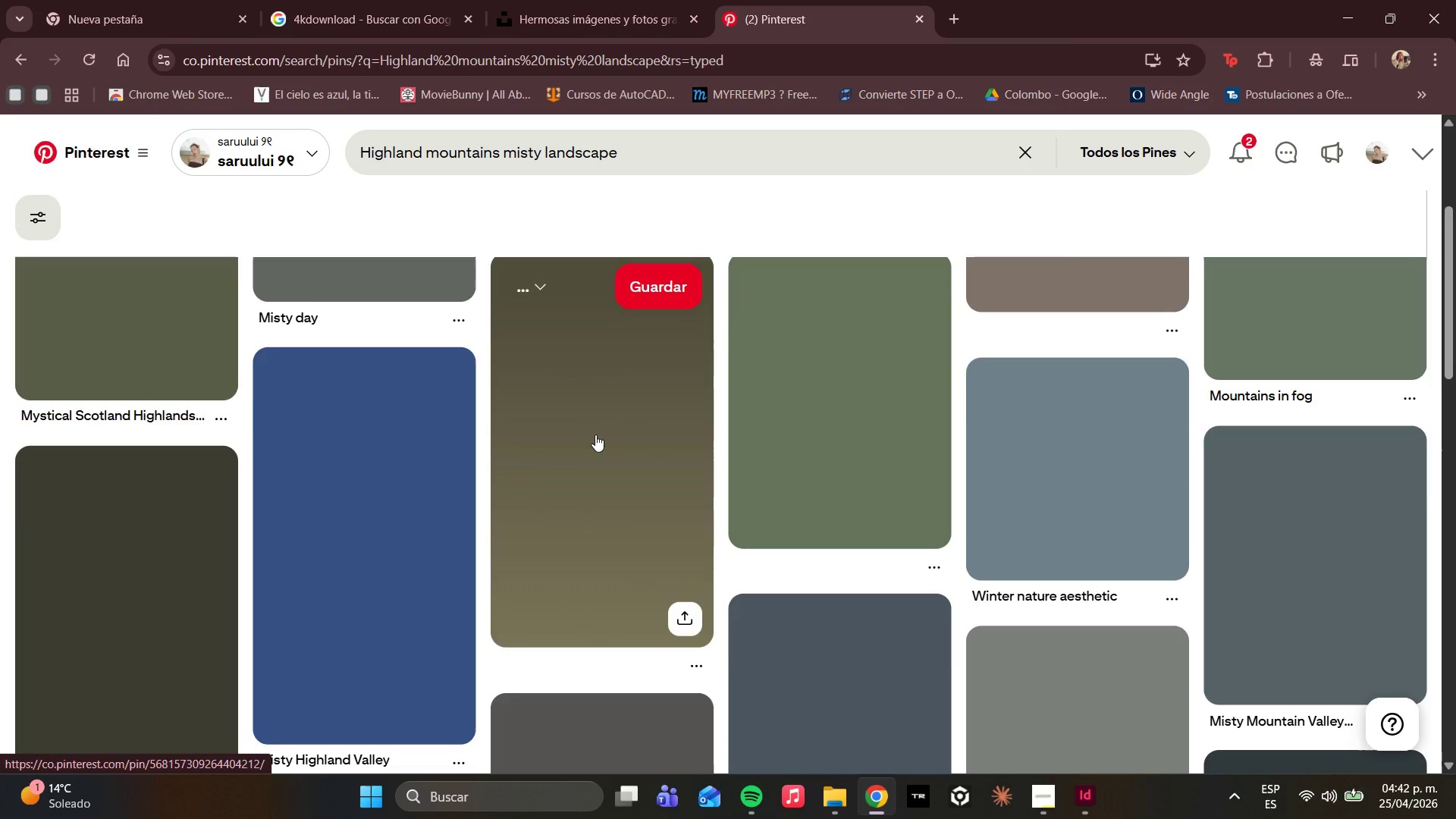 
left_click([609, 0])
 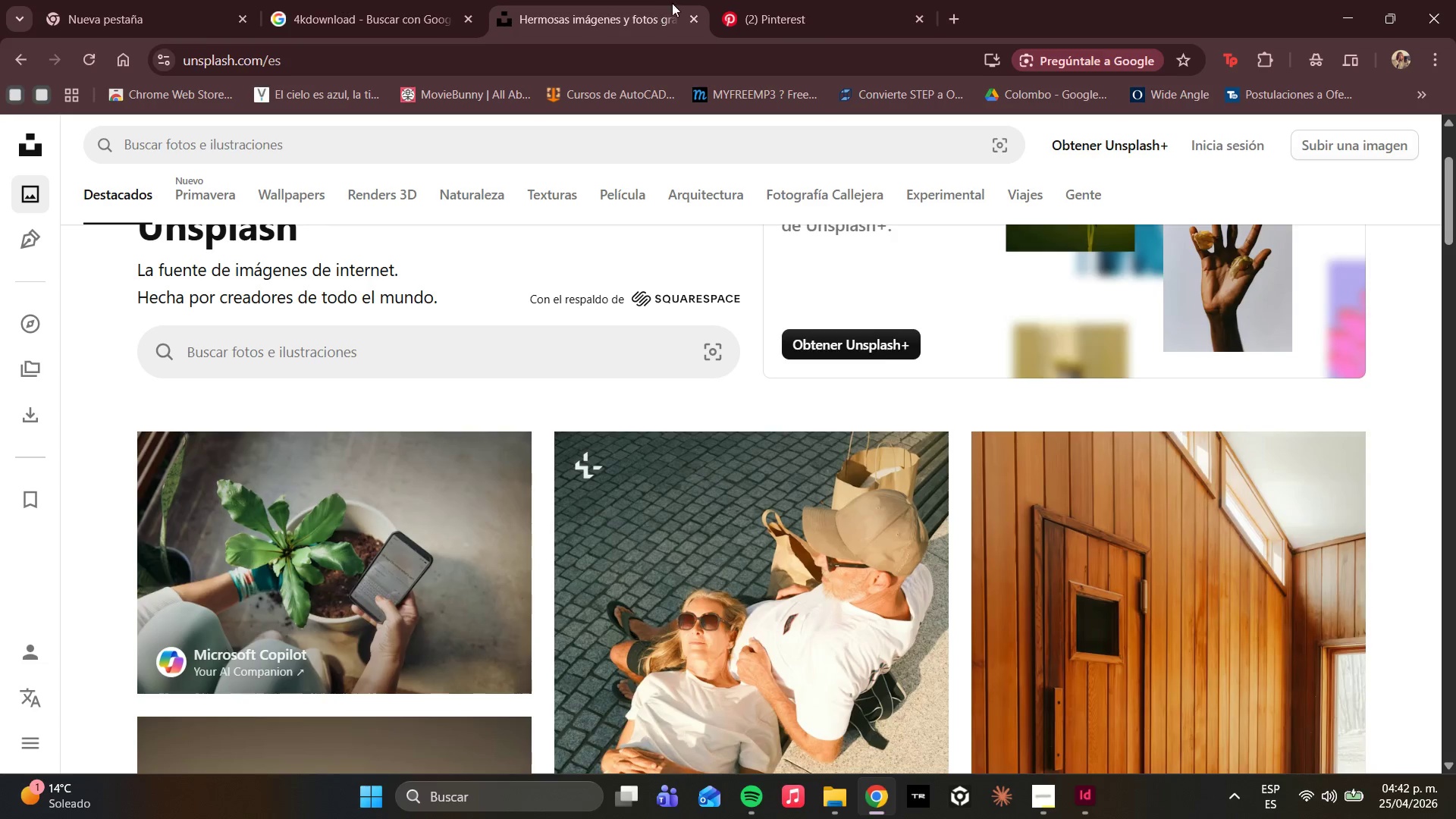 
scroll: coordinate [595, 407], scroll_direction: up, amount: 5.0
 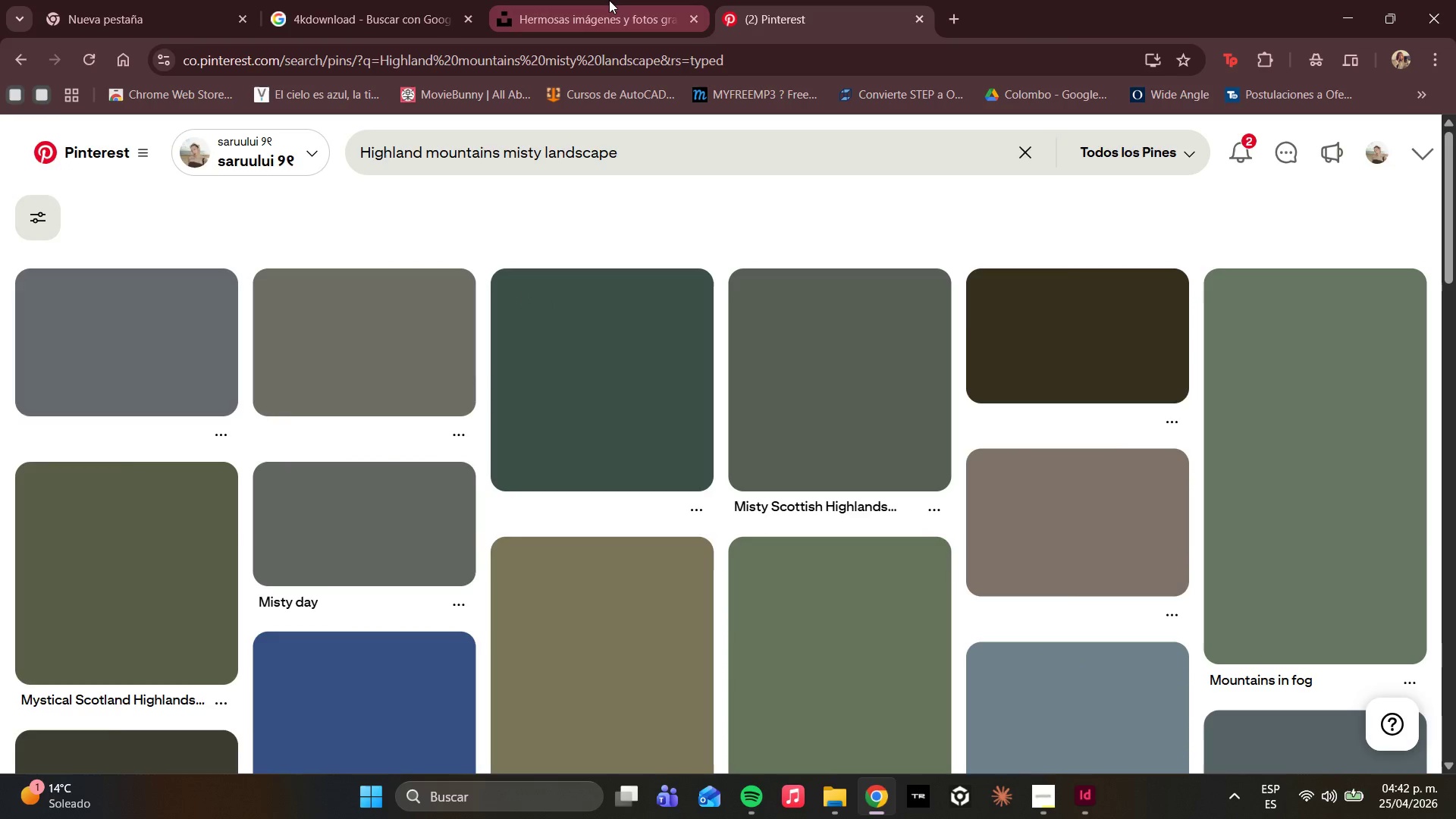 
left_click([737, 0])
 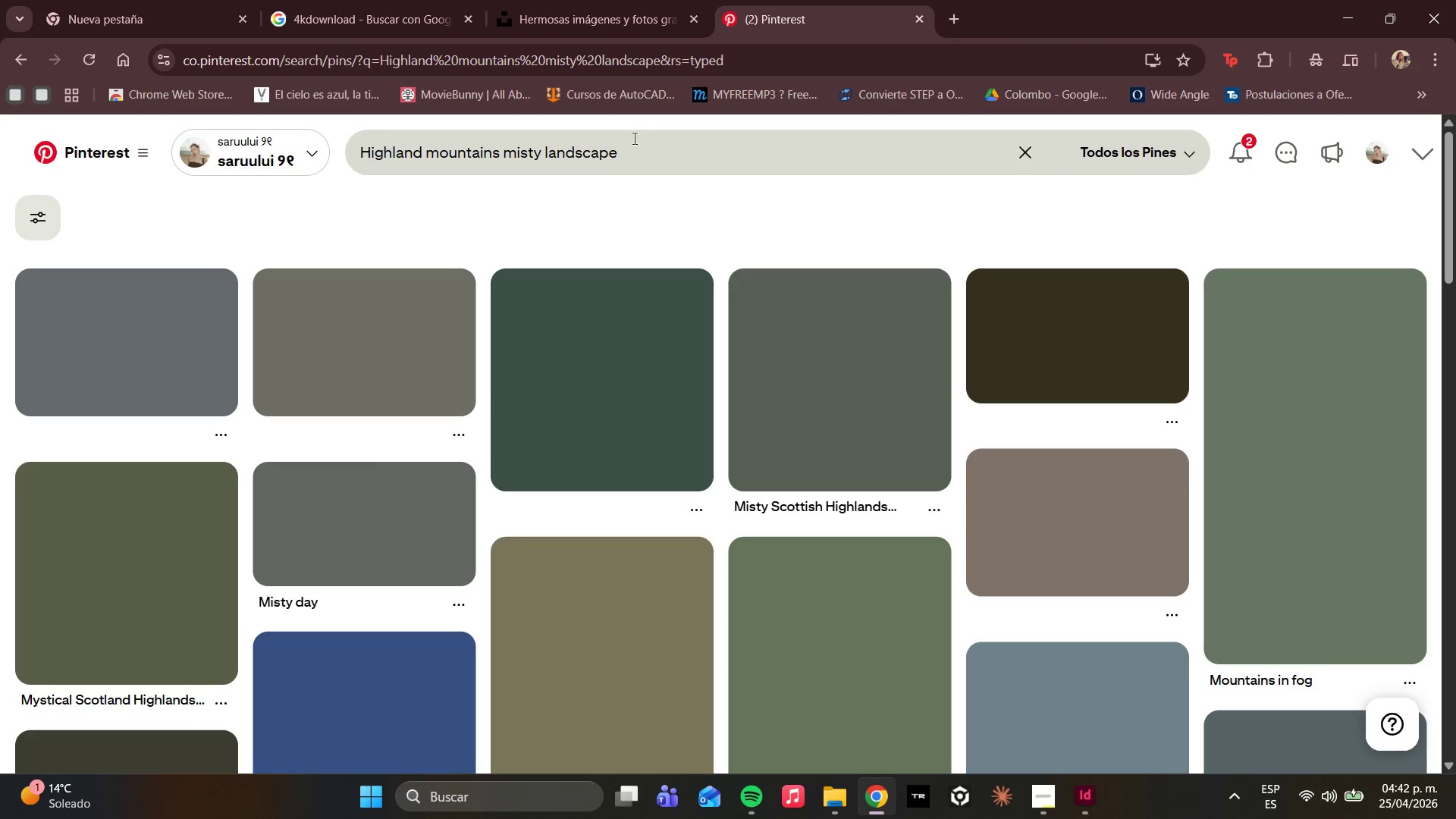 
left_click_drag(start_coordinate=[639, 158], to_coordinate=[269, 158])
 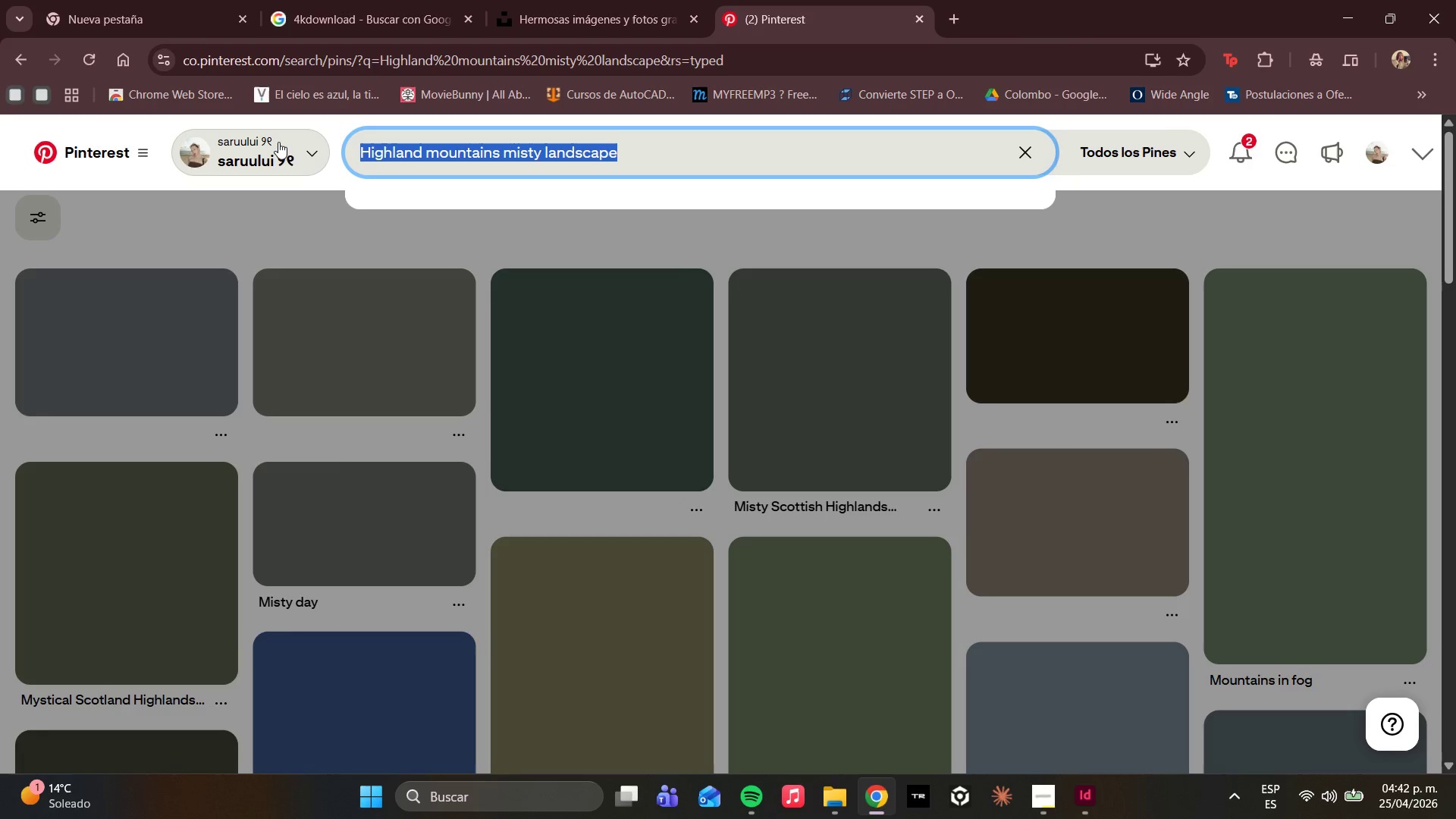 
key(Control+C)
 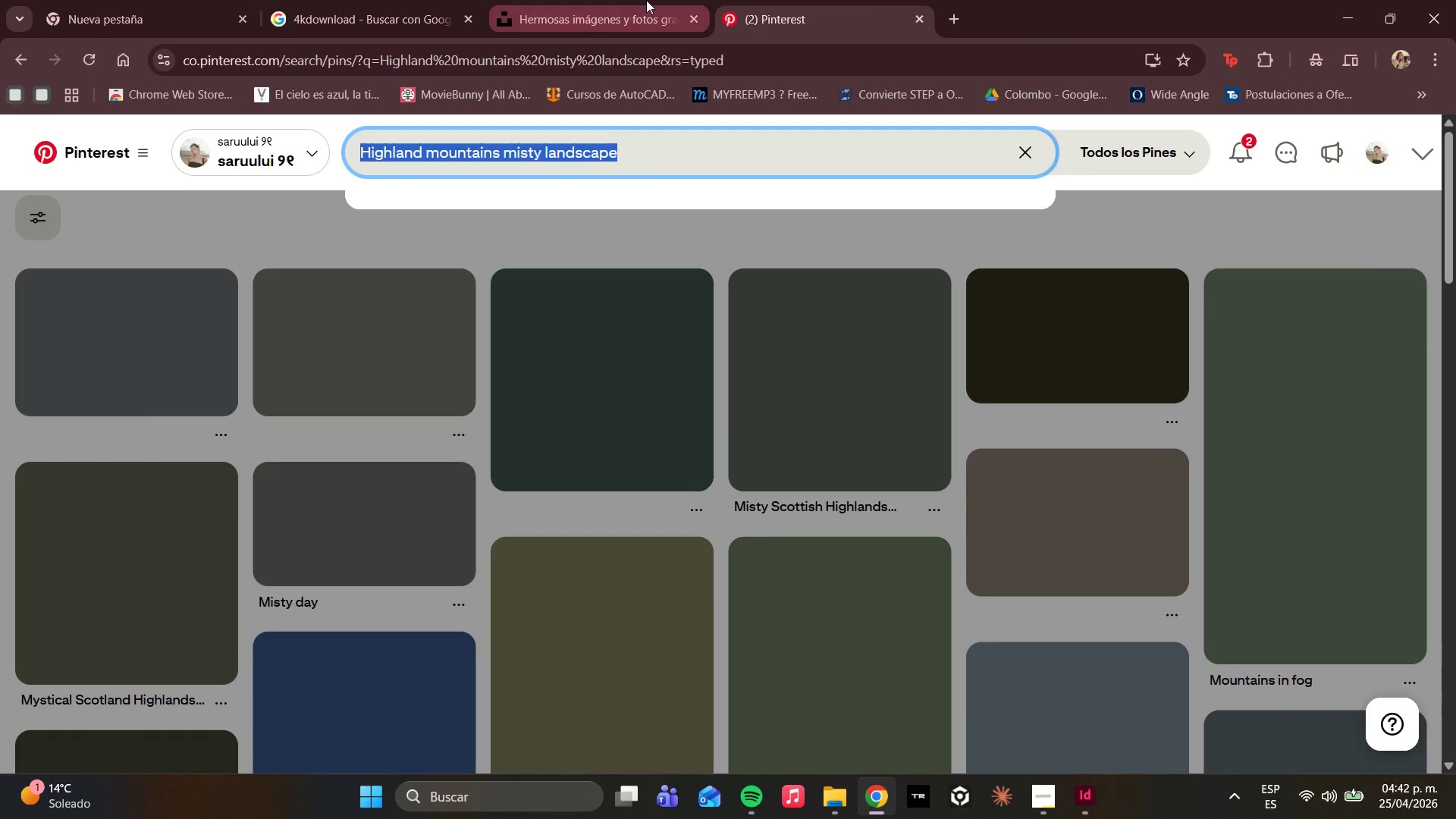 
left_click([646, 0])
 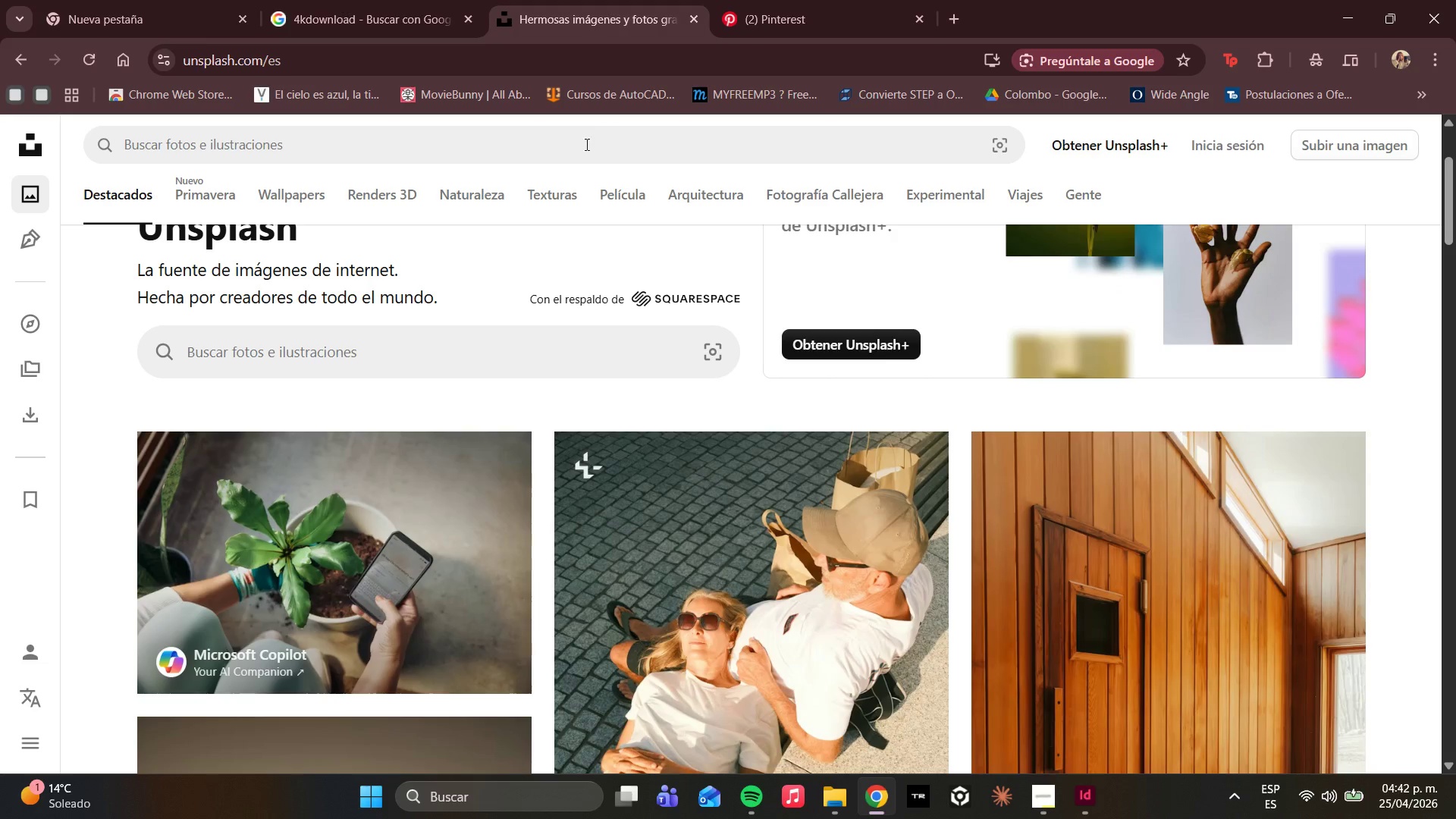 
left_click([585, 144])
 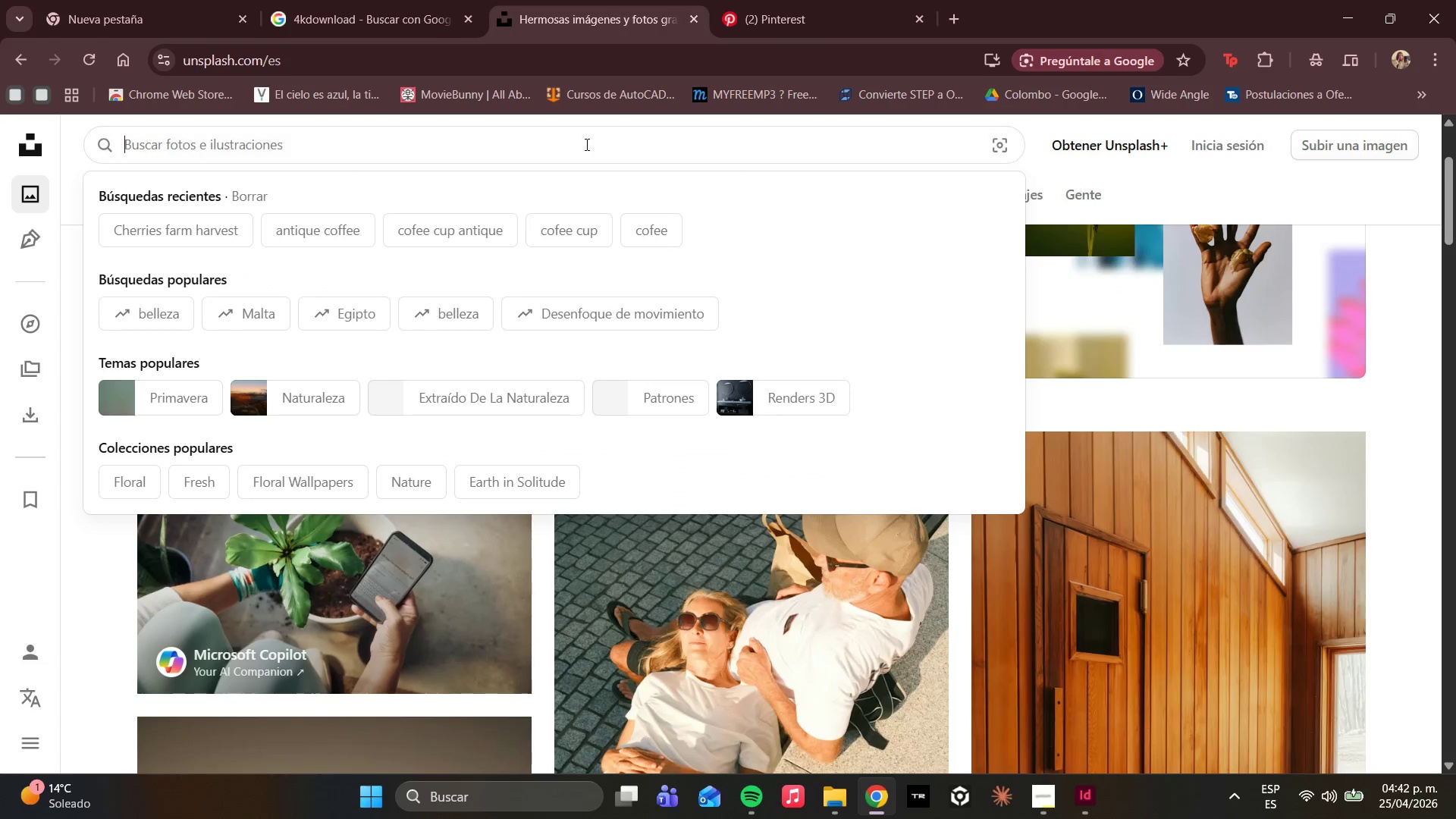 
key(Control+V)
 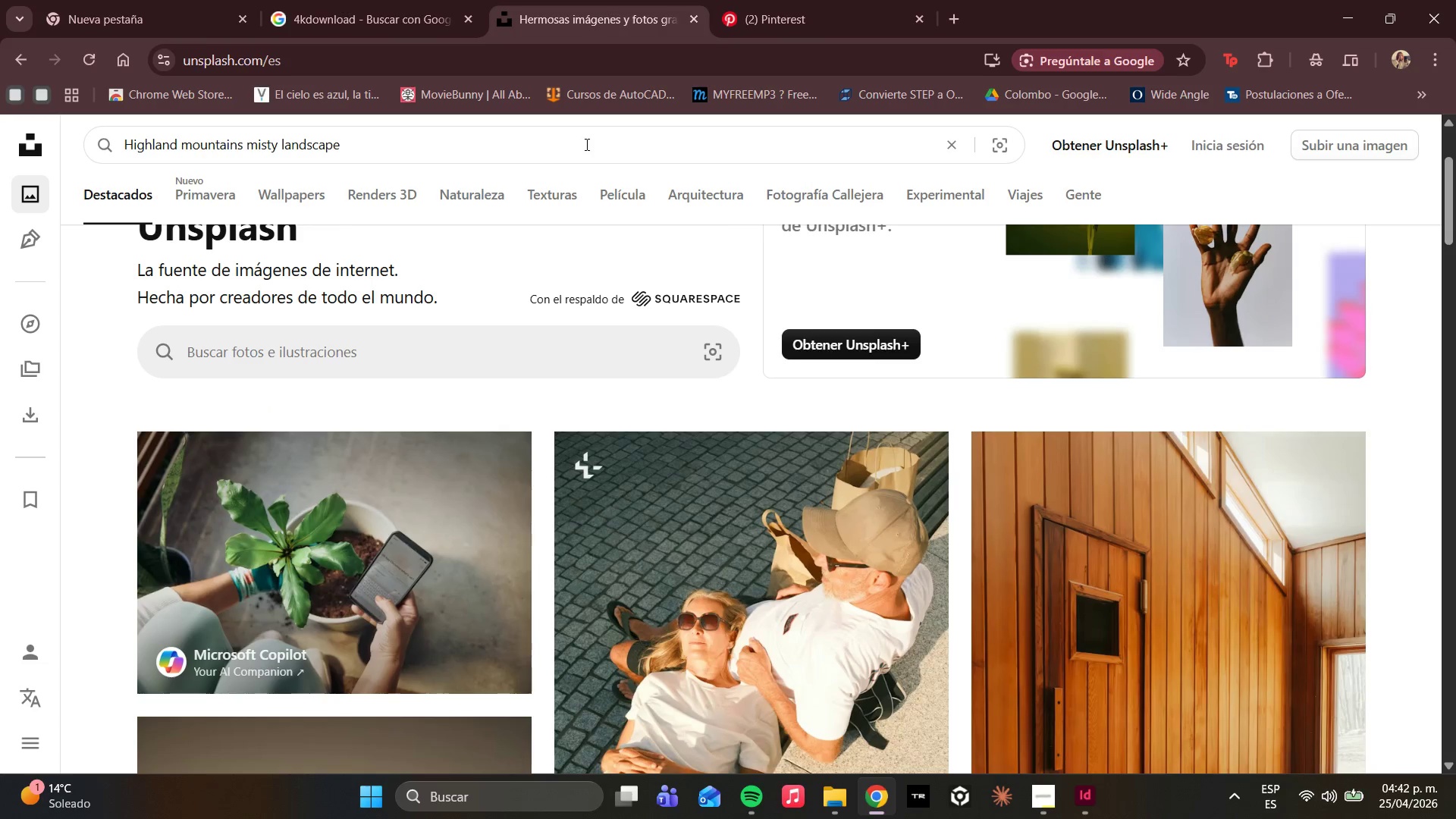 
key(Enter)
 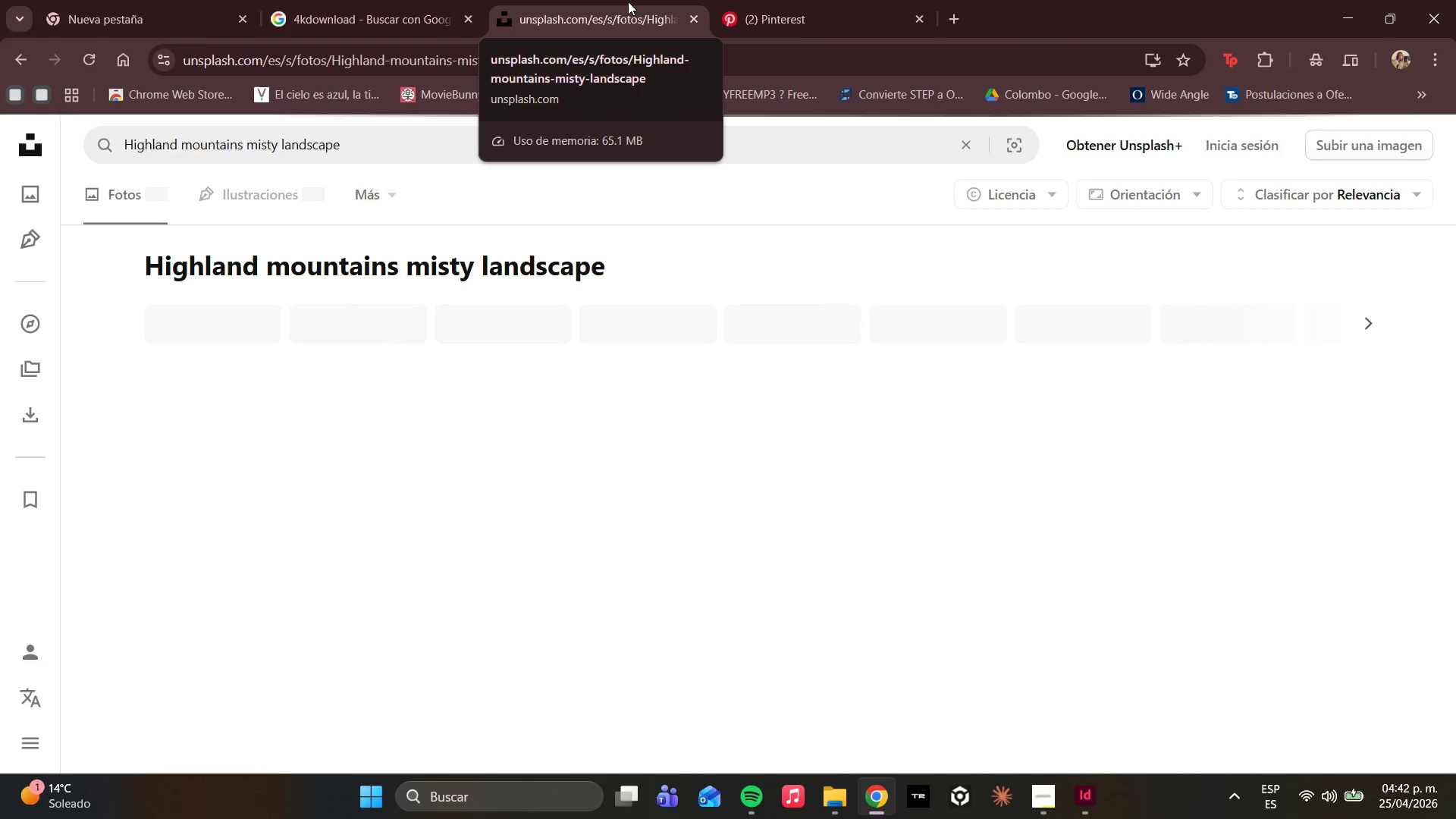 
wait(14.8)
 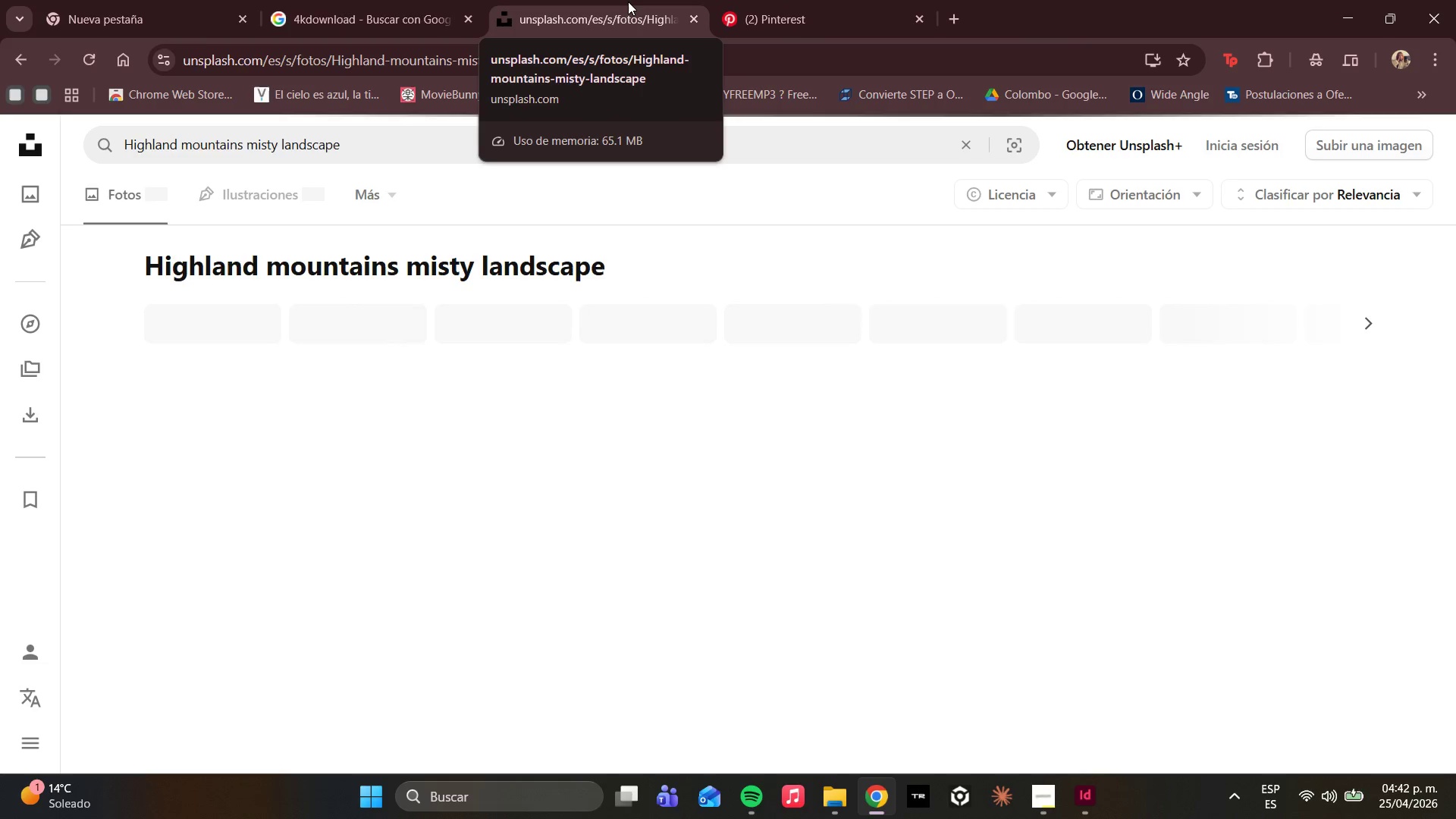 
scroll: coordinate [605, 375], scroll_direction: up, amount: 3.0
 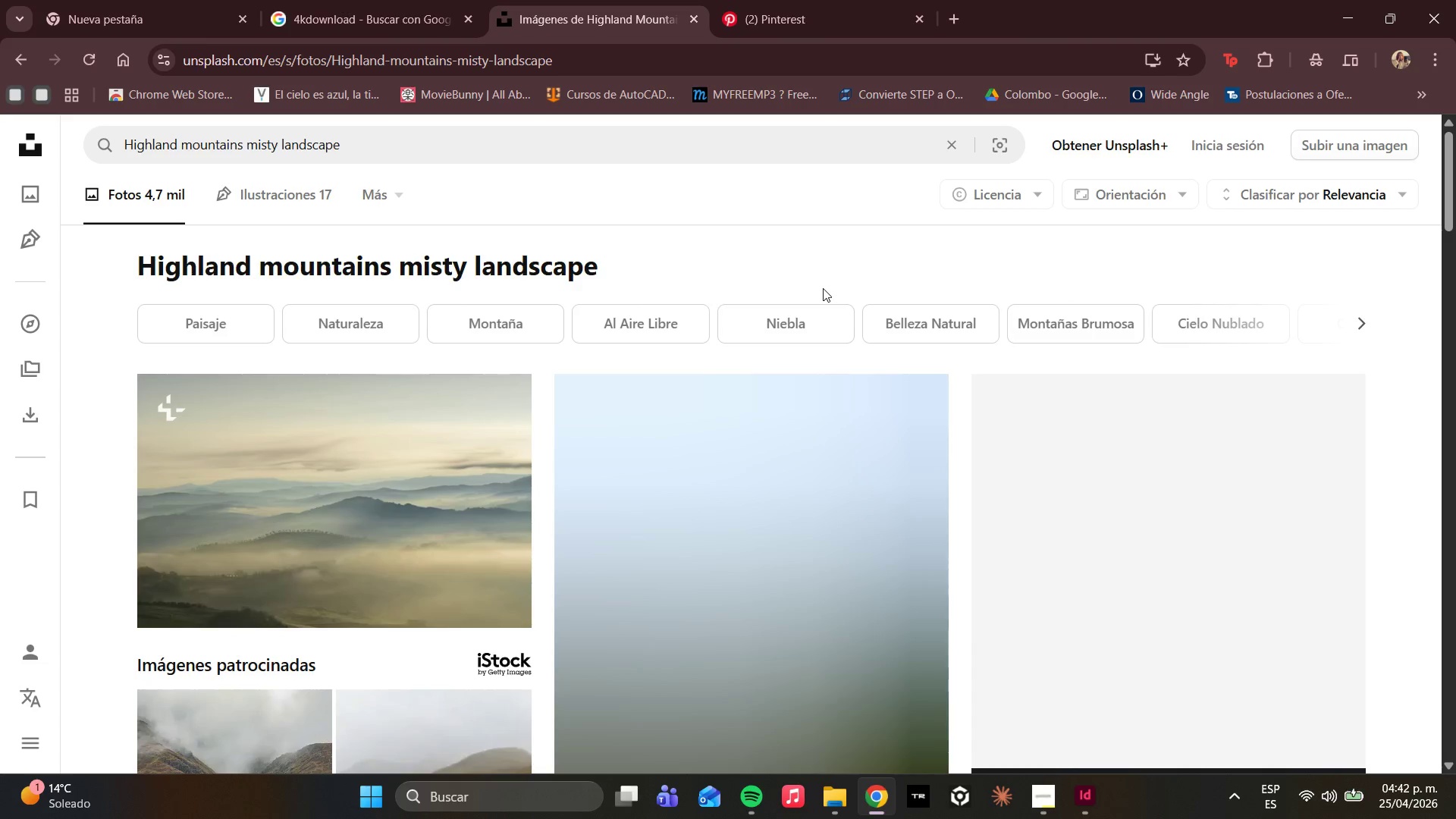 
wait(13.25)
 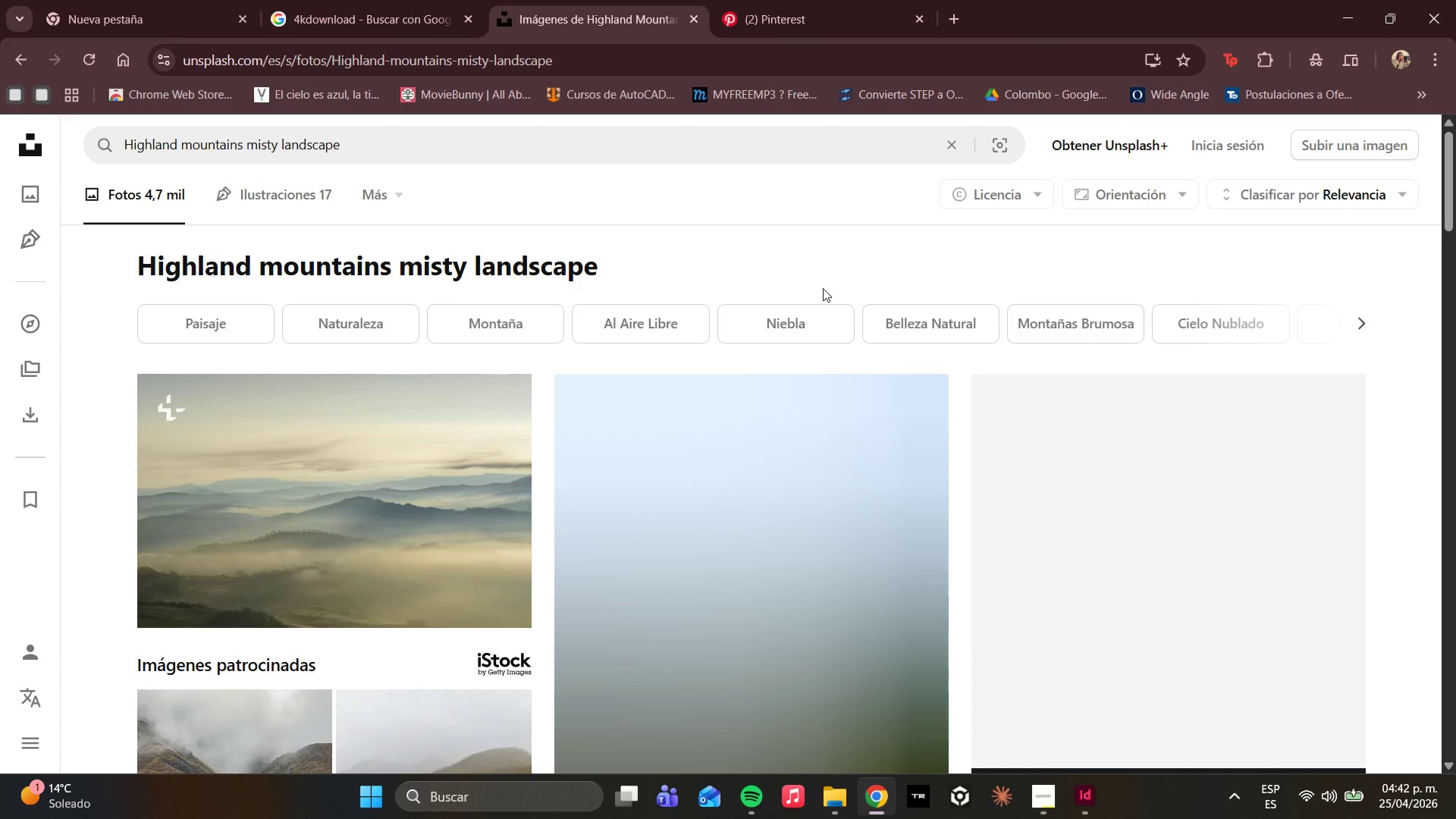 
scroll: coordinate [882, 259], scroll_direction: down, amount: 3.0
 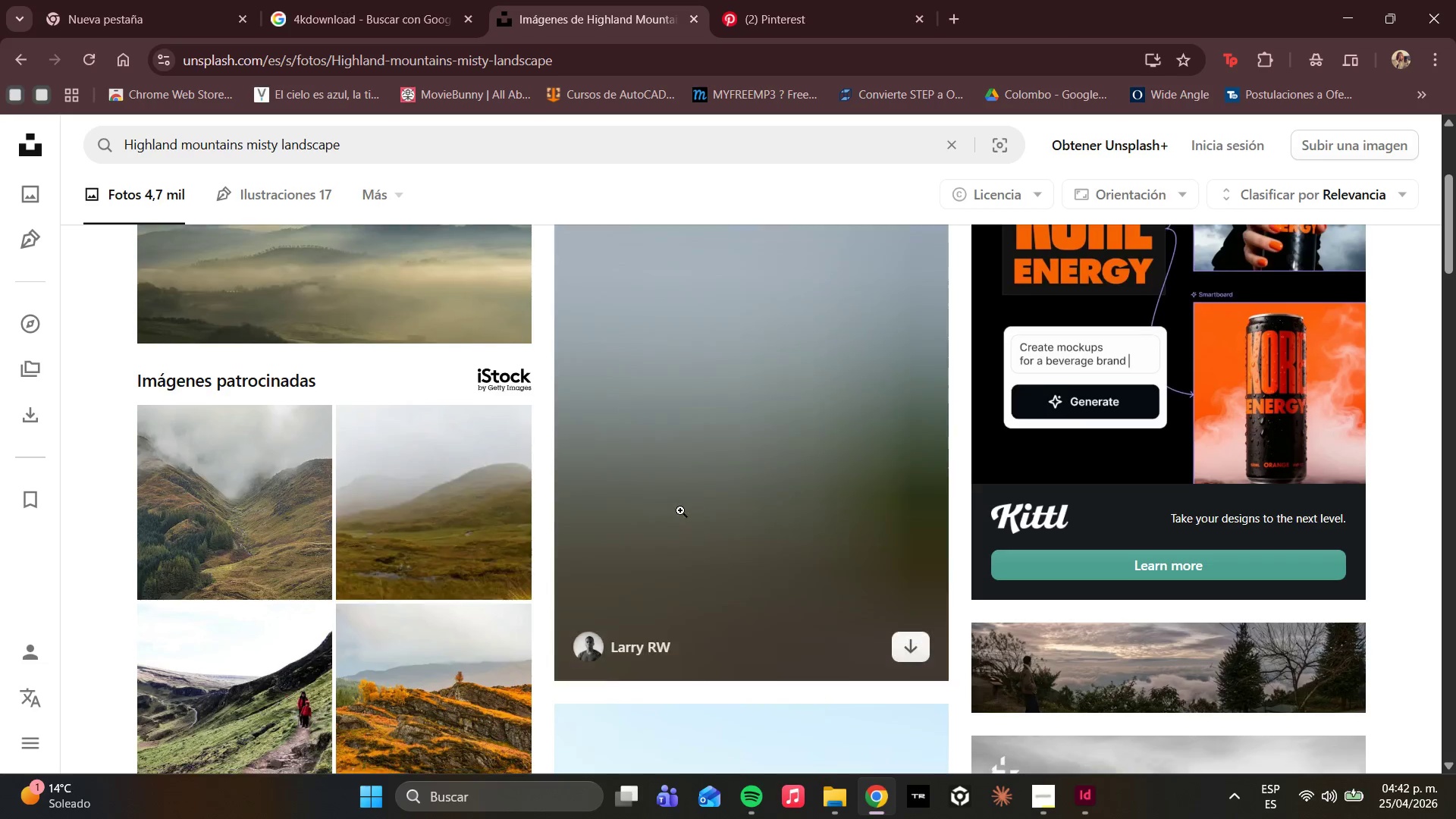 
mouse_move([708, 494])
 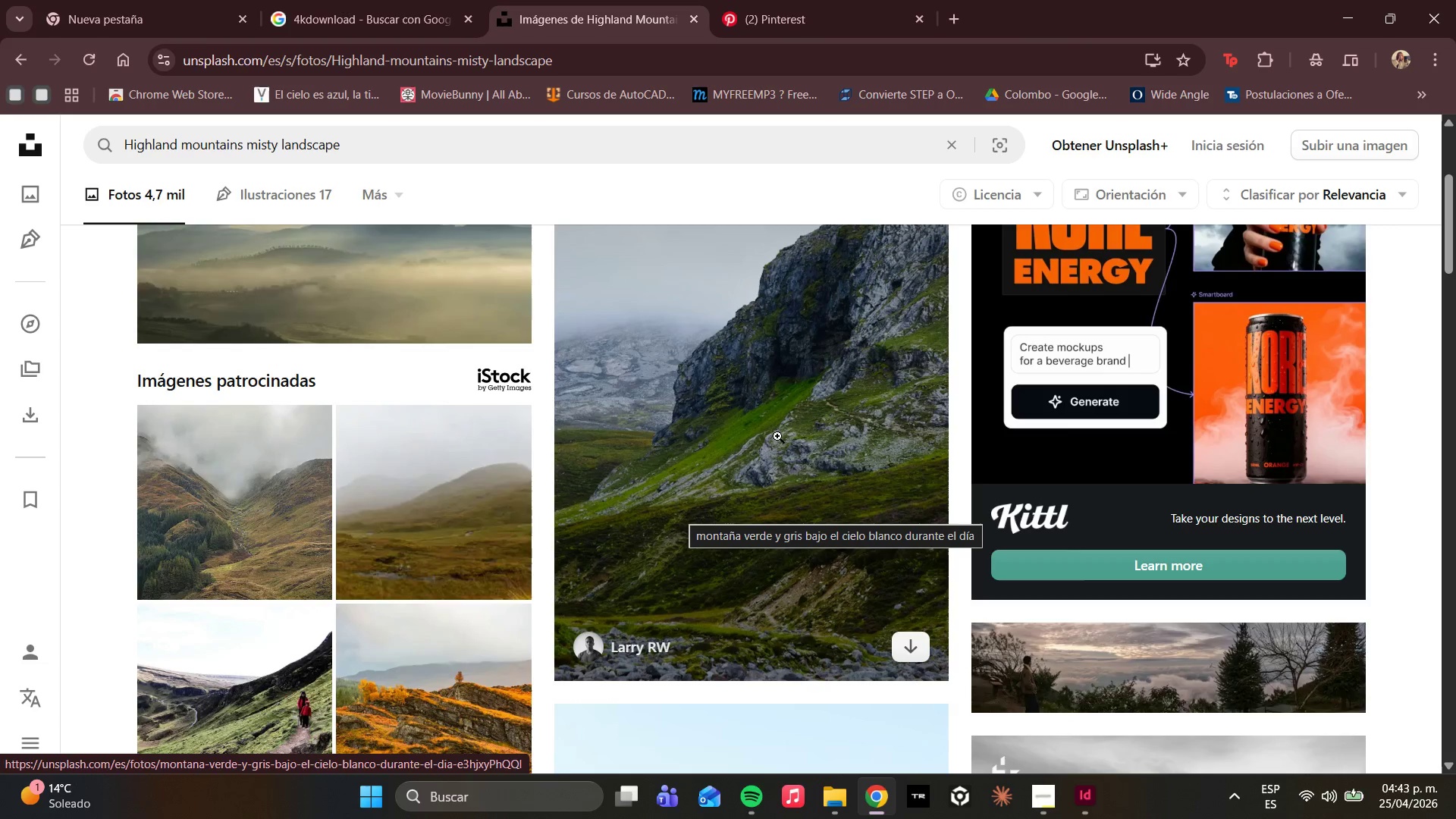 
wait(52.33)
 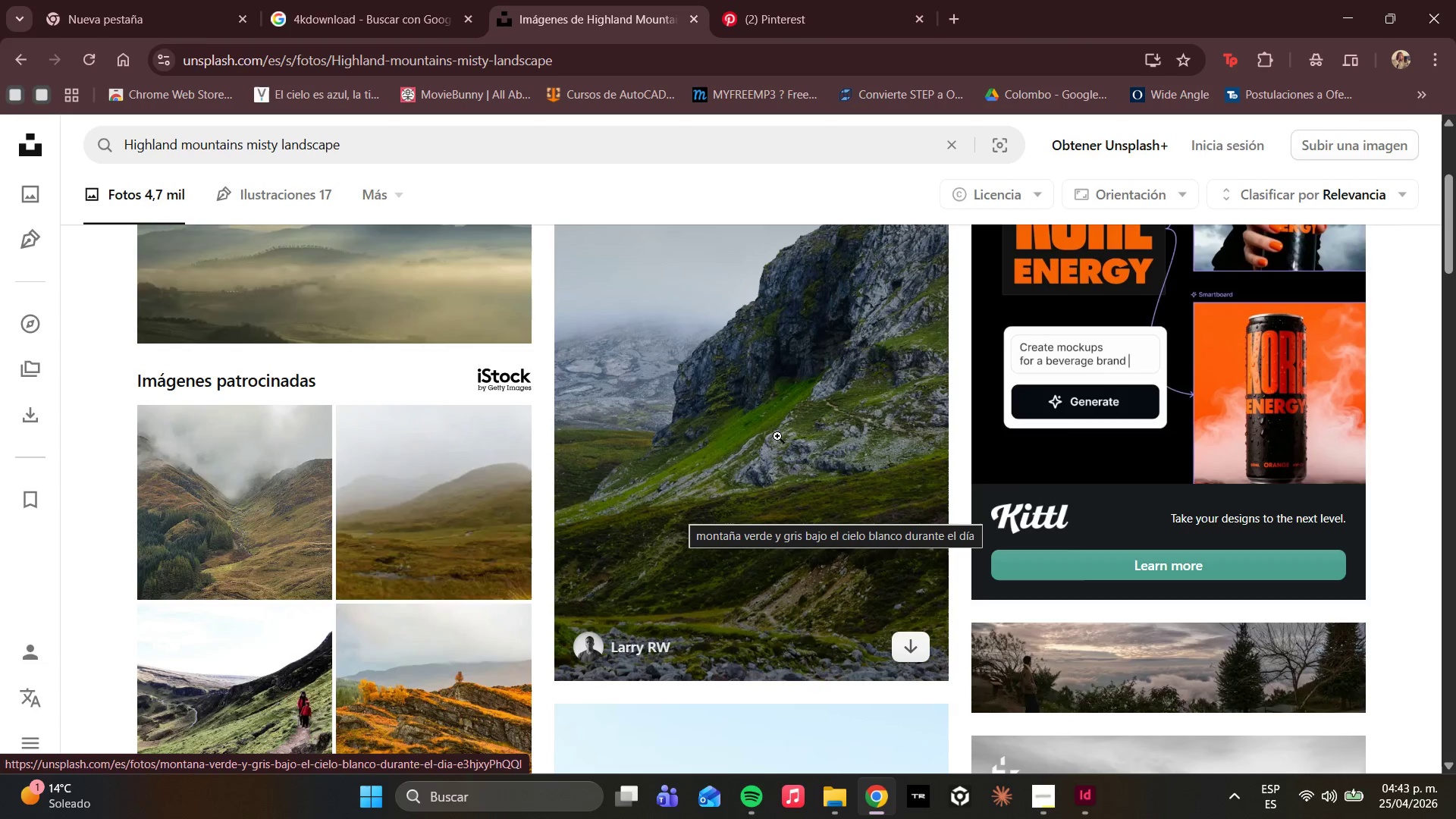 
scroll: coordinate [783, 510], scroll_direction: down, amount: 2.0
 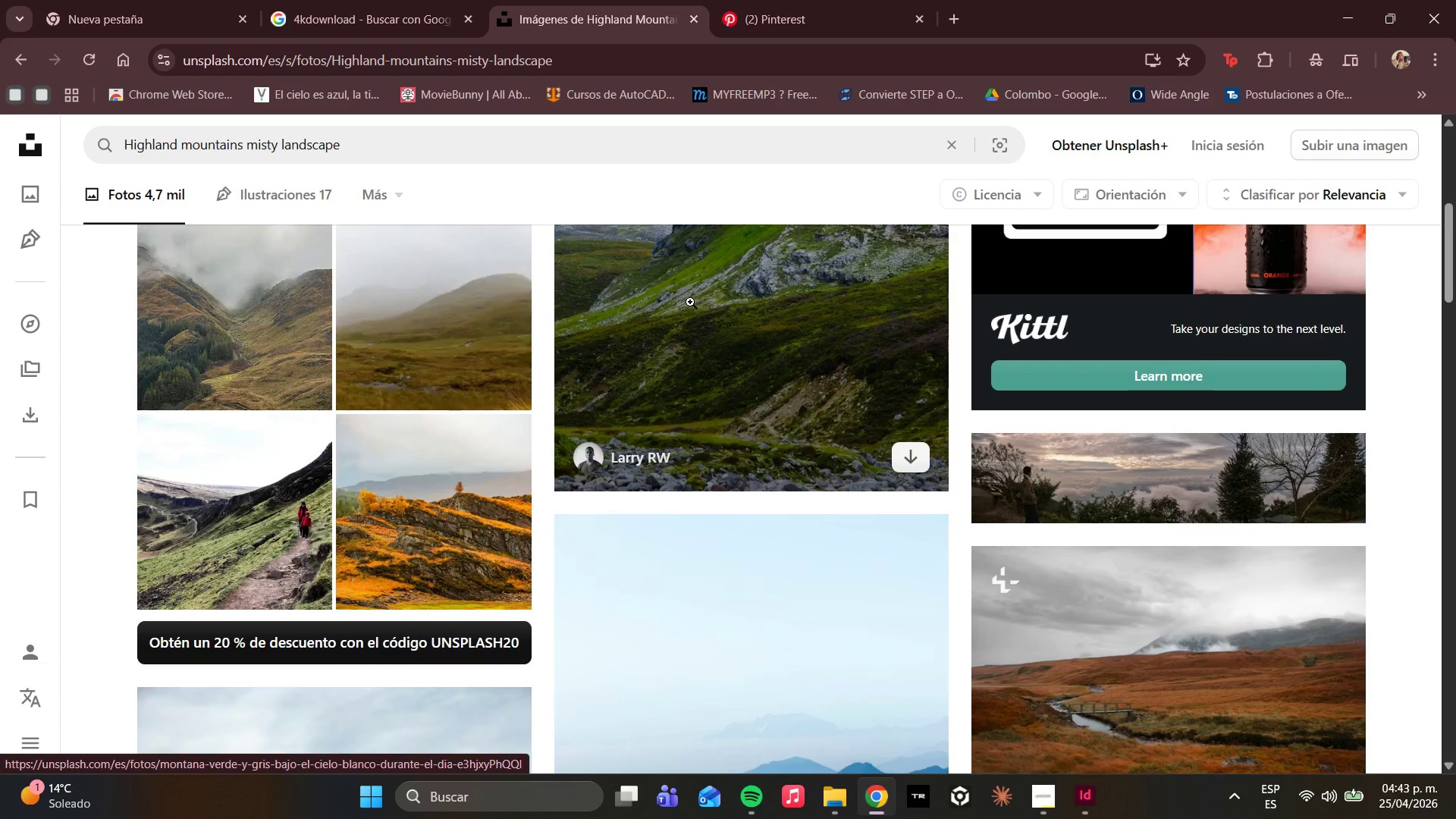 
scroll: coordinate [517, 425], scroll_direction: up, amount: 10.0
 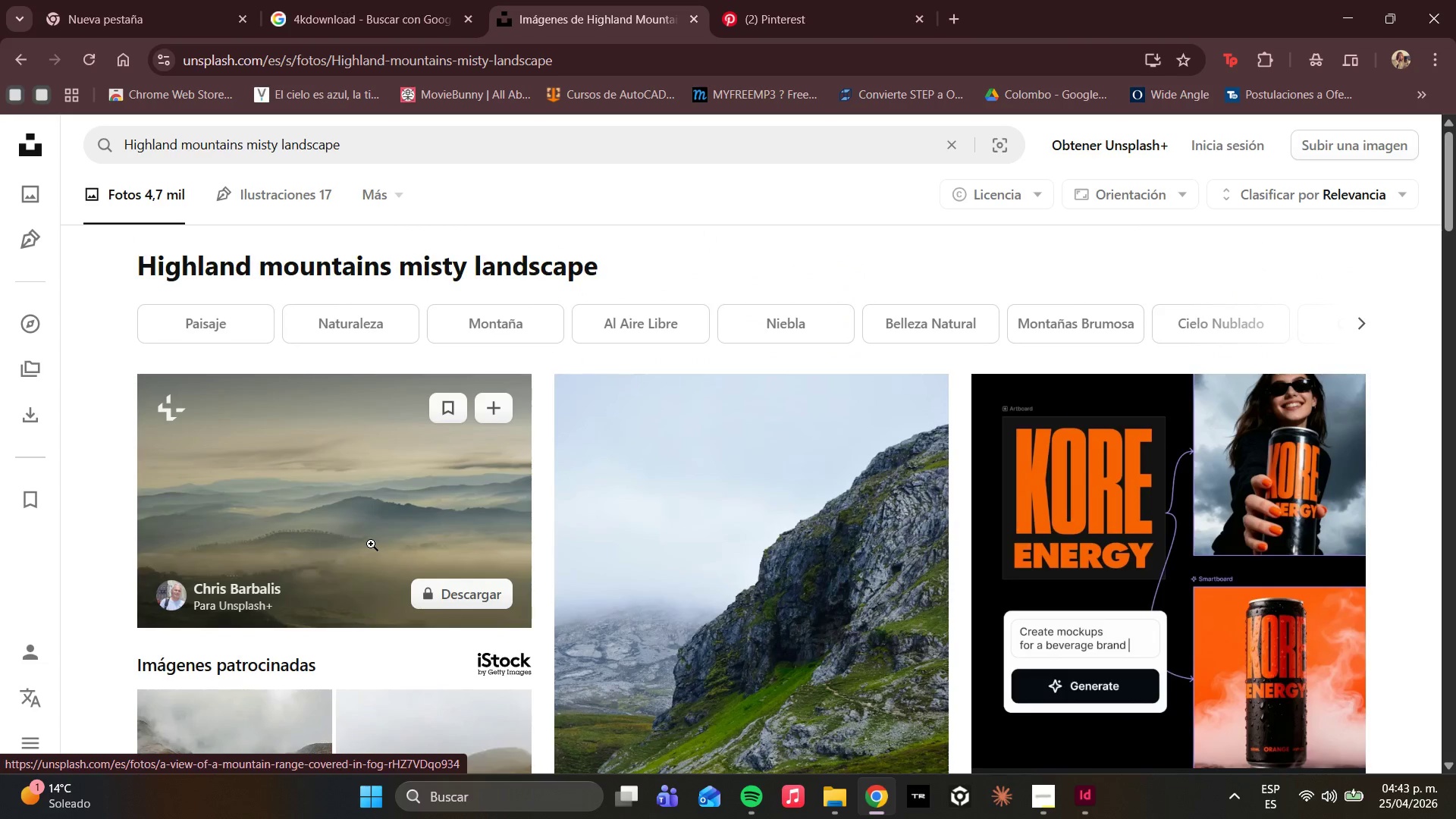 
left_click([371, 544])
 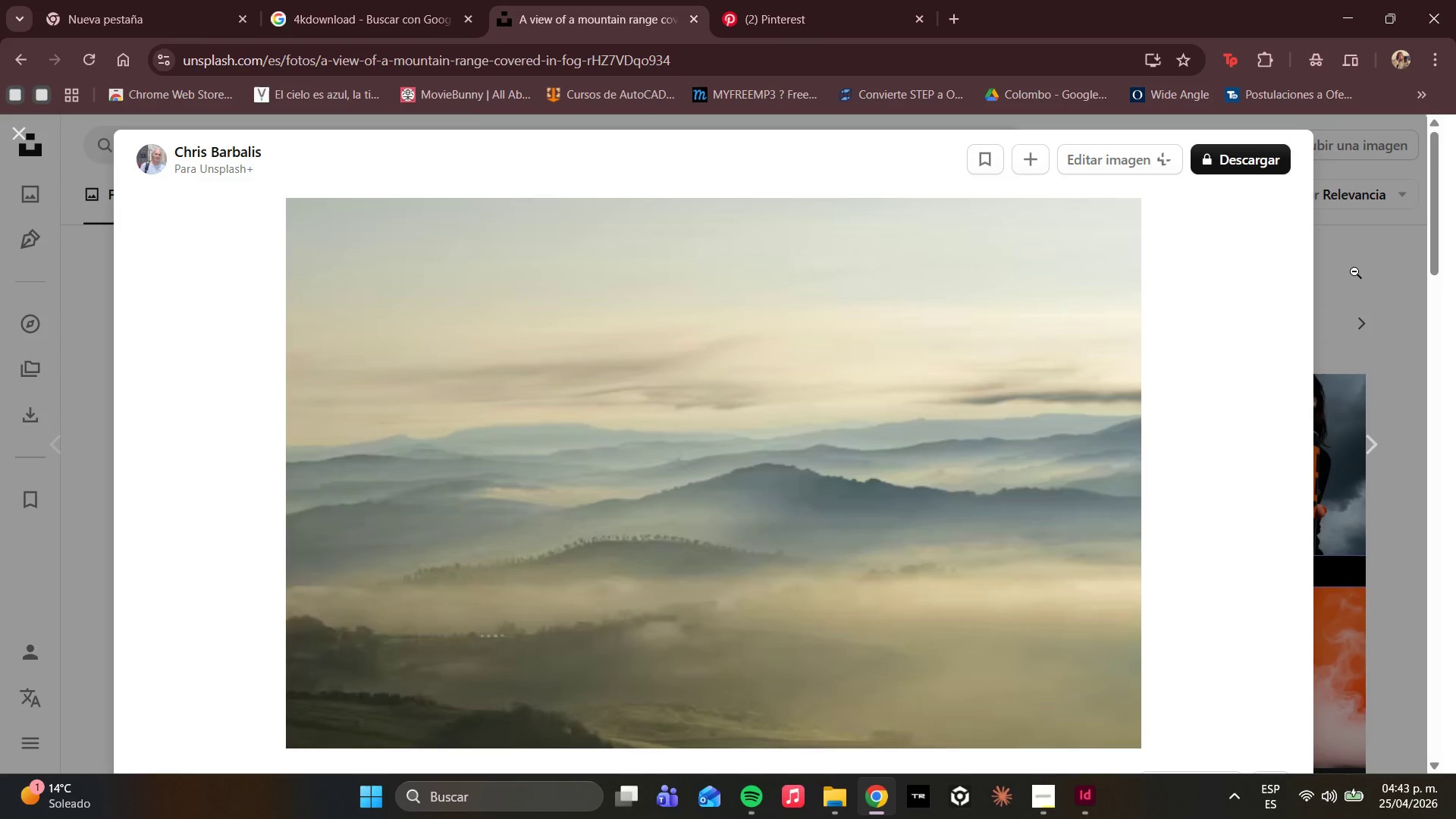 
scroll: coordinate [922, 606], scroll_direction: down, amount: 9.0
 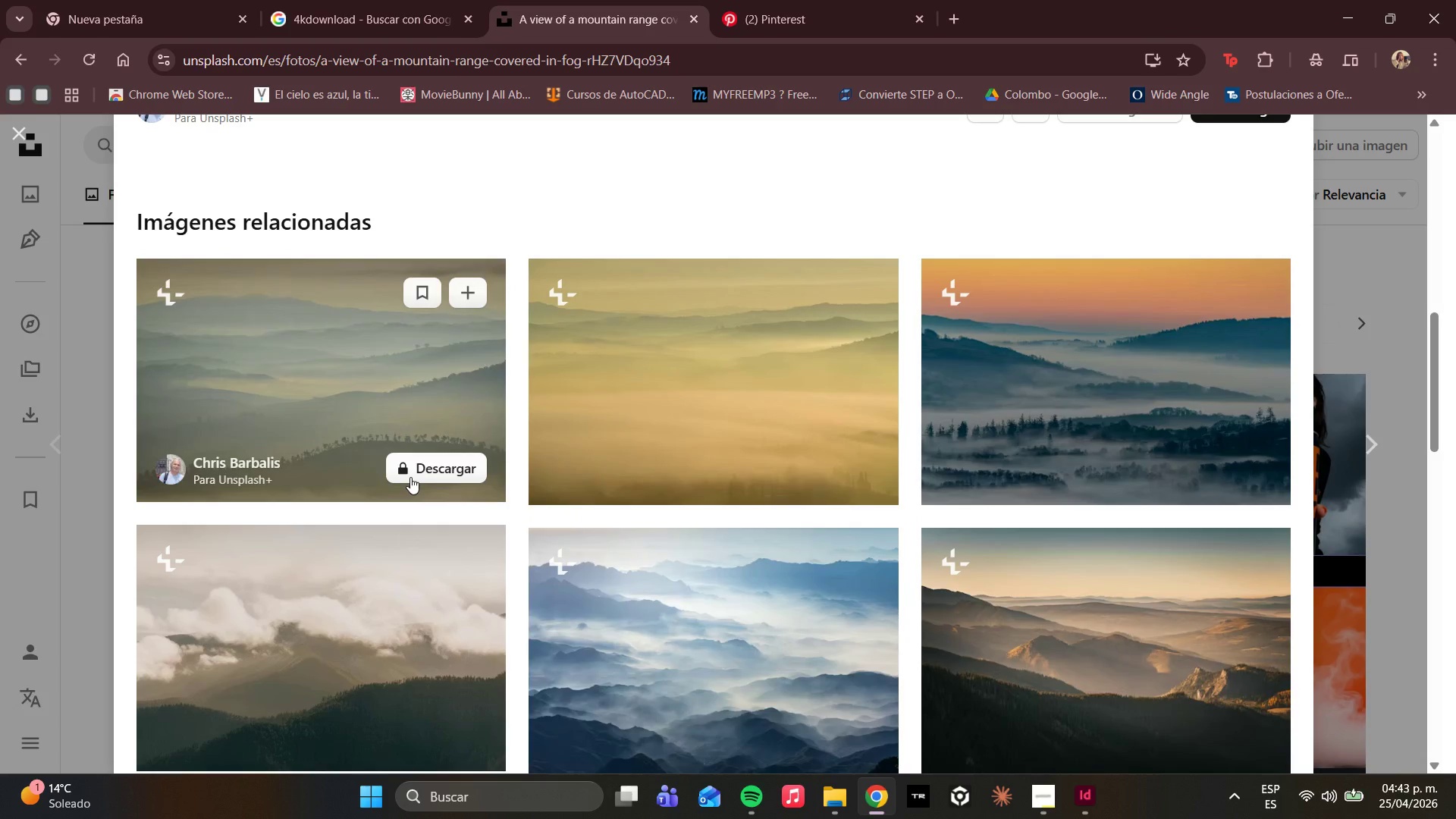 
left_click([408, 468])
 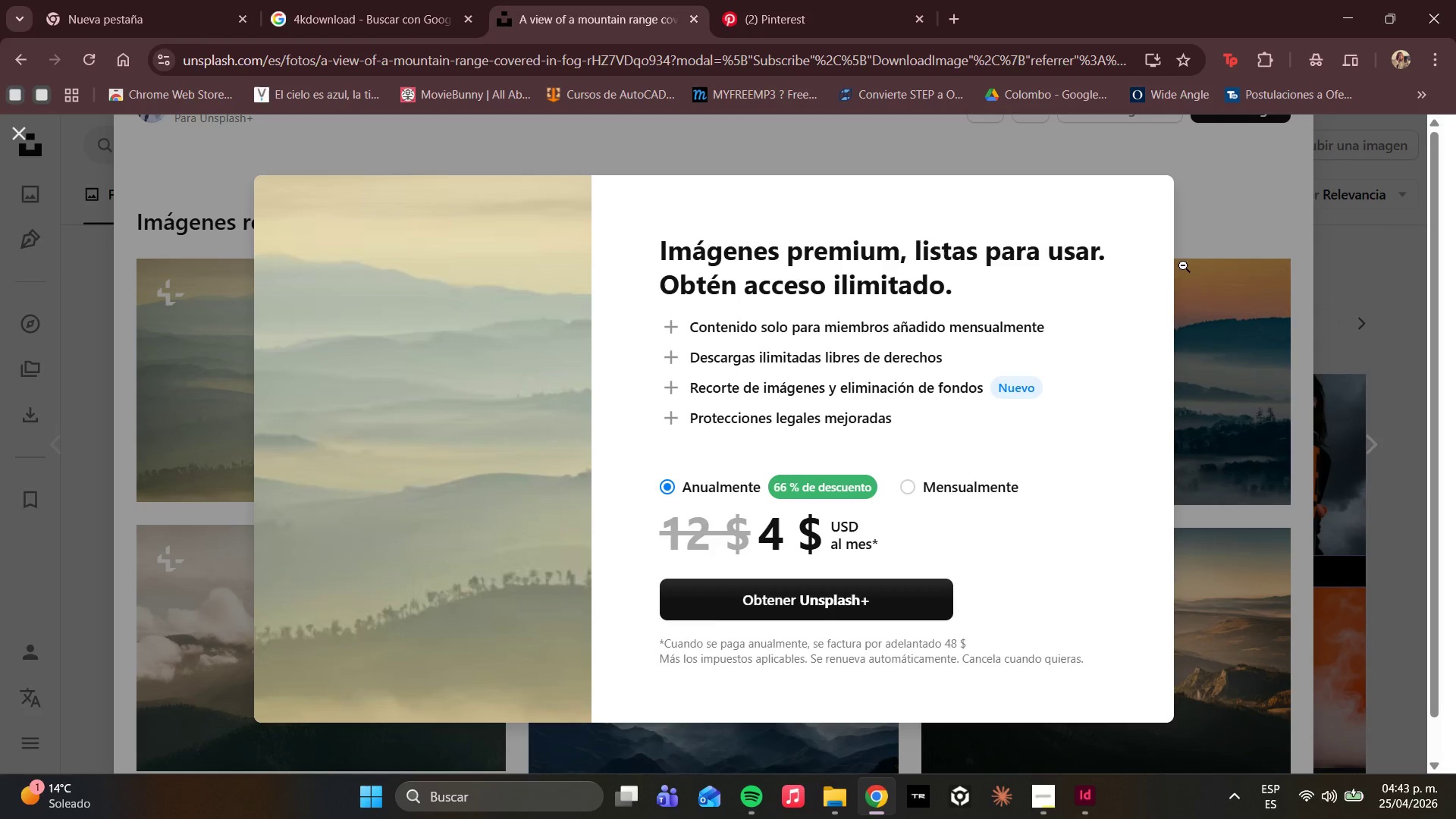 
left_click([1240, 265])
 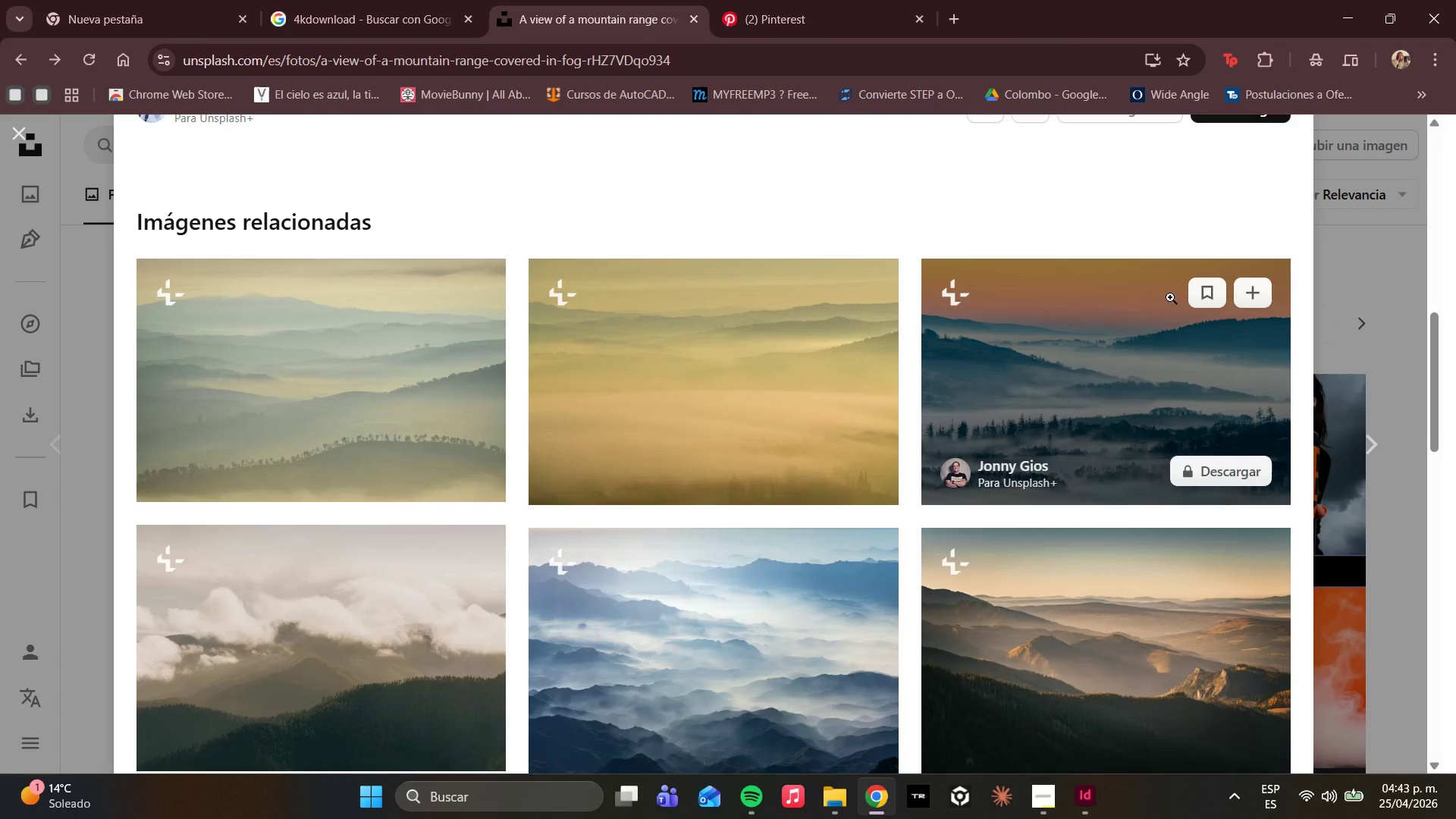 
scroll: coordinate [1112, 393], scroll_direction: down, amount: 6.0
 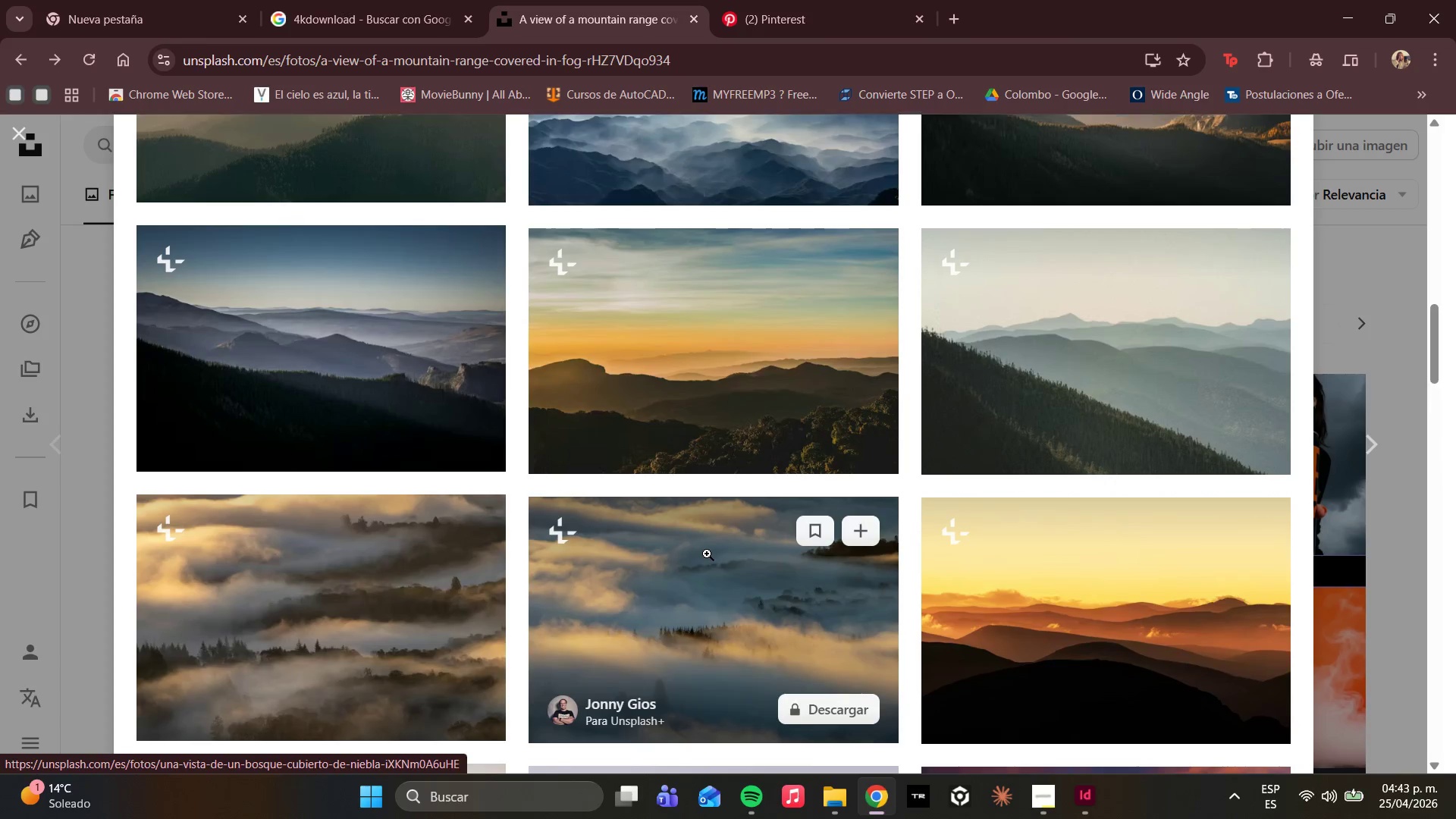 
left_click([692, 436])
 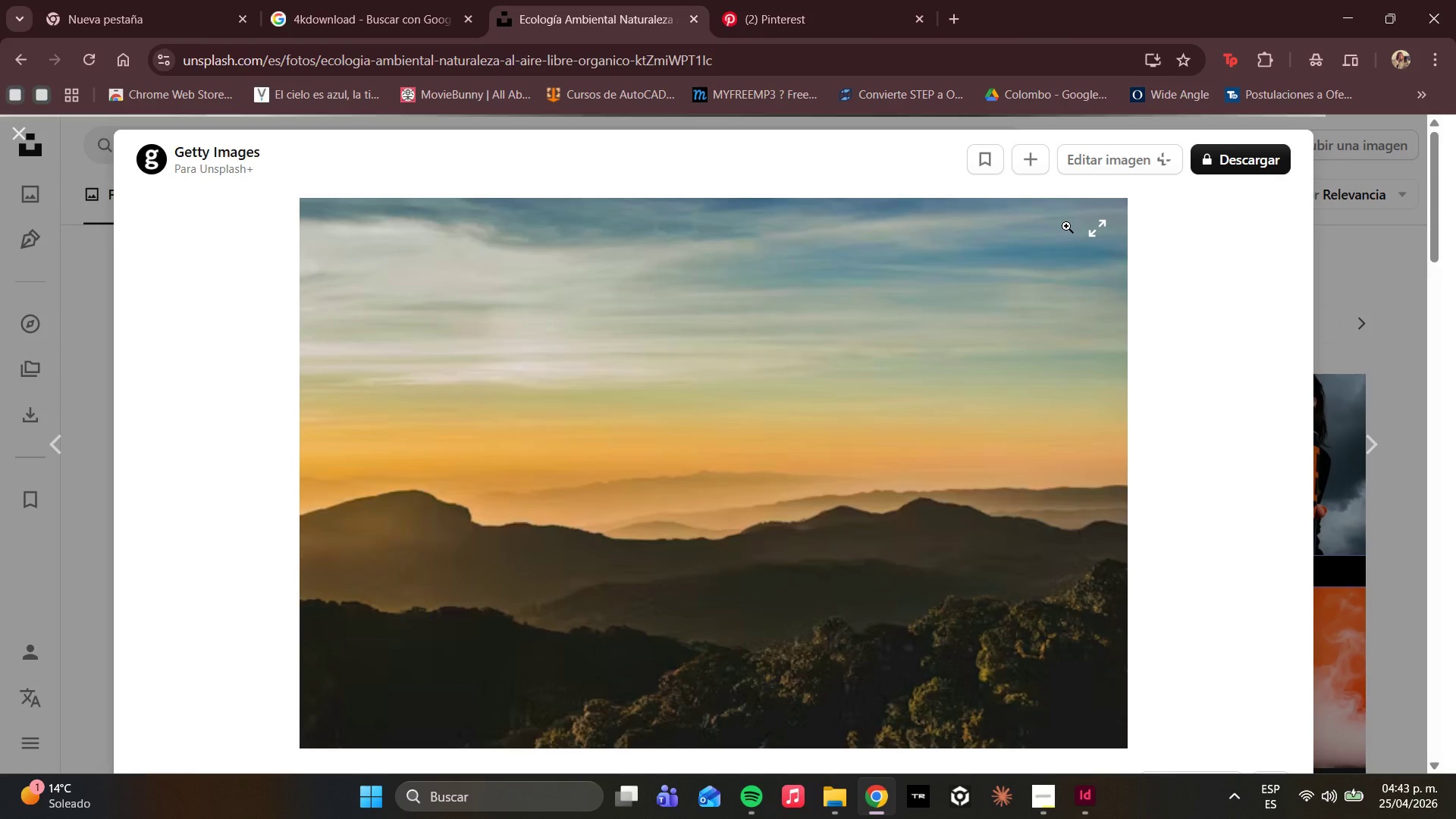 
scroll: coordinate [948, 354], scroll_direction: down, amount: 3.0
 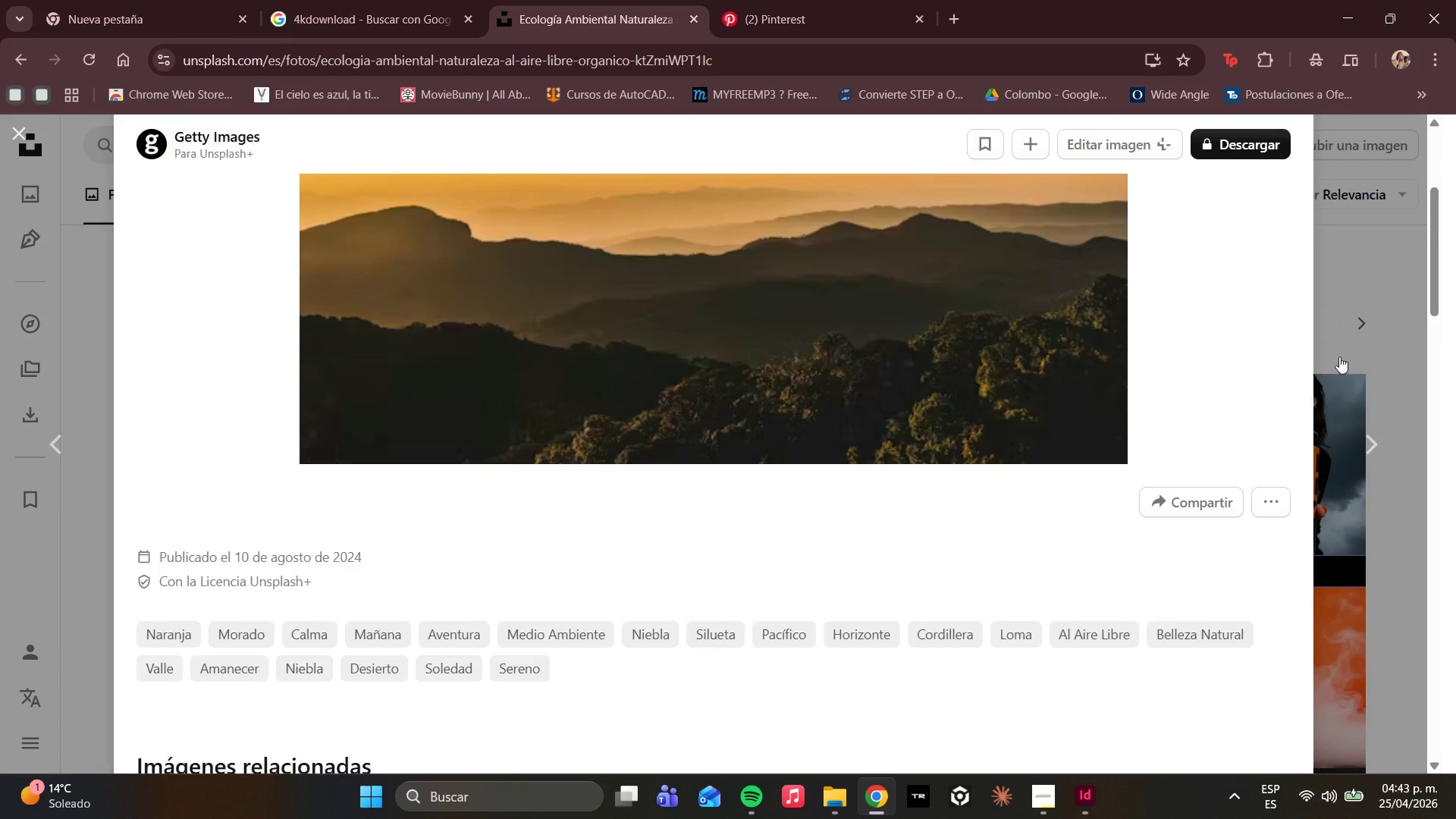 
left_click([1362, 328])
 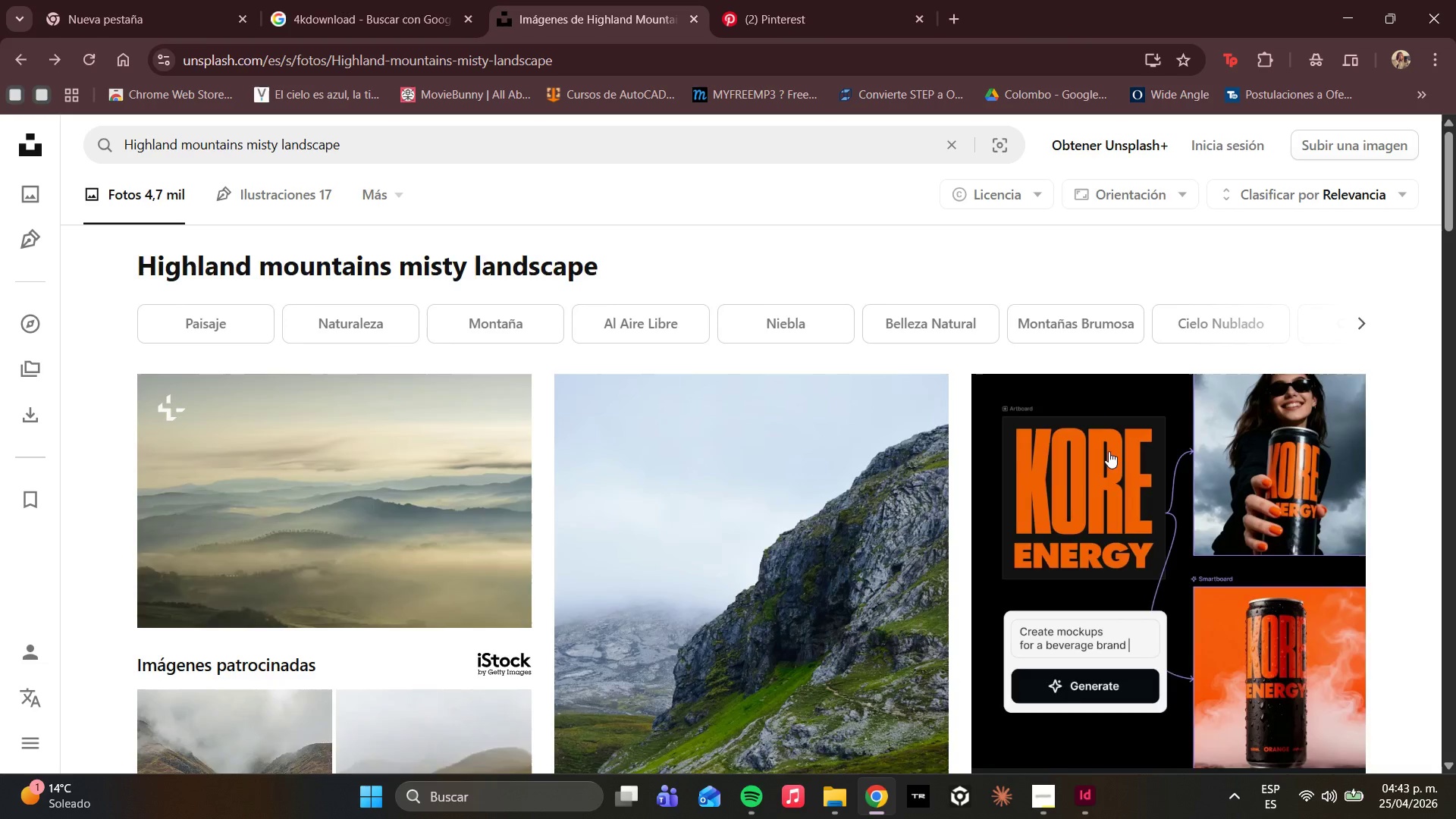 
scroll: coordinate [1058, 471], scroll_direction: down, amount: 6.0
 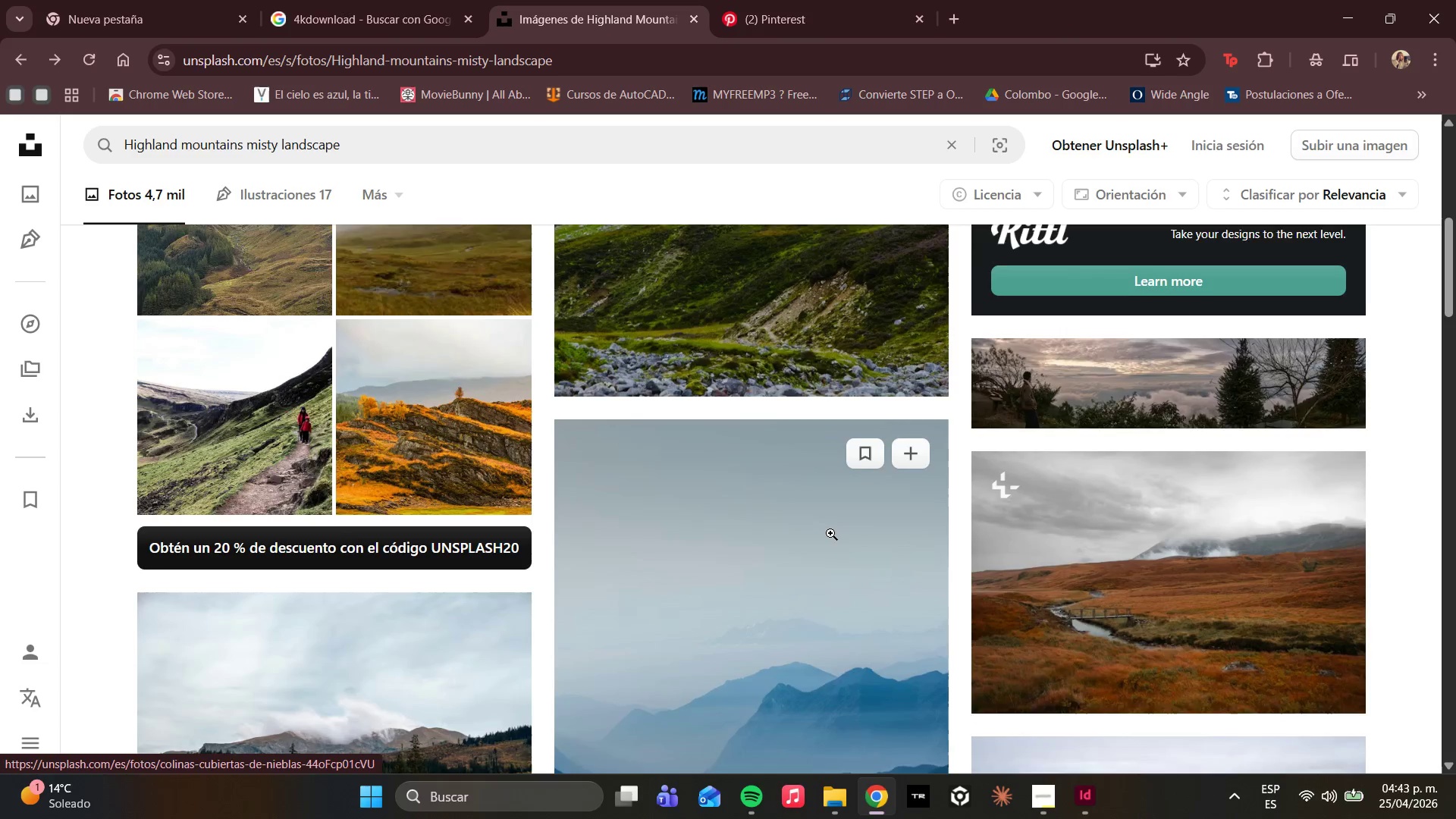 
scroll: coordinate [830, 533], scroll_direction: up, amount: 1.0
 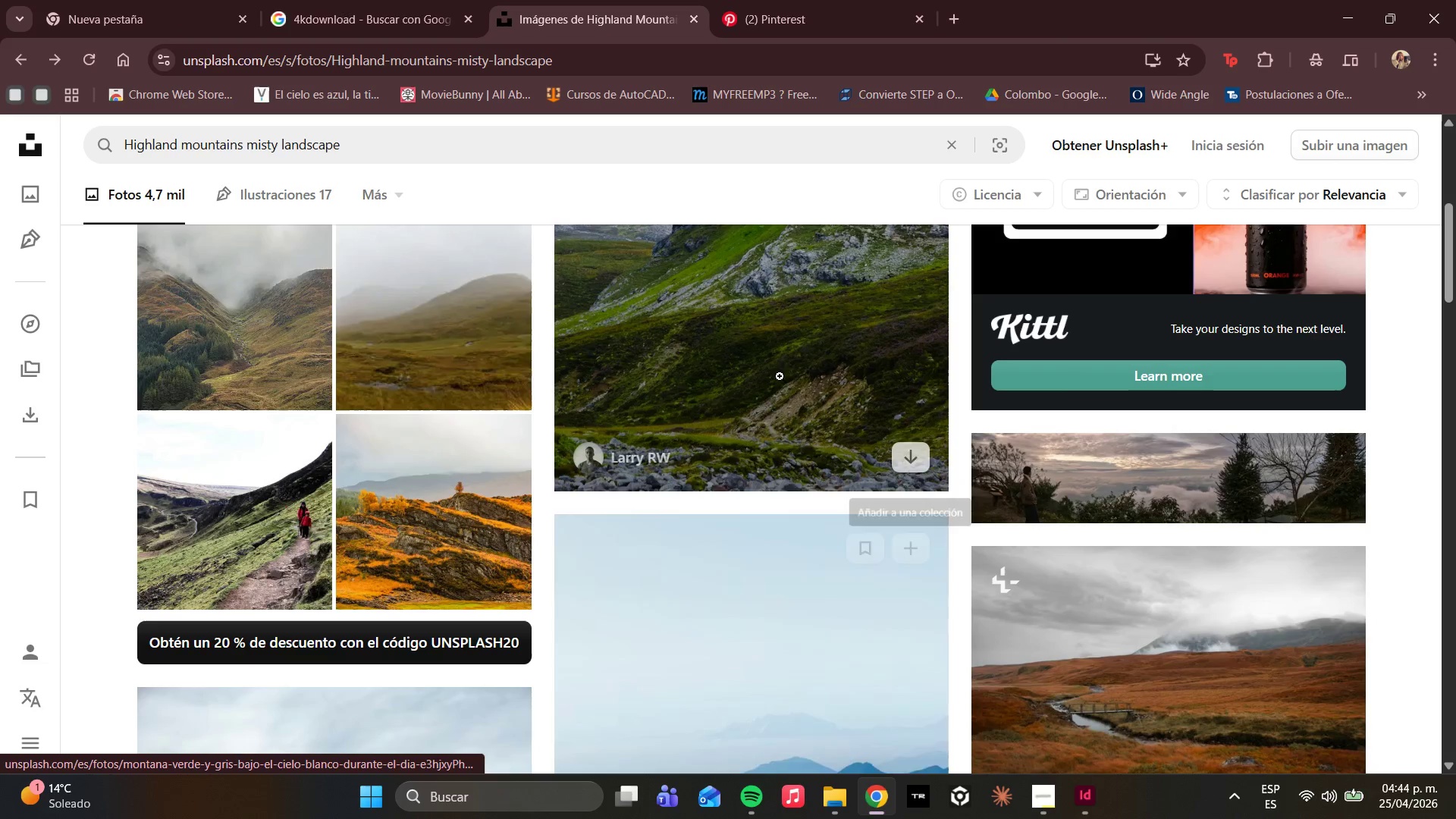 
left_click([780, 376])
 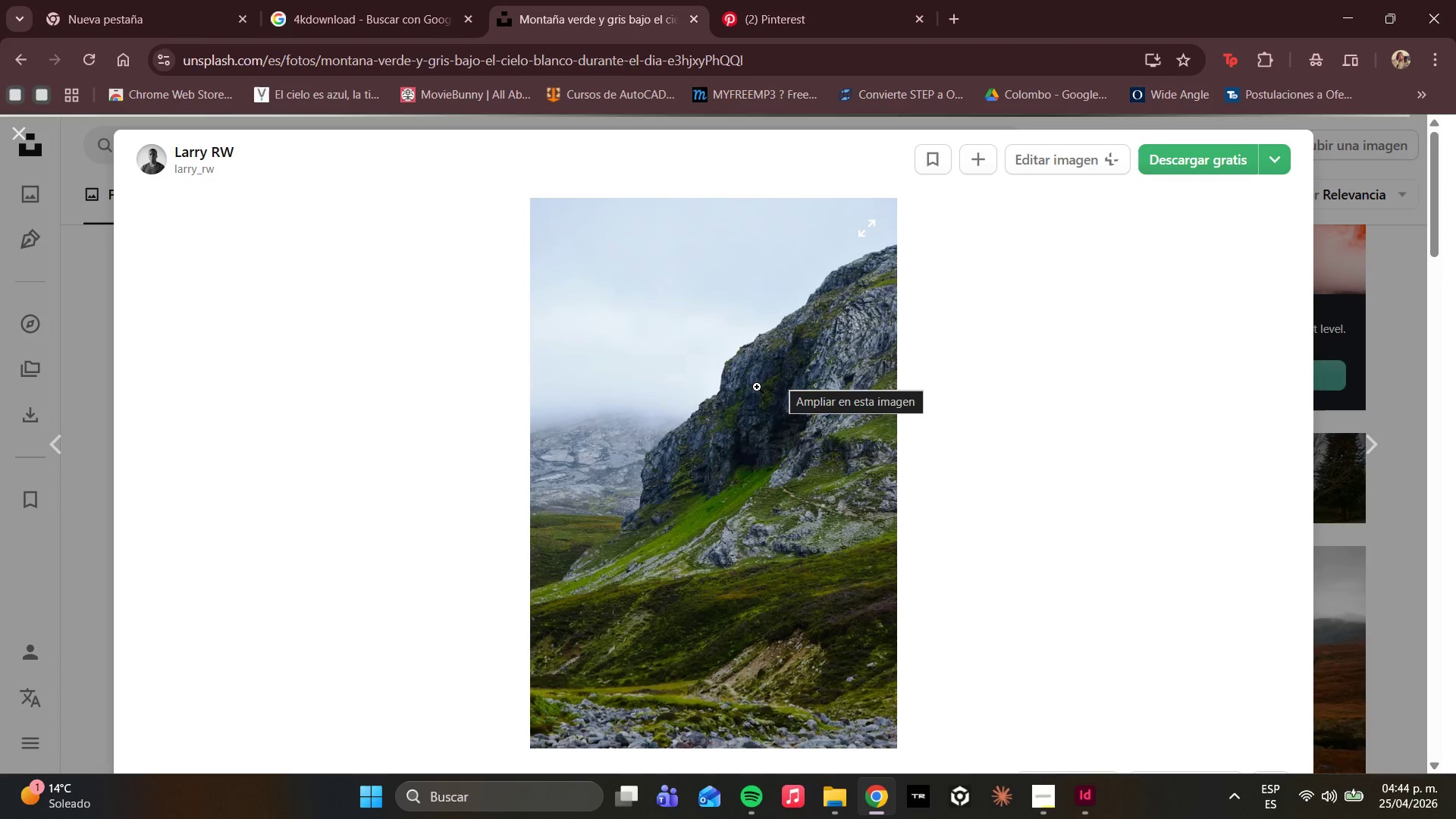 
scroll: coordinate [730, 455], scroll_direction: down, amount: 10.0
 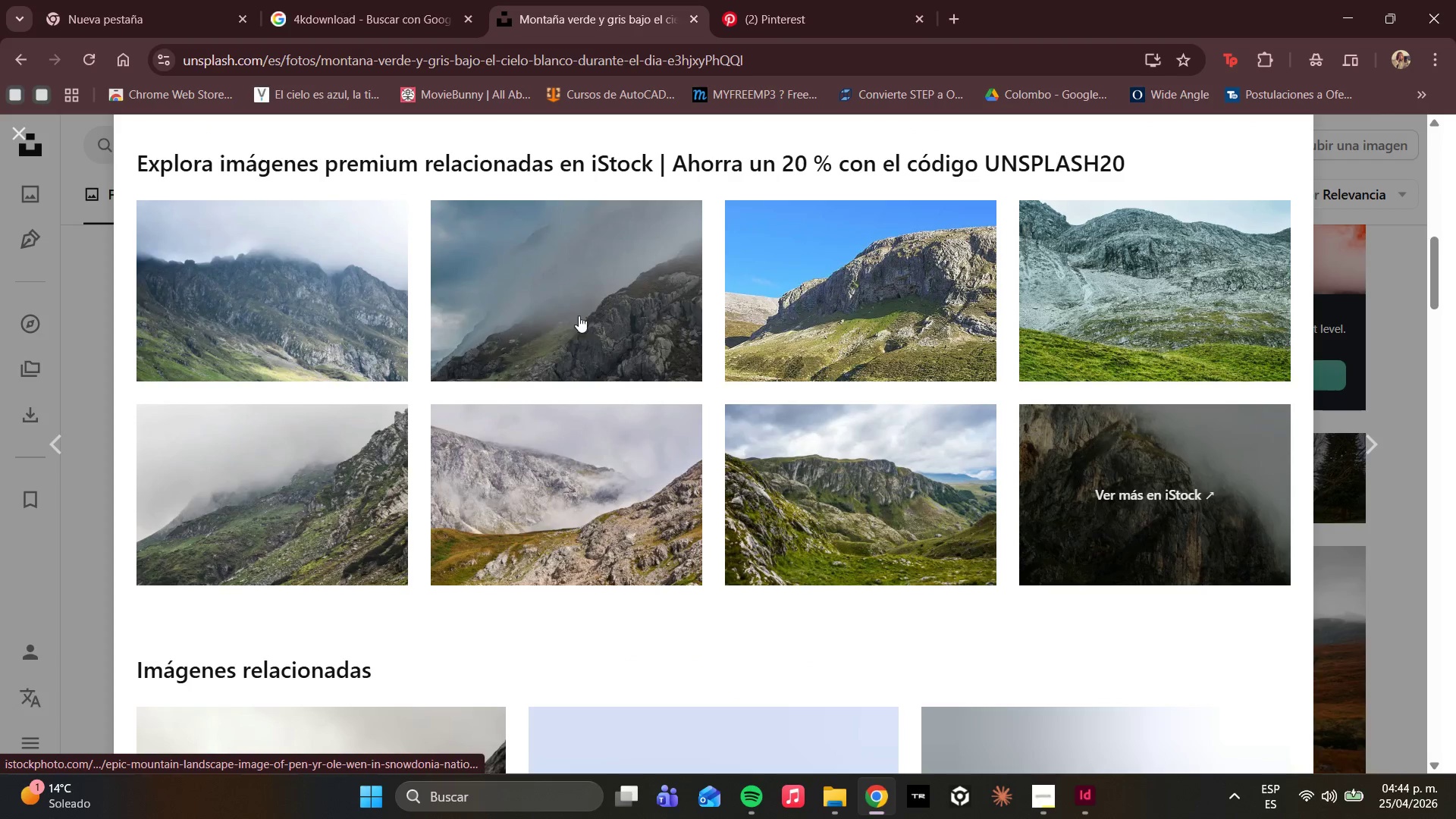 
left_click([630, 333])
 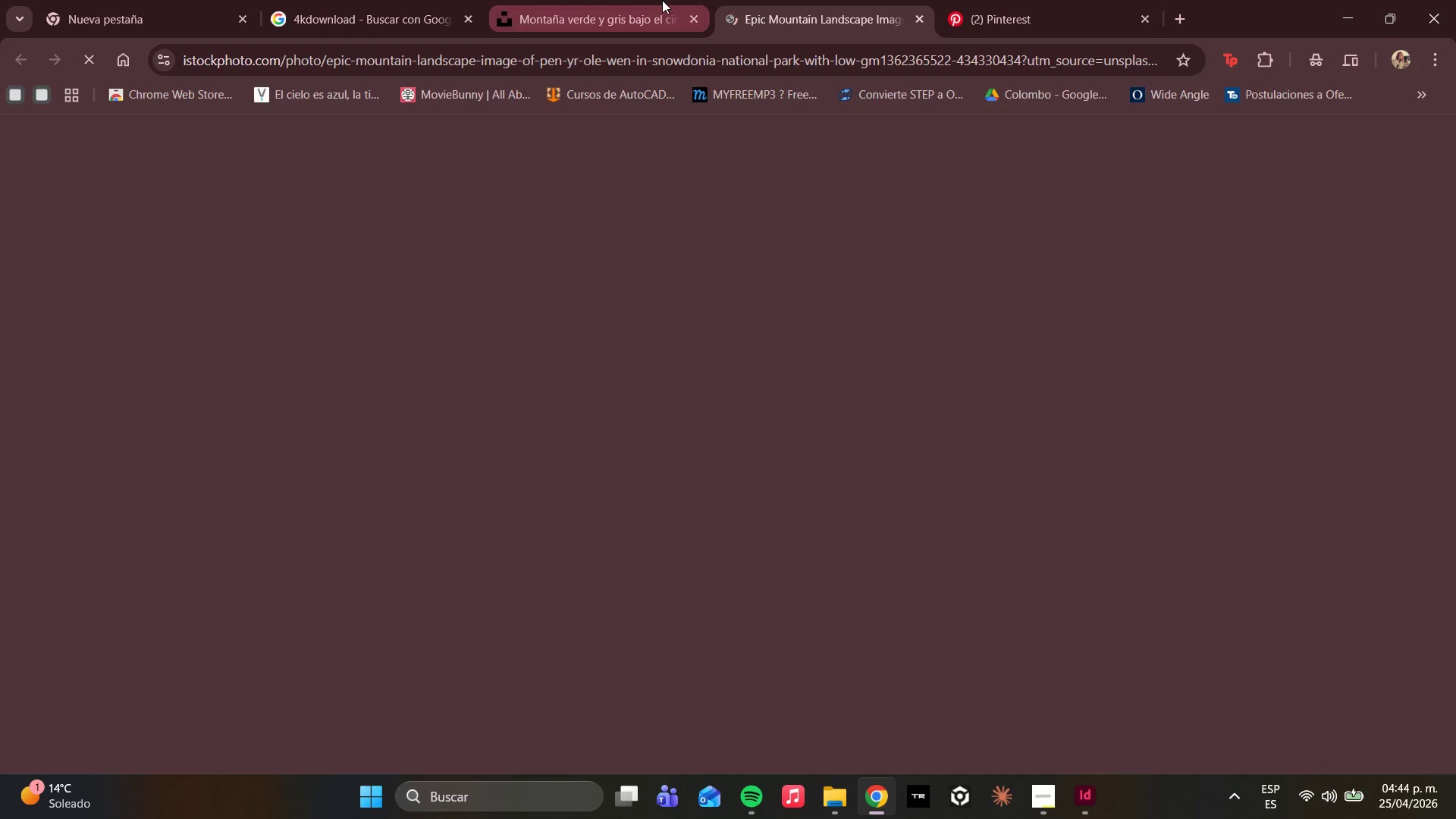 
left_click([662, 0])
 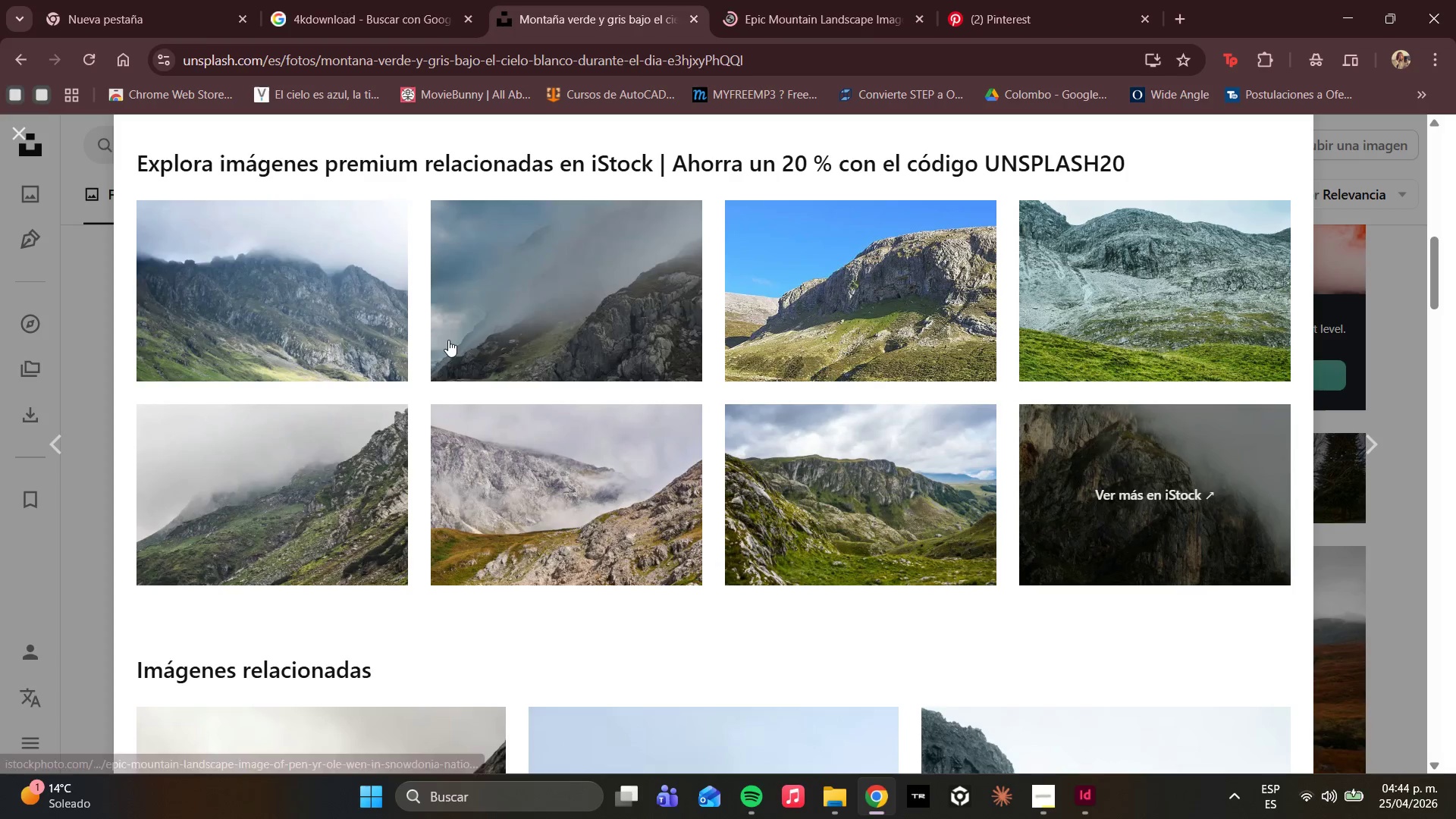 
left_click([344, 311])
 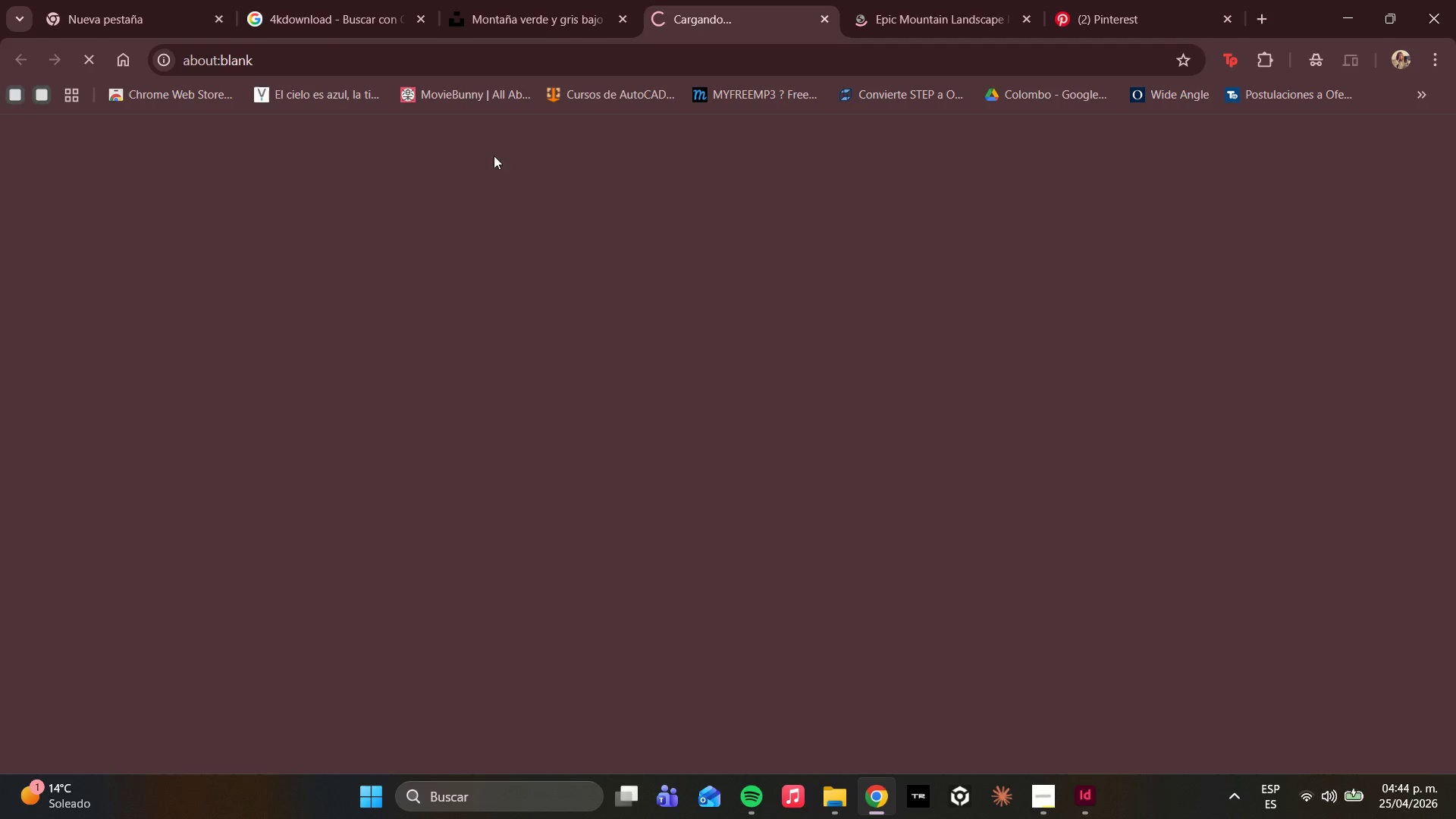 
left_click([543, 21])
 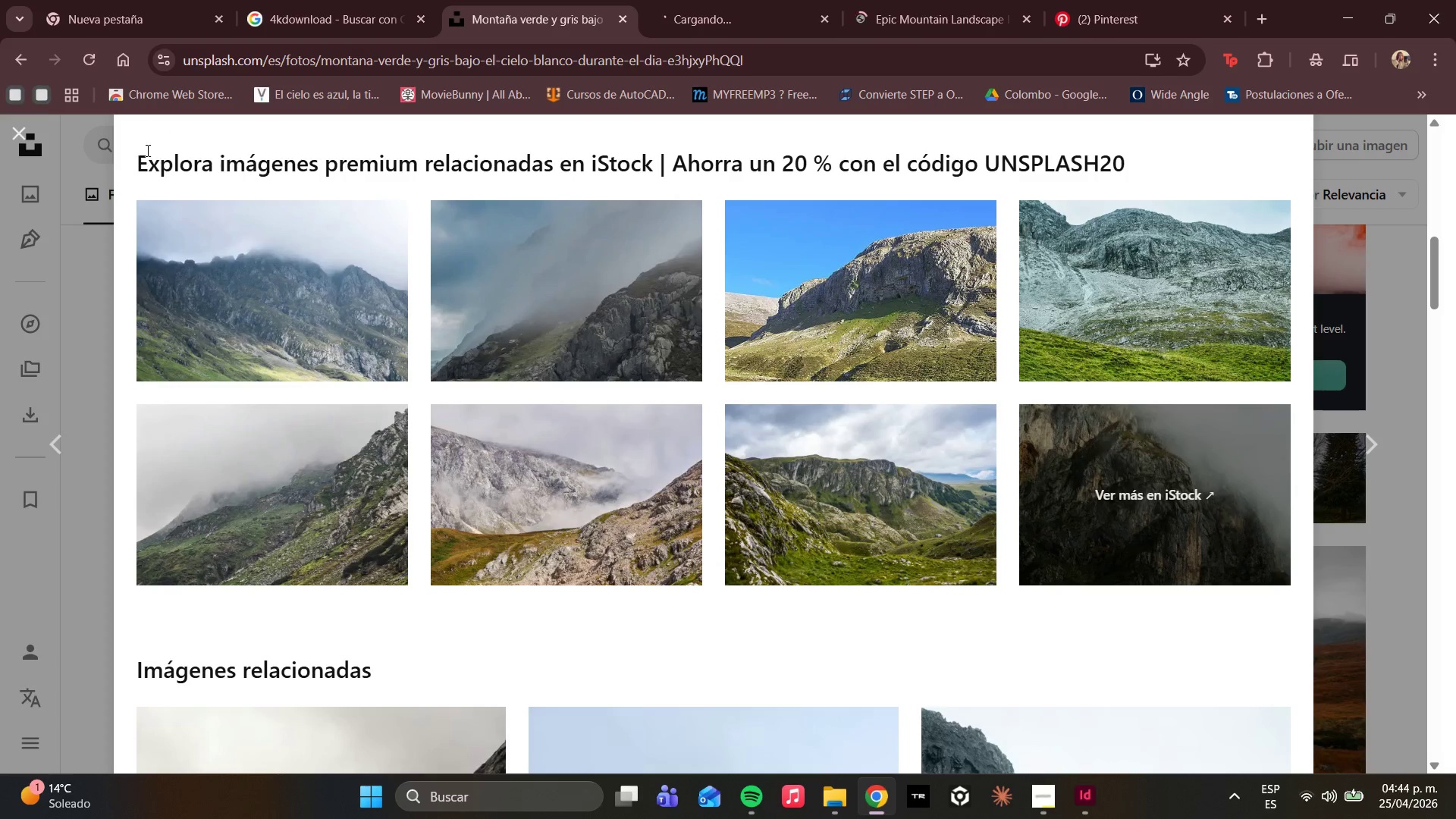 
scroll: coordinate [607, 509], scroll_direction: down, amount: 11.0
 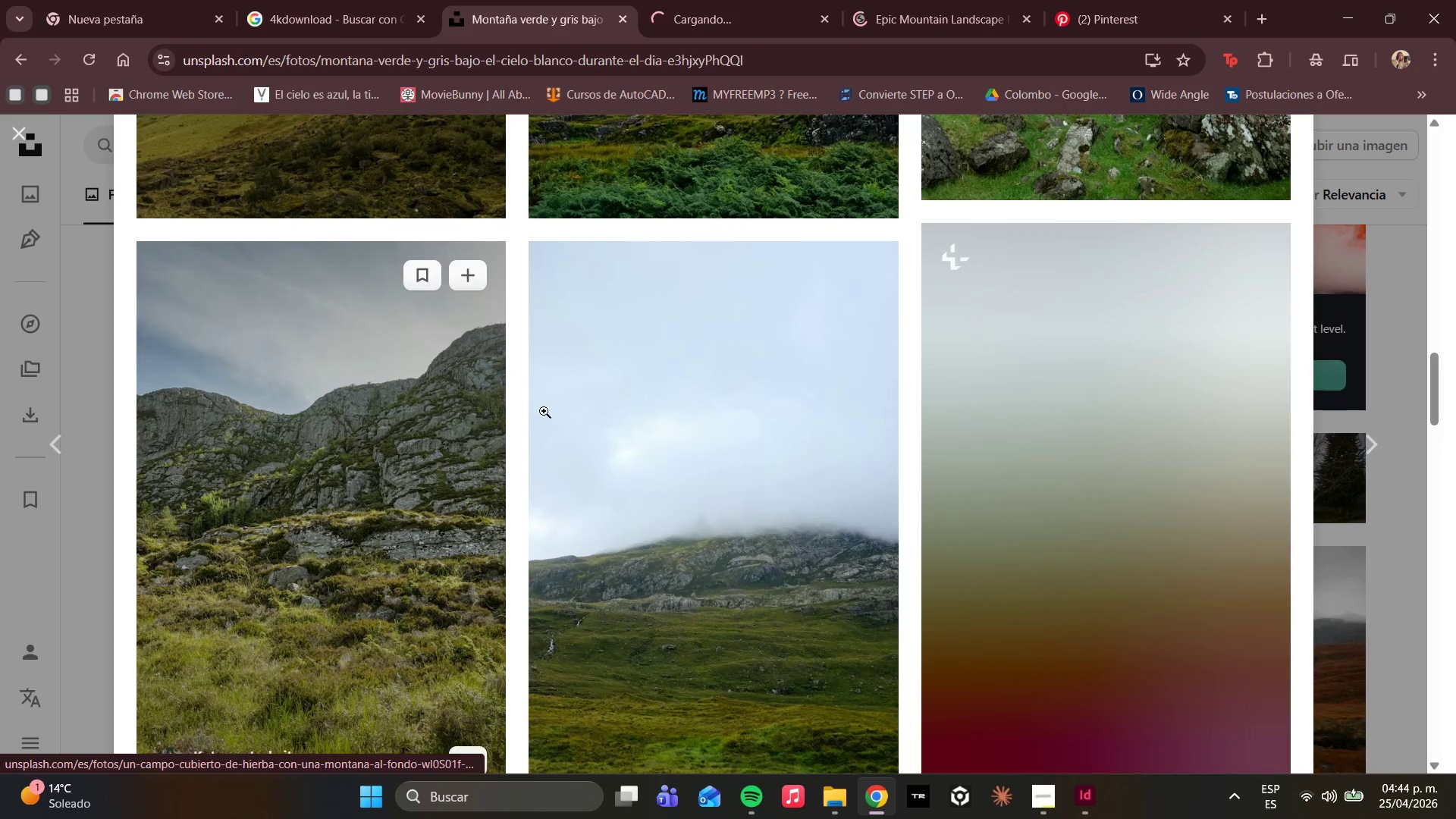 
left_click([634, 435])
 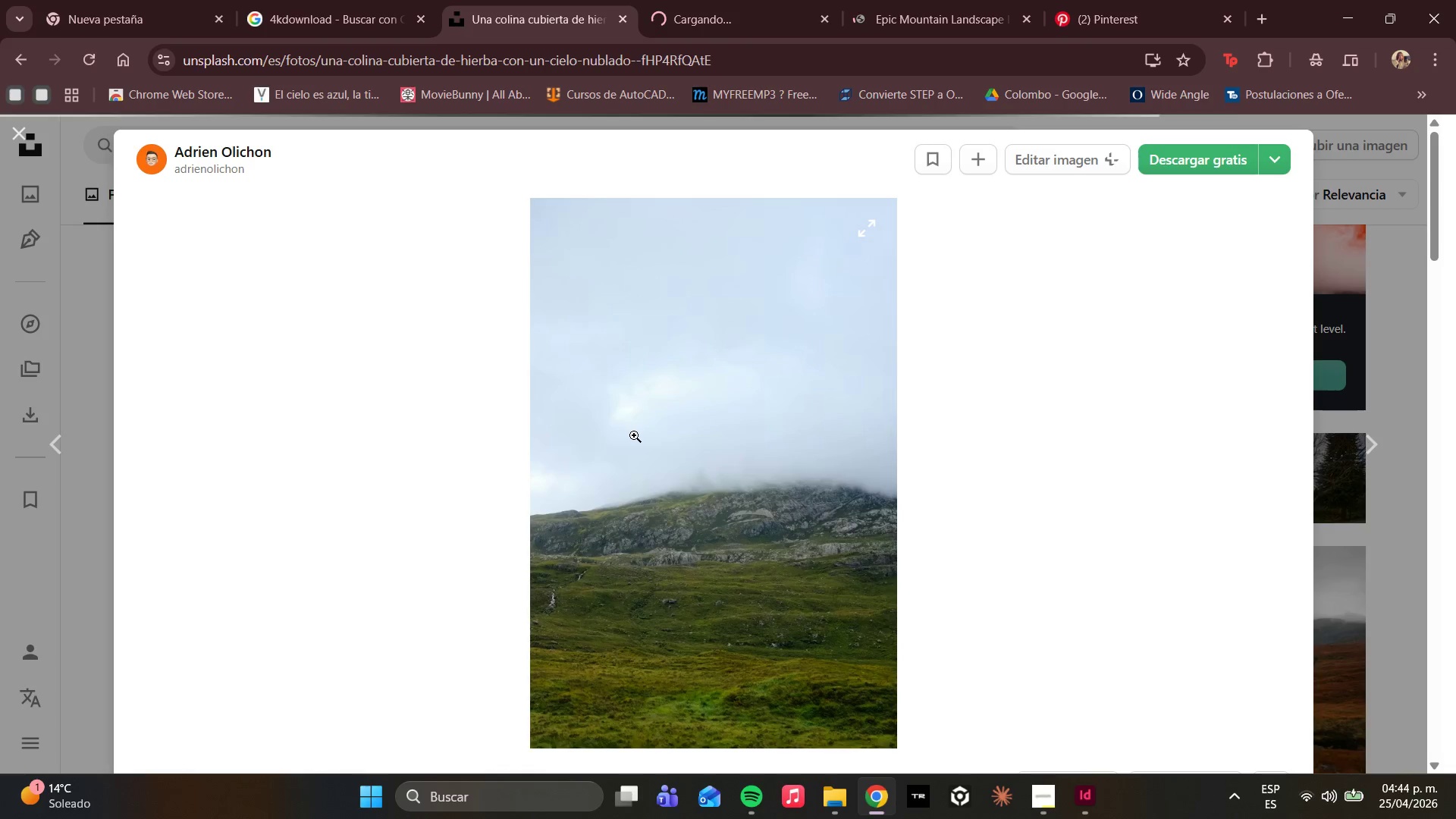 
scroll: coordinate [659, 480], scroll_direction: down, amount: 5.0
 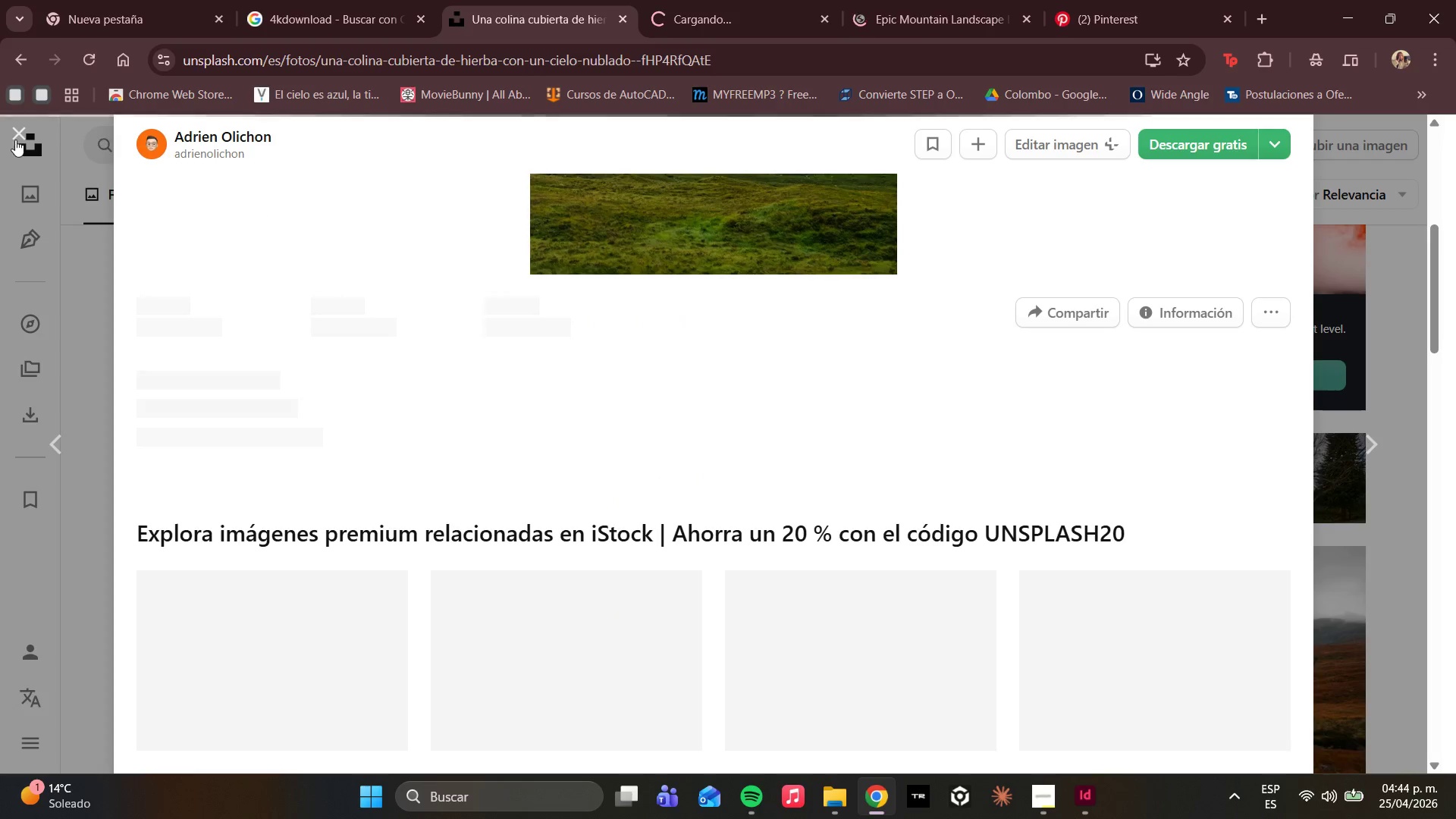 
left_click([13, 141])
 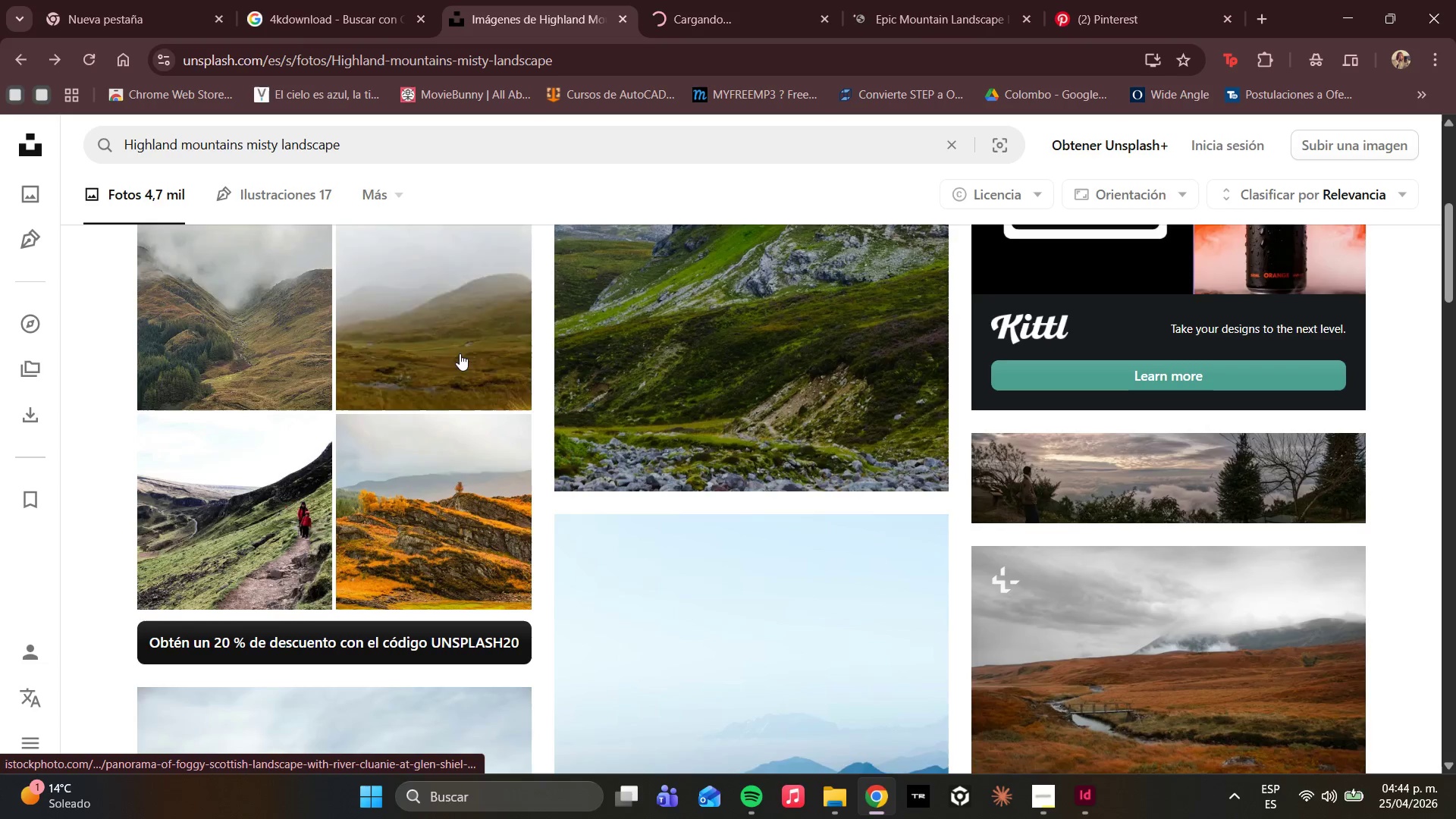 
scroll: coordinate [462, 357], scroll_direction: down, amount: 4.0
 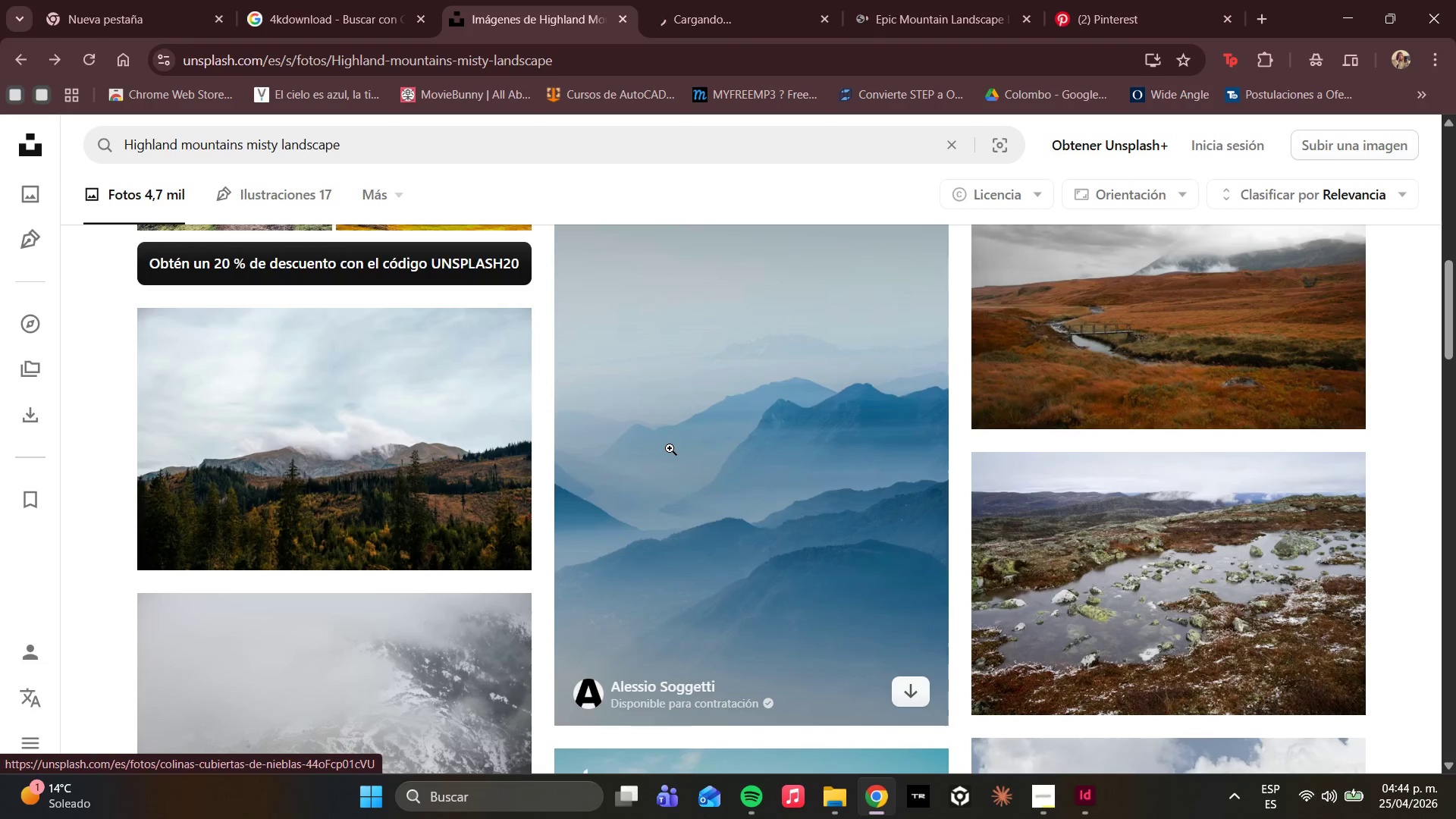 
left_click([670, 448])
 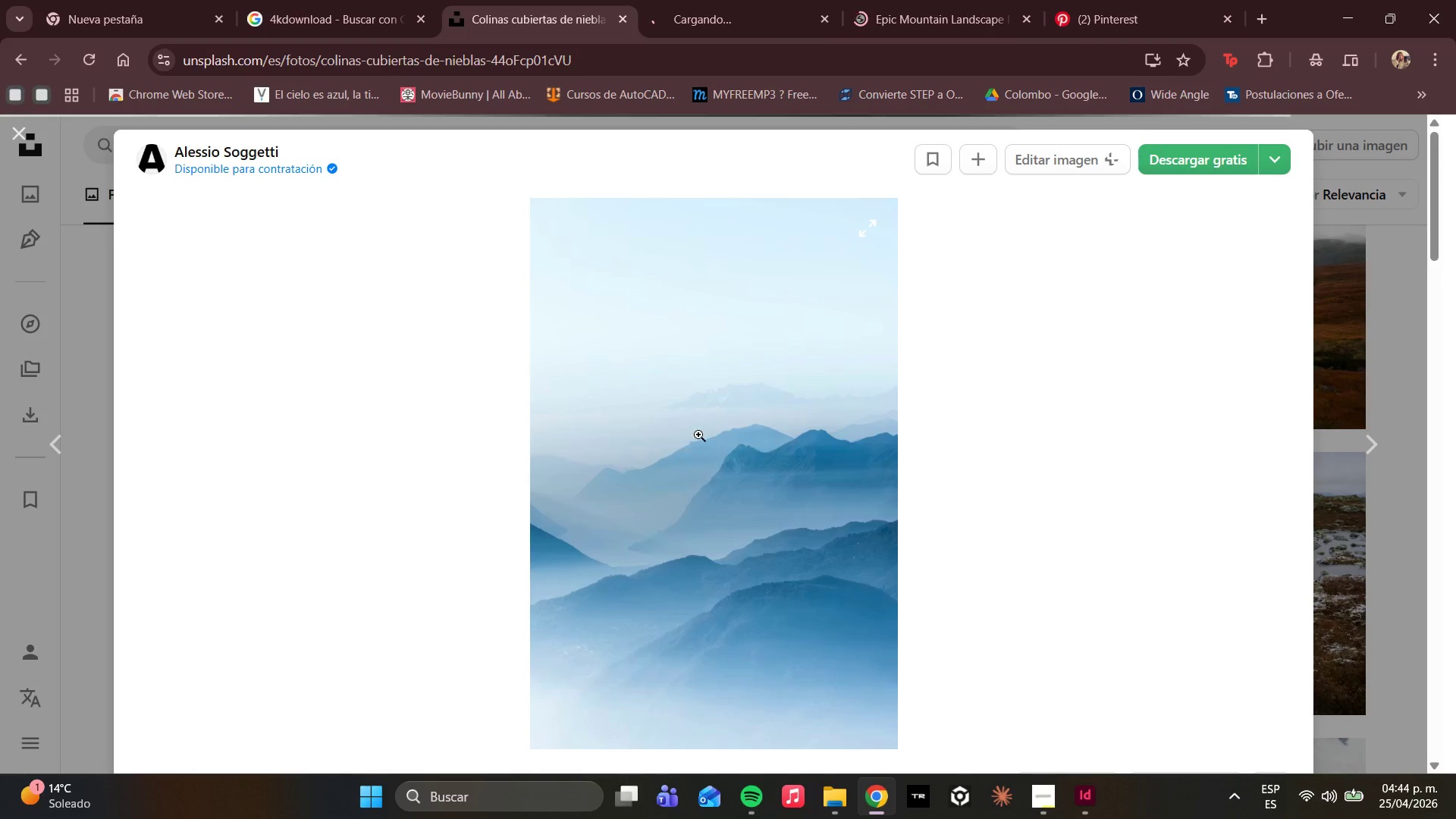 
scroll: coordinate [388, 585], scroll_direction: down, amount: 14.0
 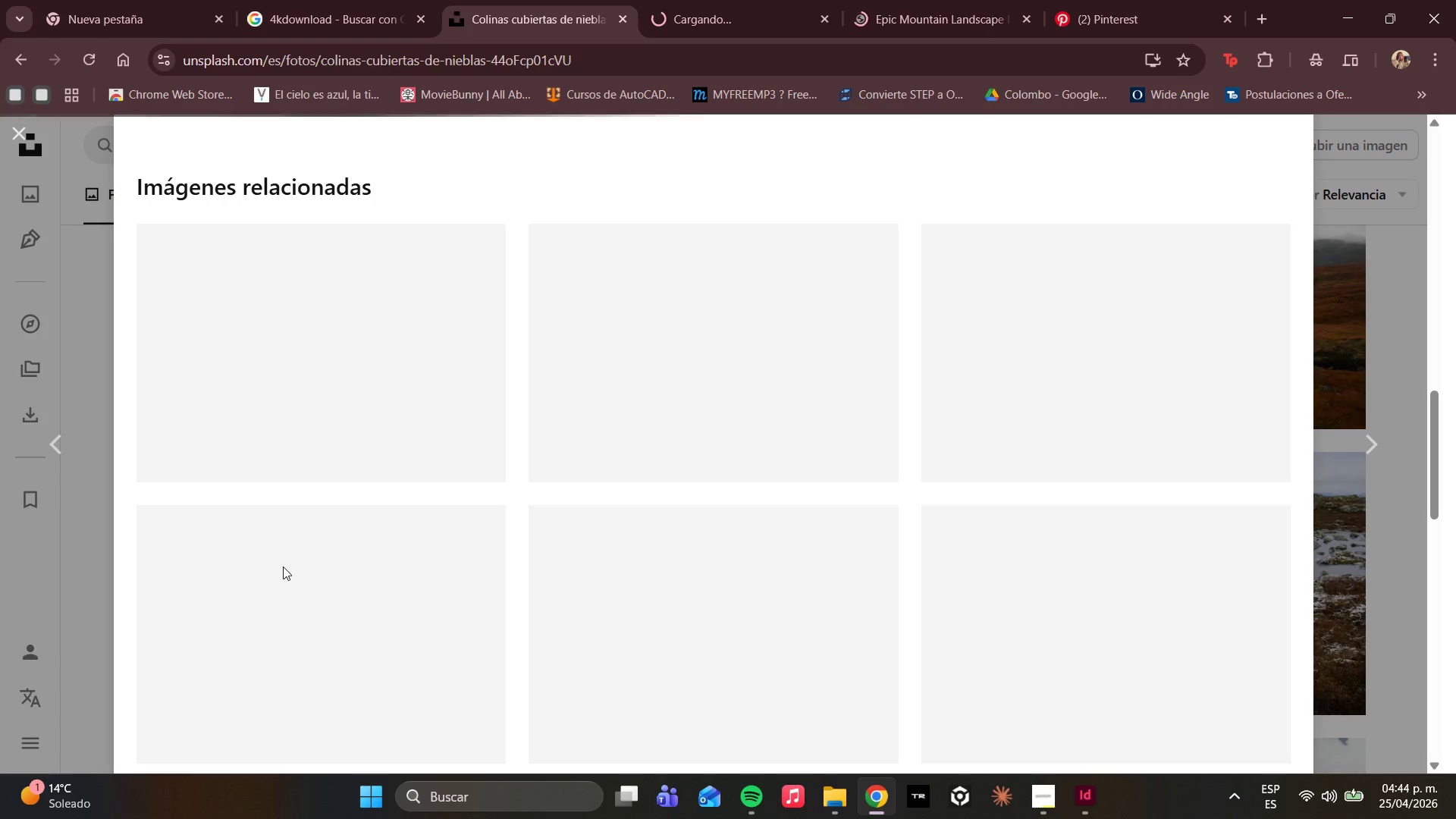 
wait(9.24)
 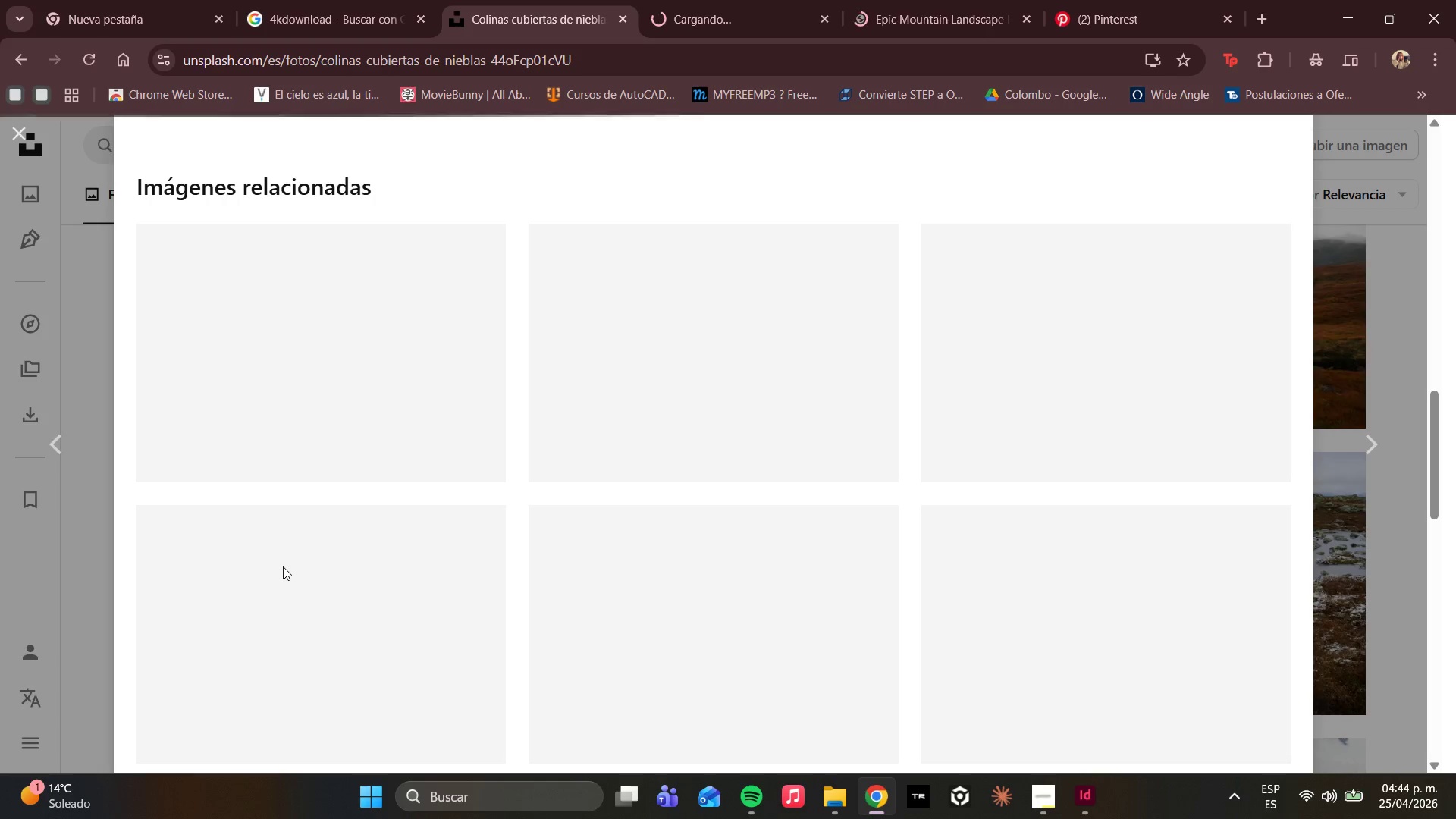 
scroll: coordinate [228, 422], scroll_direction: down, amount: 9.0
 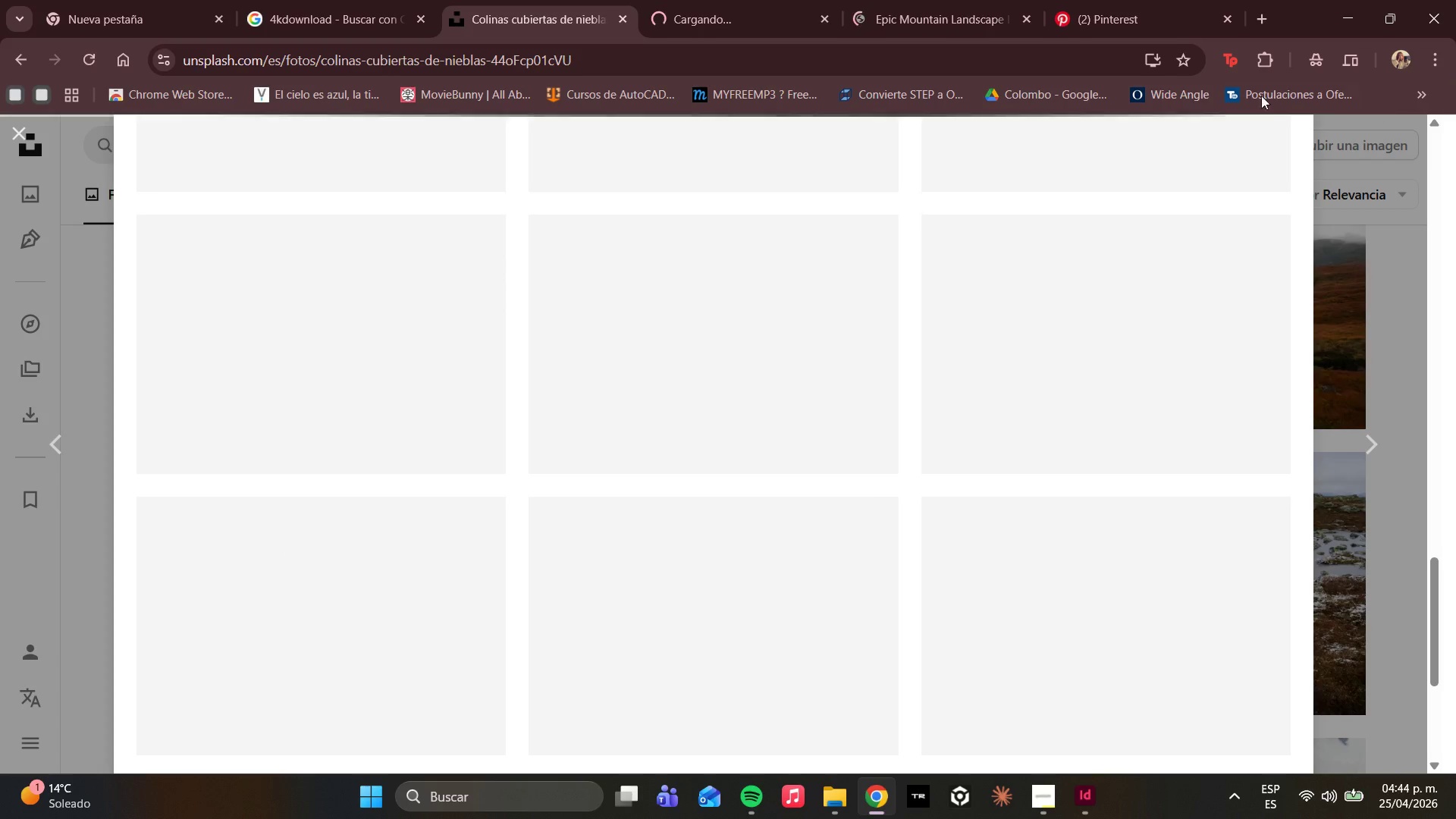 
left_click([1355, 237])
 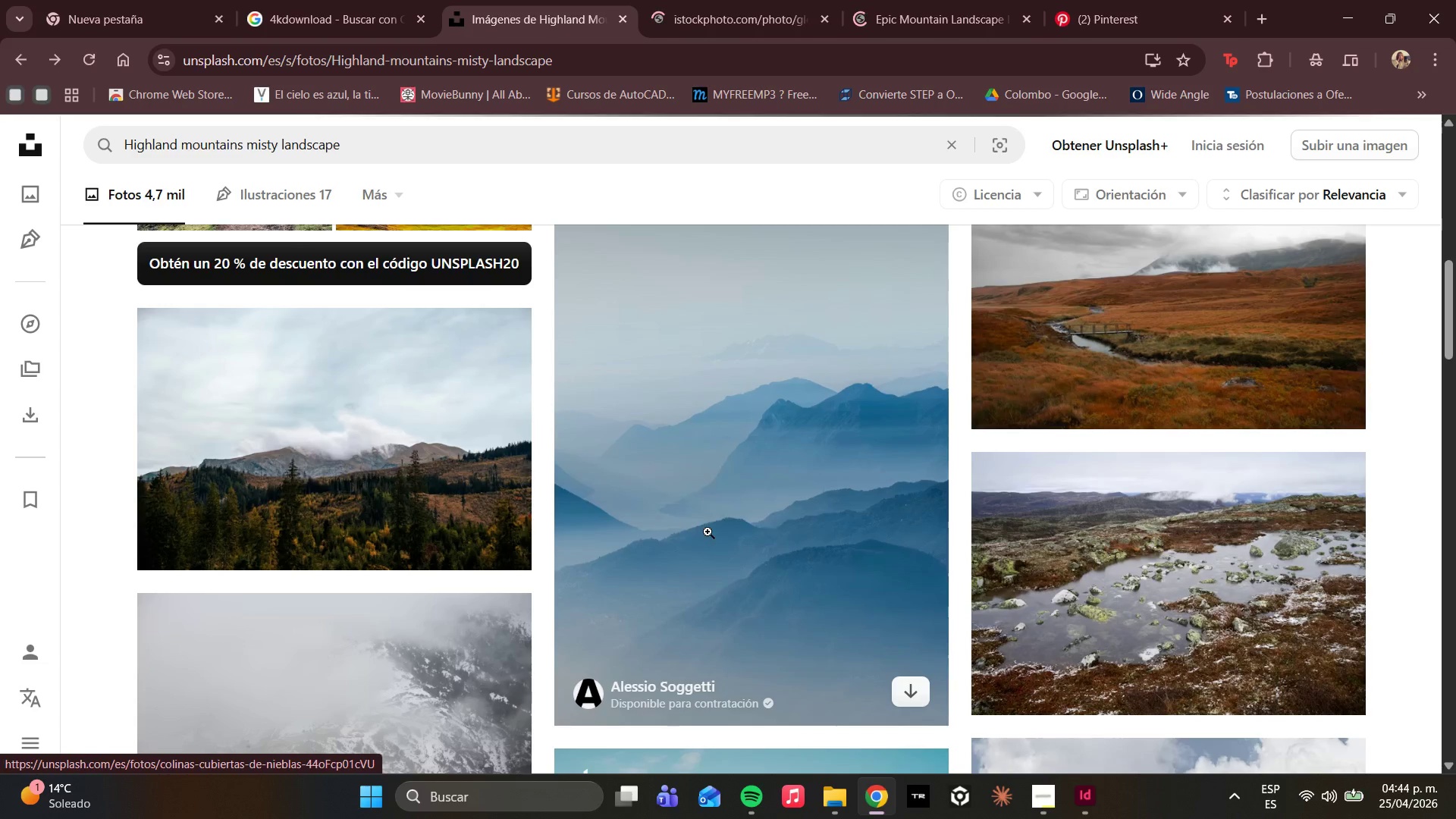 
scroll: coordinate [717, 535], scroll_direction: down, amount: 6.0
 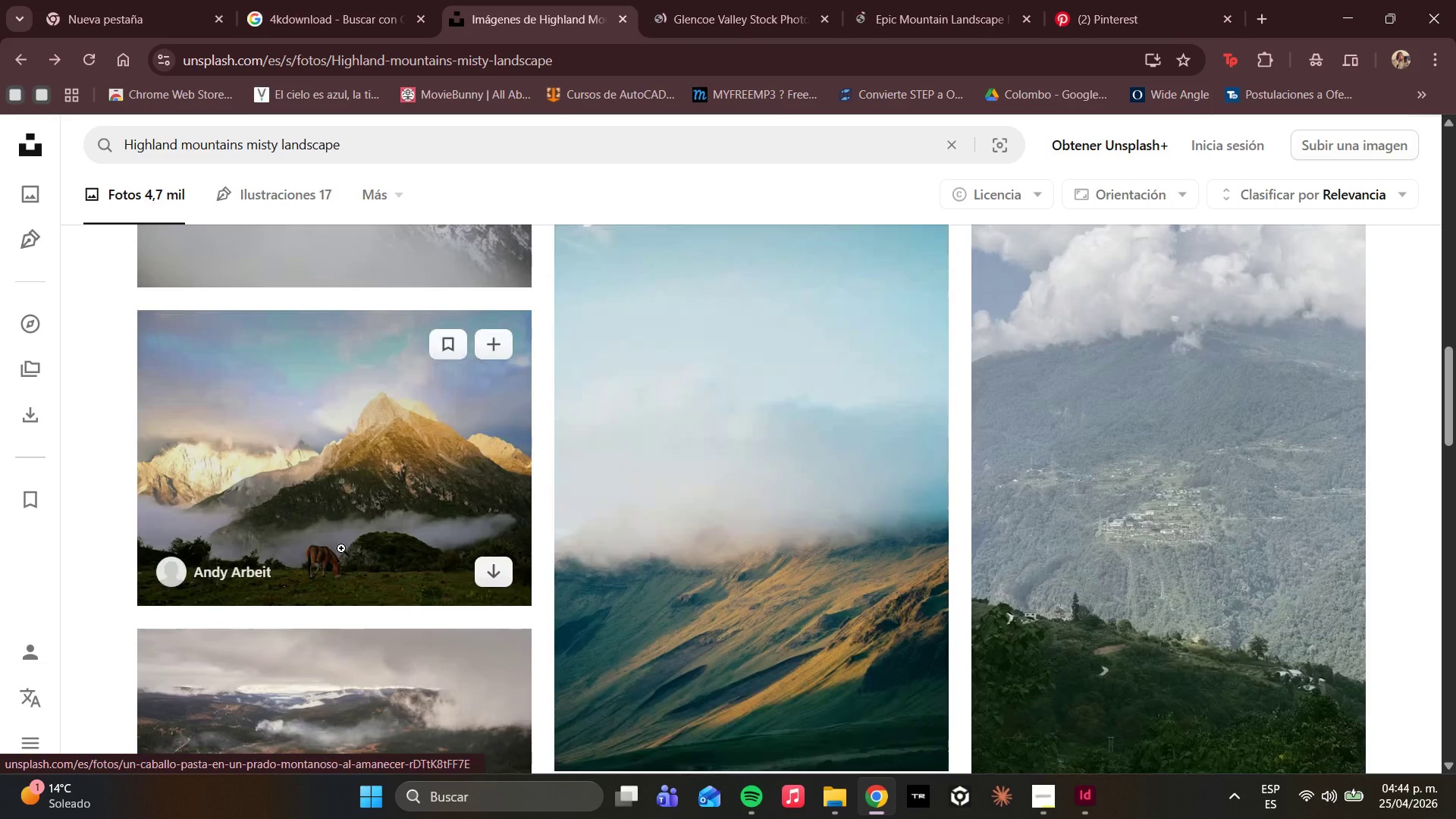 
left_click([341, 548])
 